 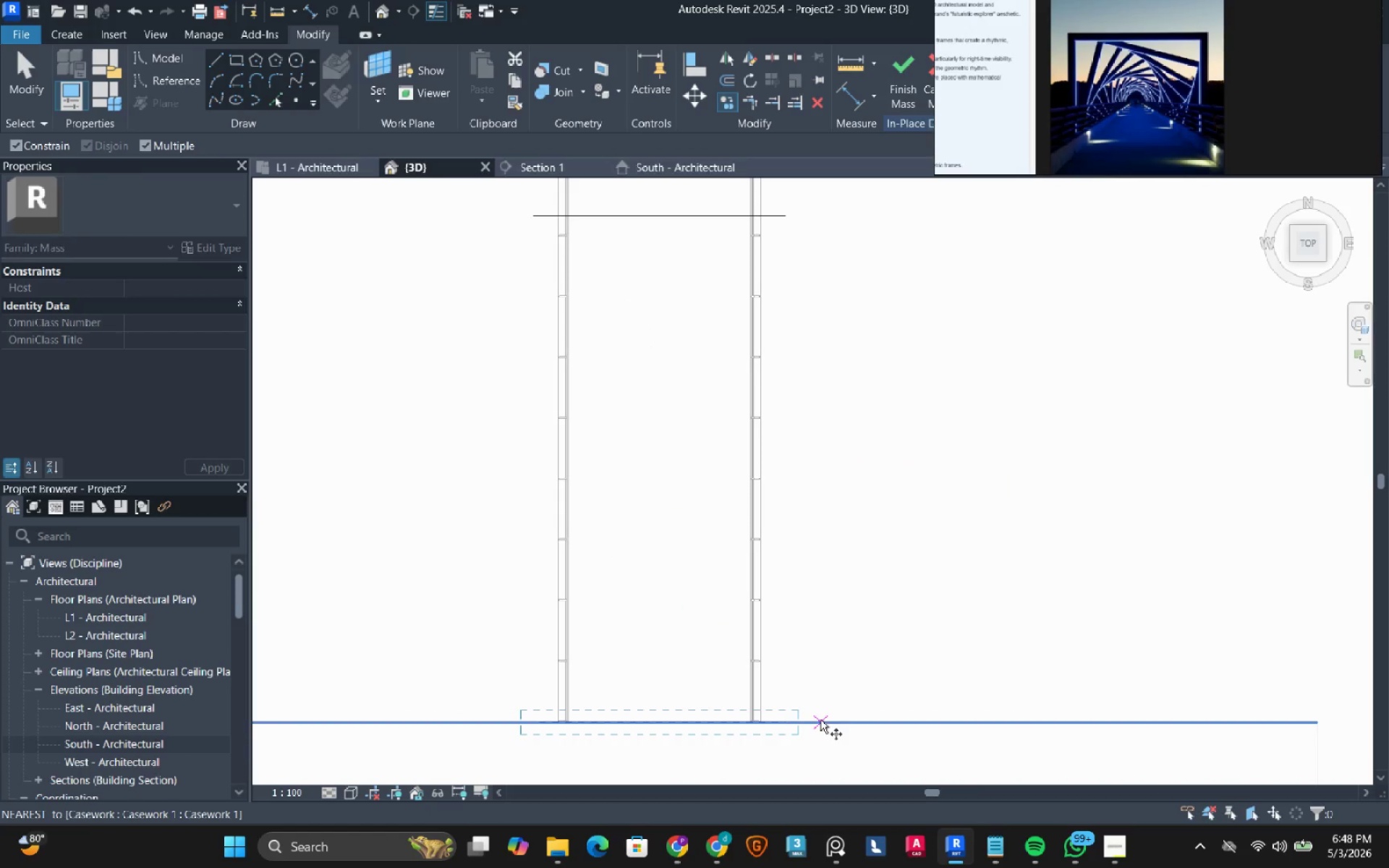 
left_click([816, 721])
 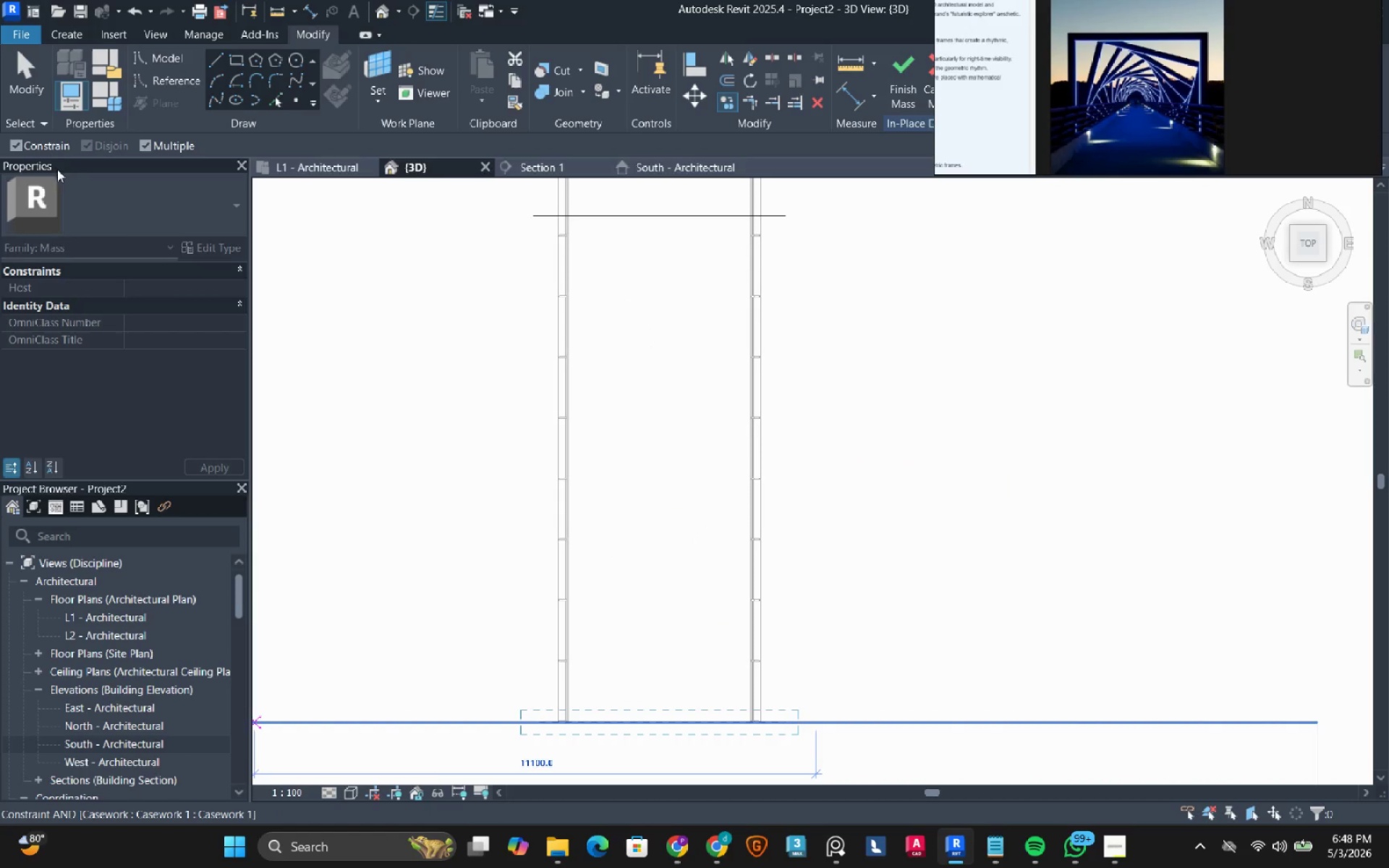 
left_click([26, 146])
 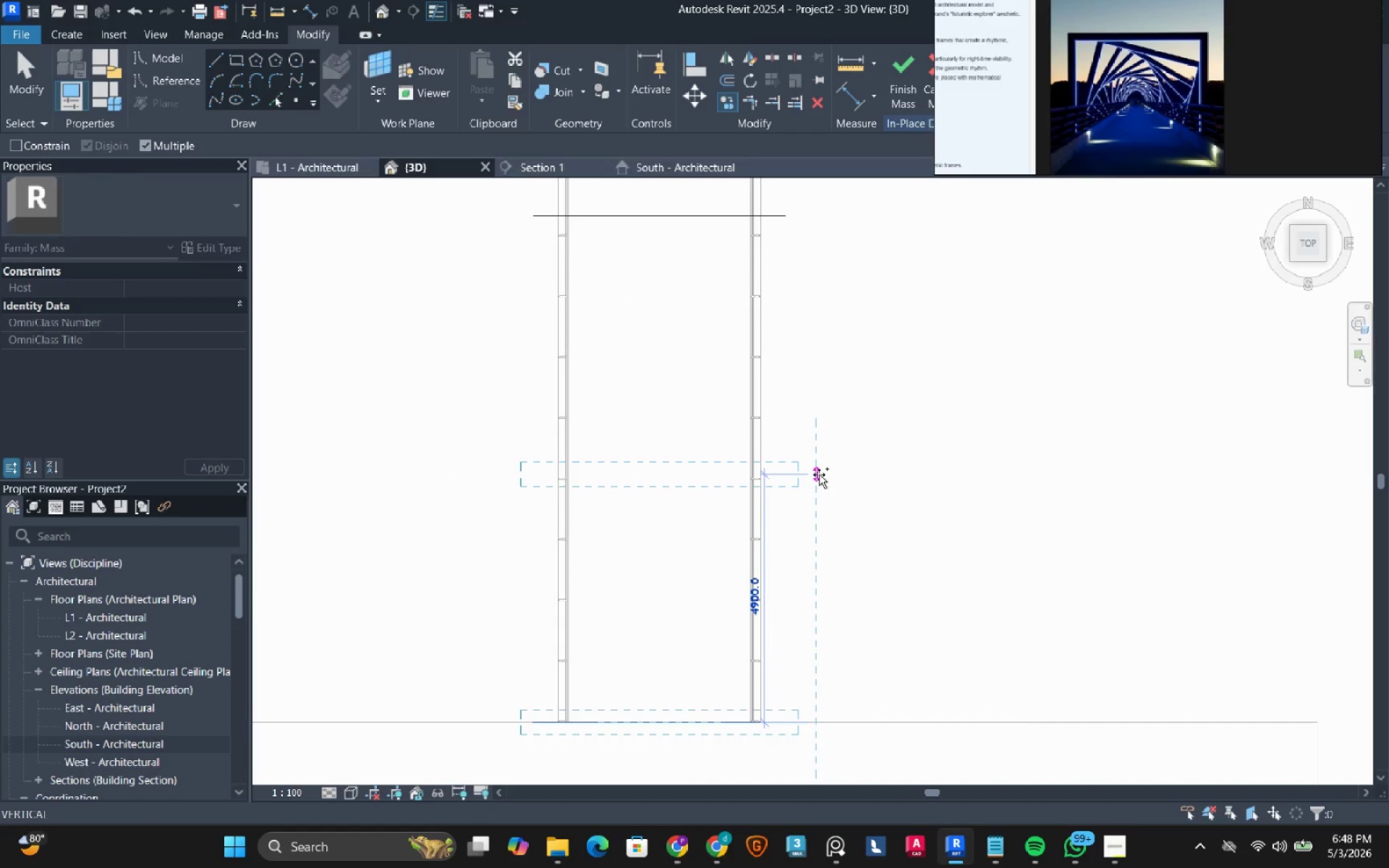 
left_click([819, 470])
 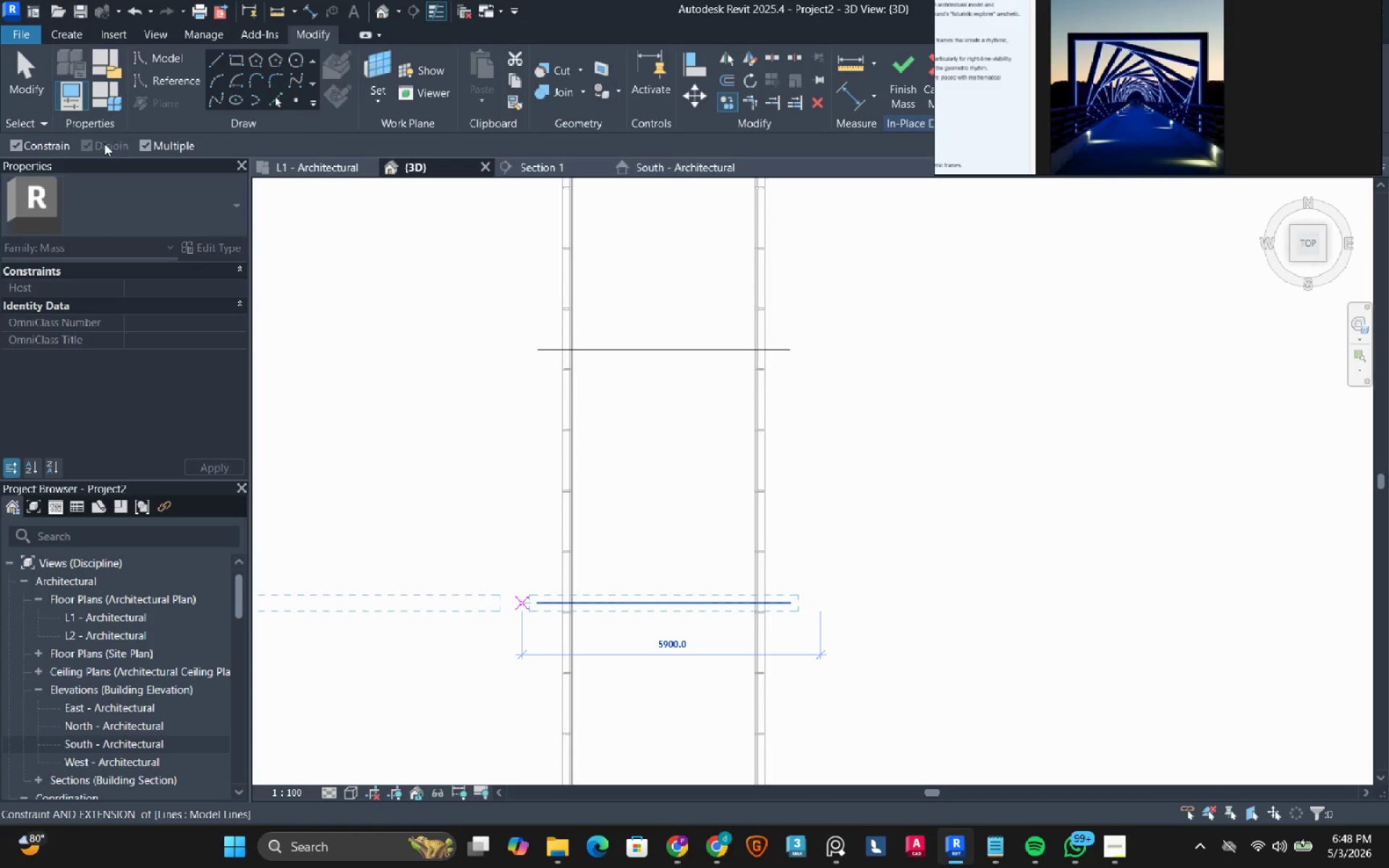 
left_click([61, 142])
 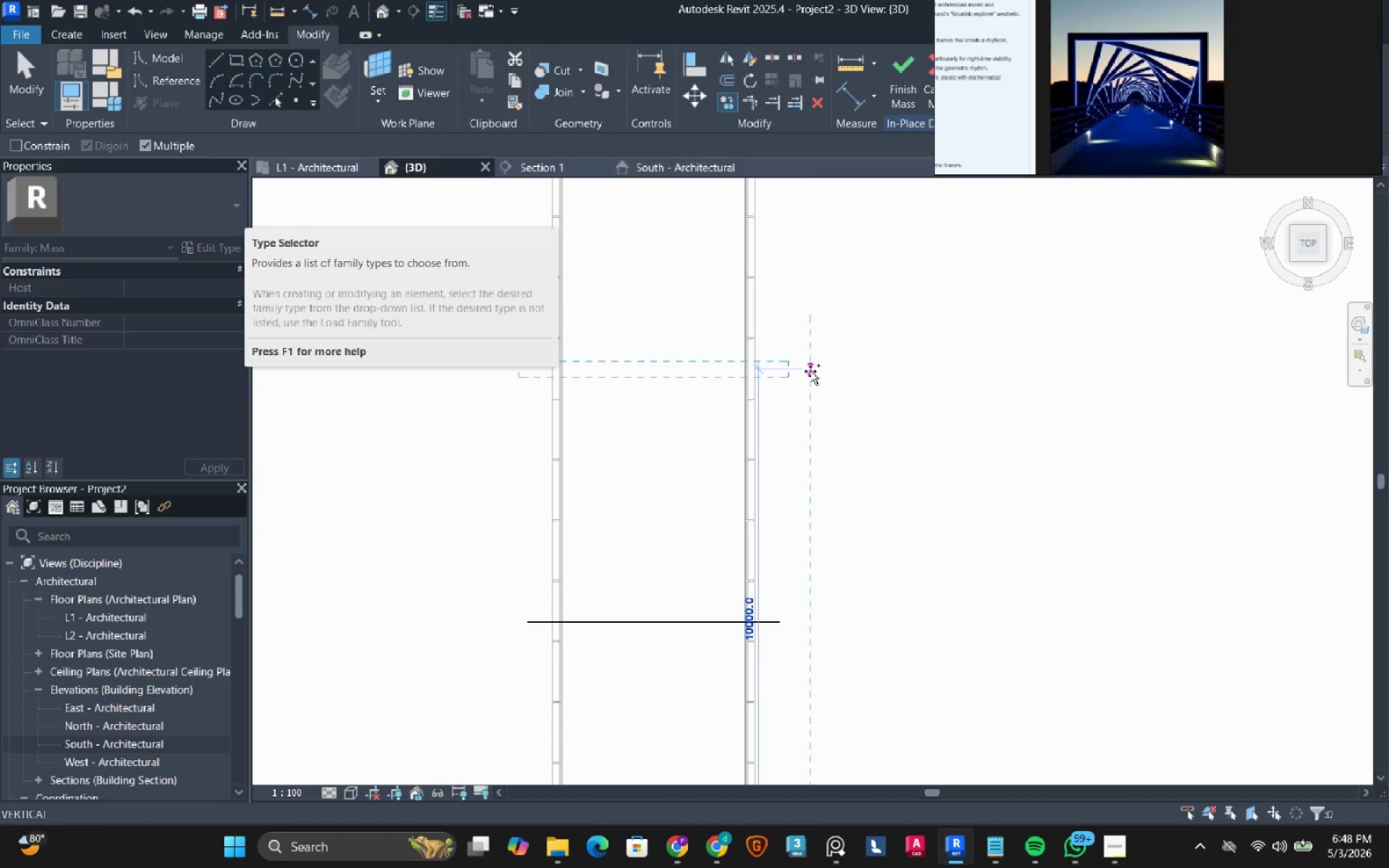 
left_click([810, 371])
 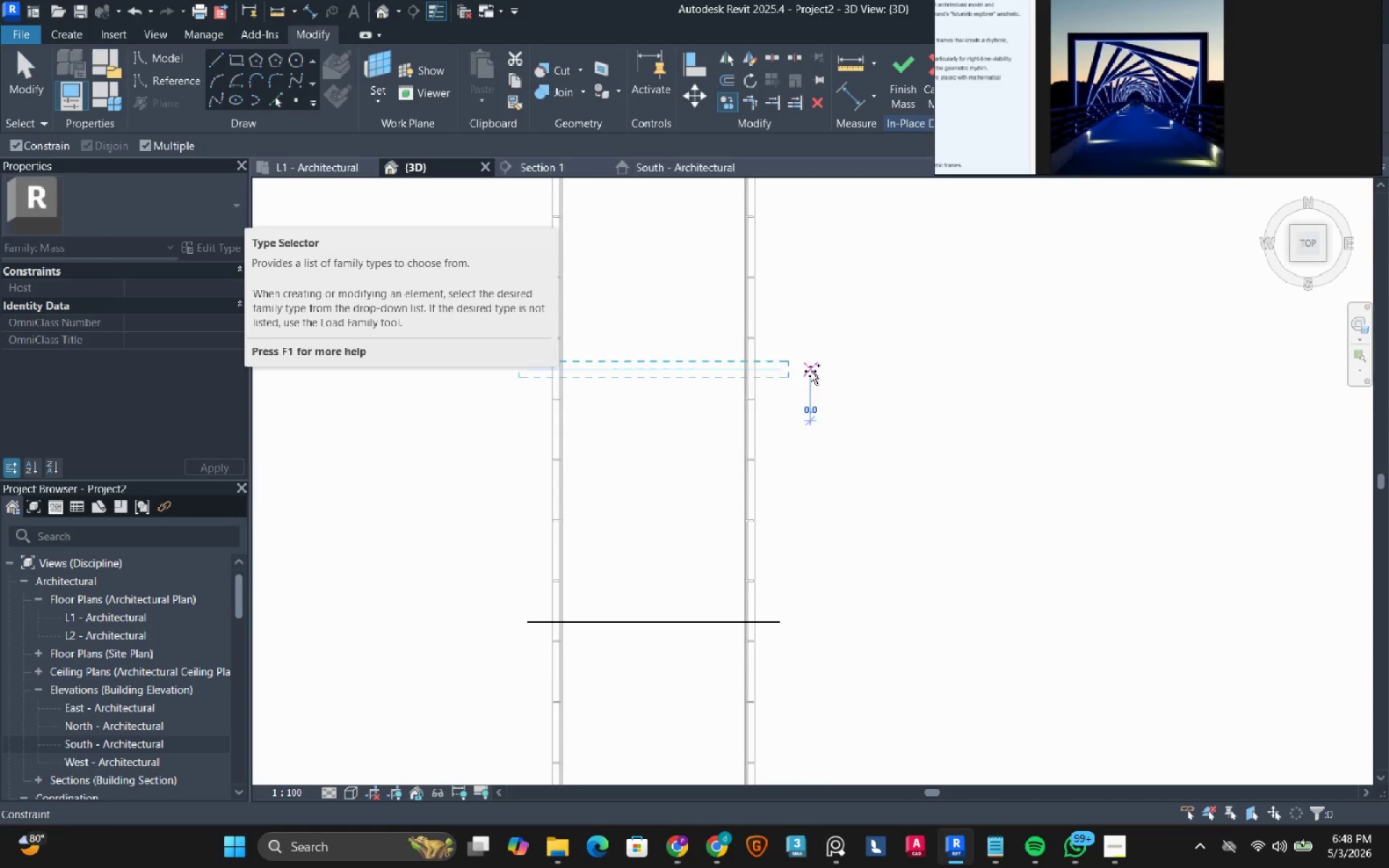 
key(Escape)
 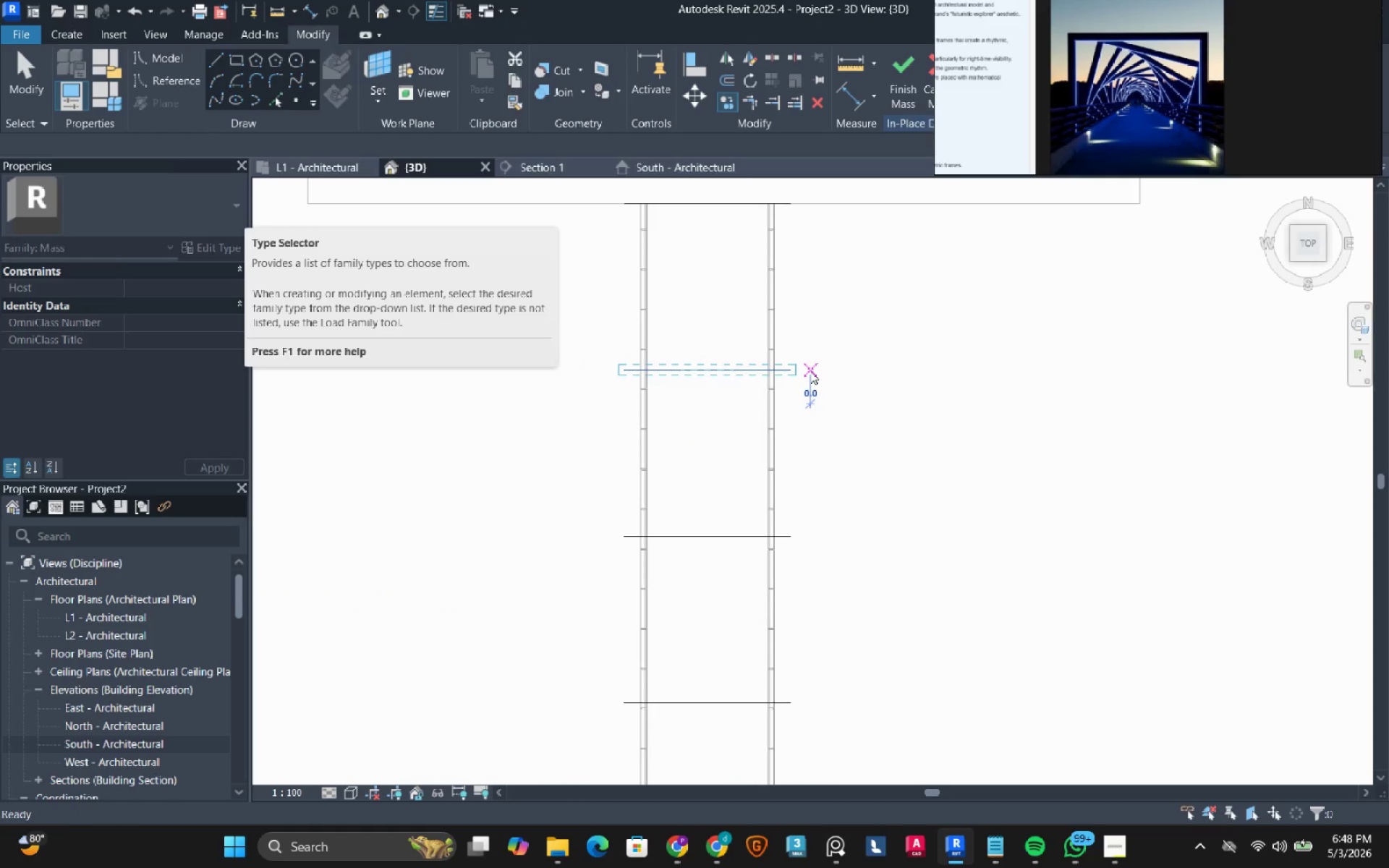 
scroll: coordinate [810, 371], scroll_direction: down, amount: 2.0
 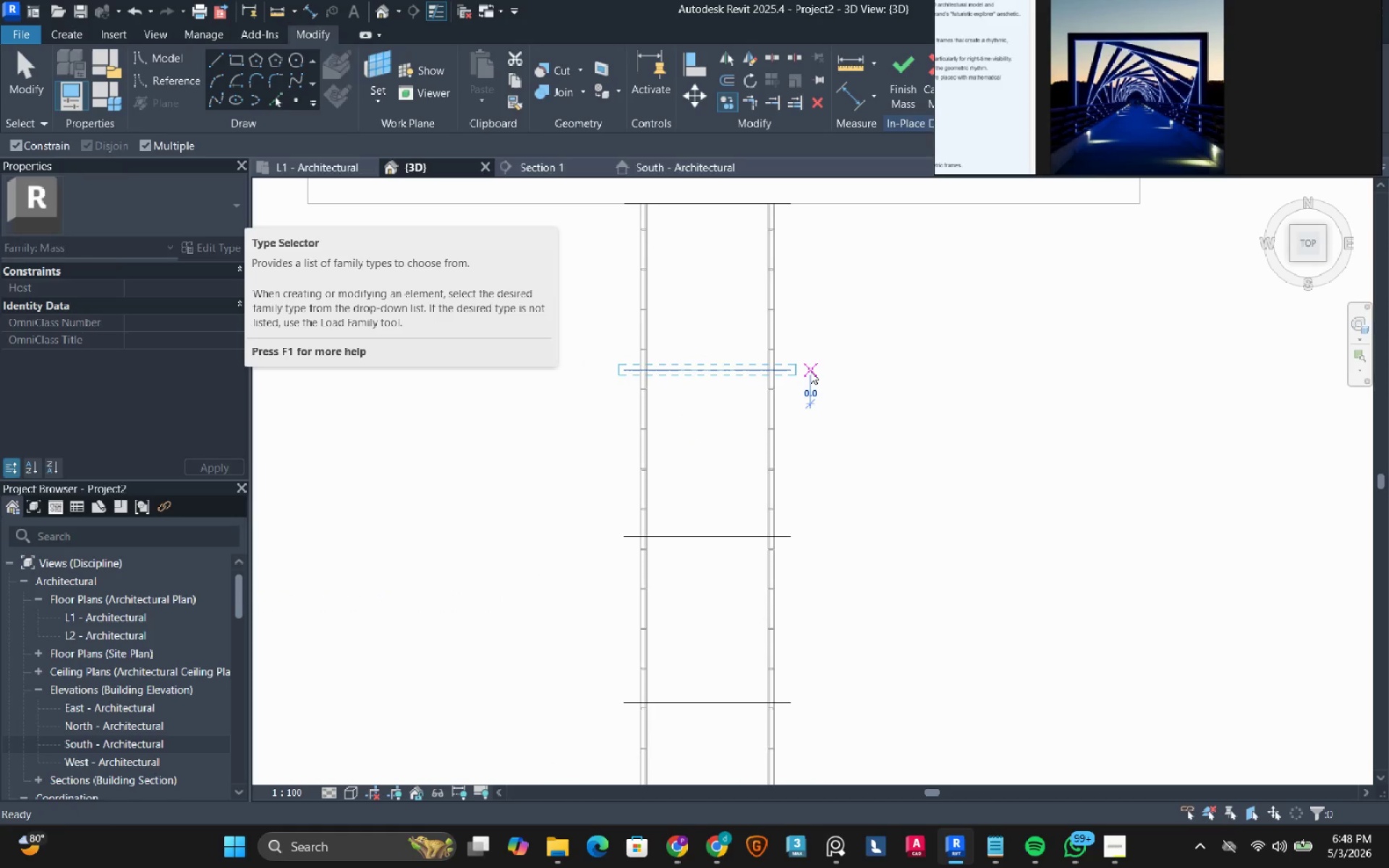 
key(Escape)
 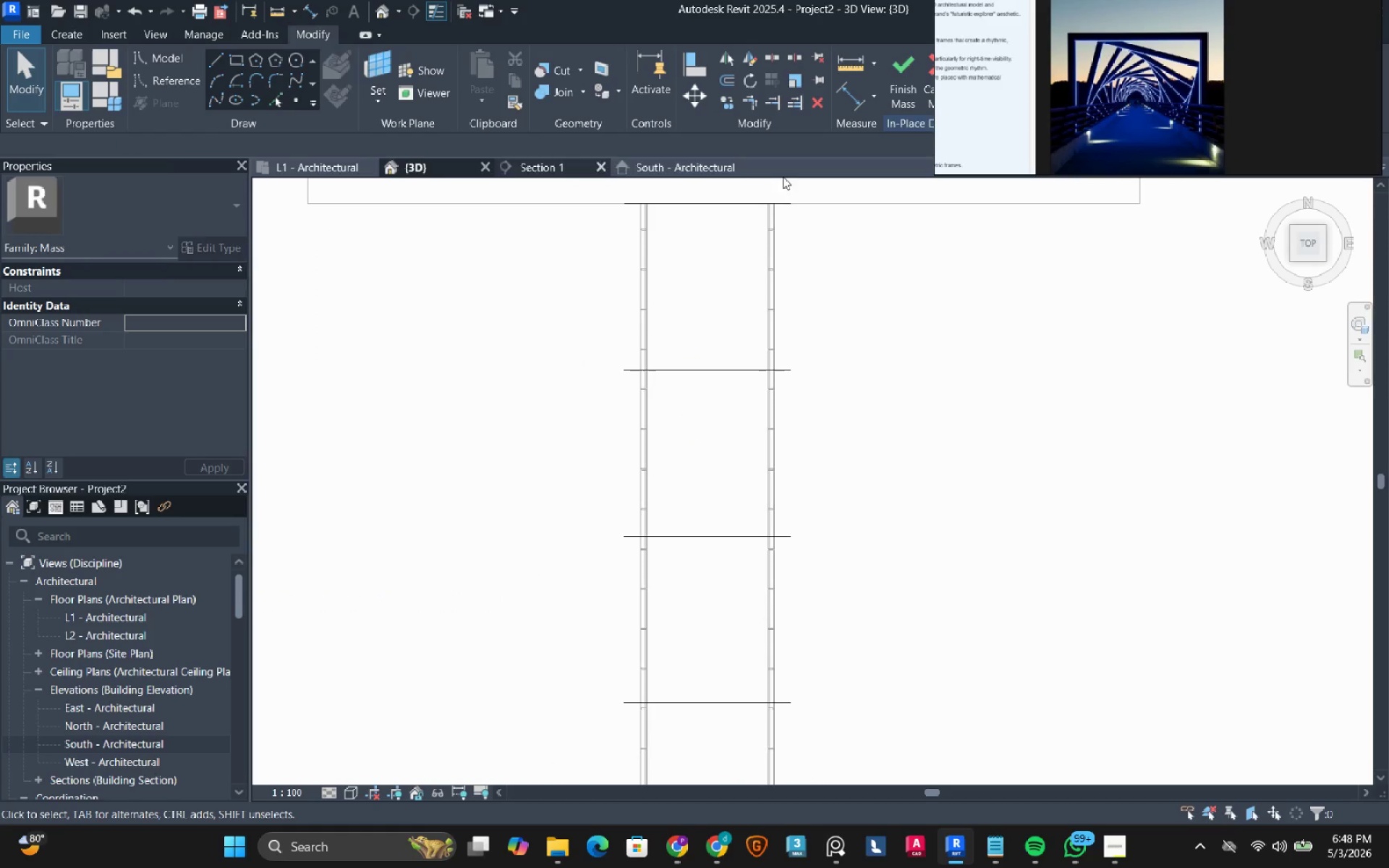 
left_click([1305, 268])
 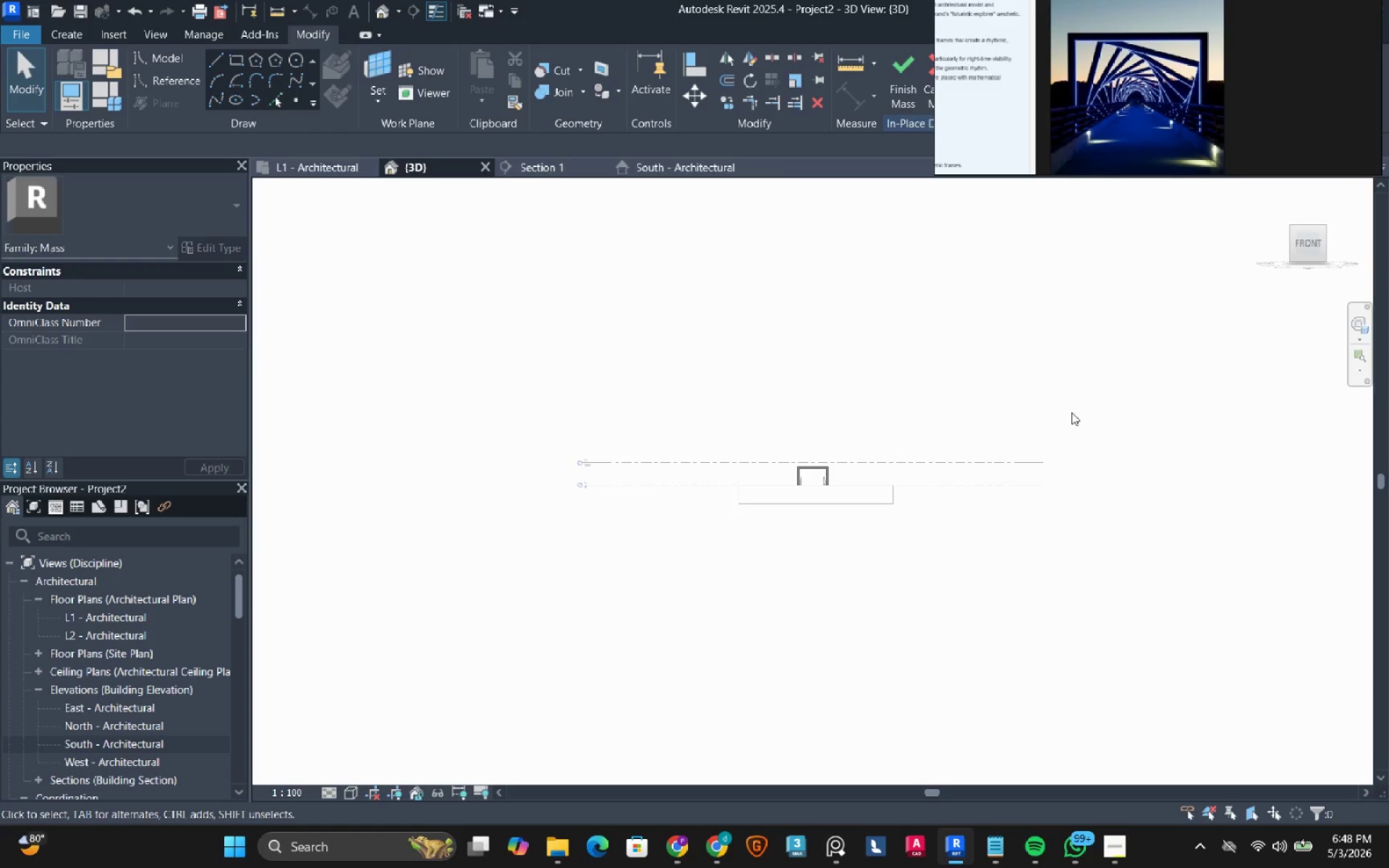 
scroll: coordinate [703, 418], scroll_direction: up, amount: 15.0
 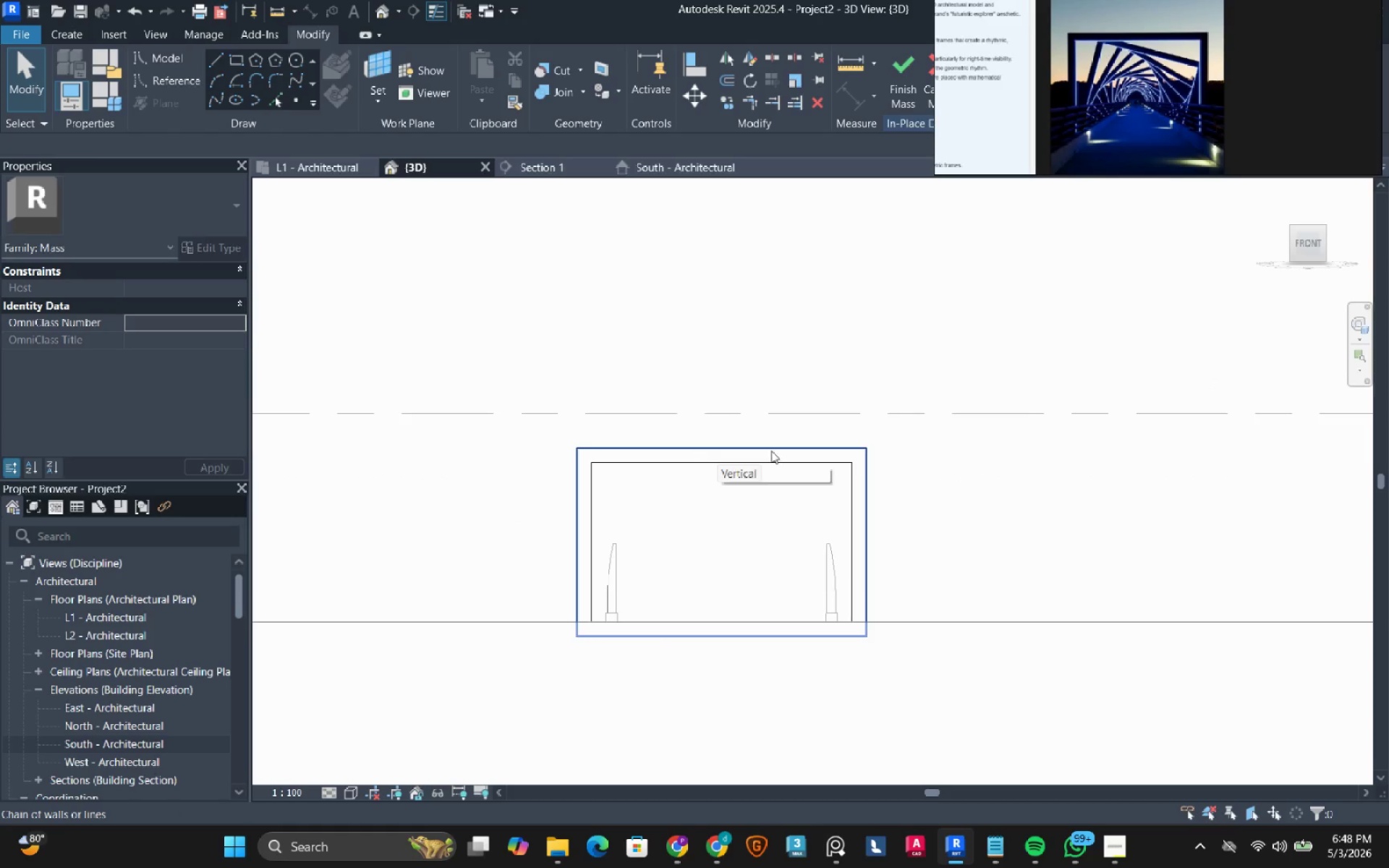 
hold_key(key=ShiftLeft, duration=0.83)
 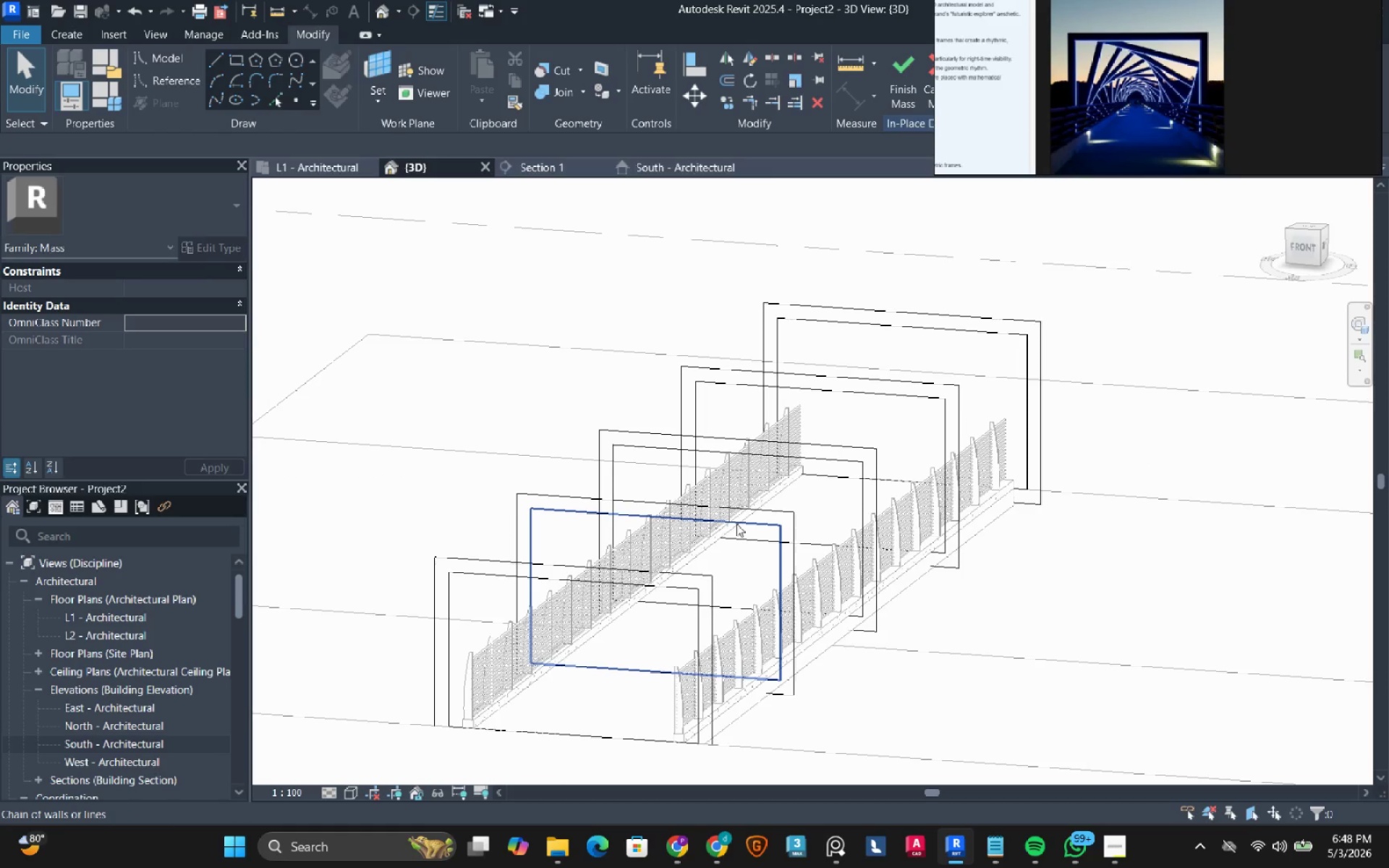 
left_click([736, 524])
 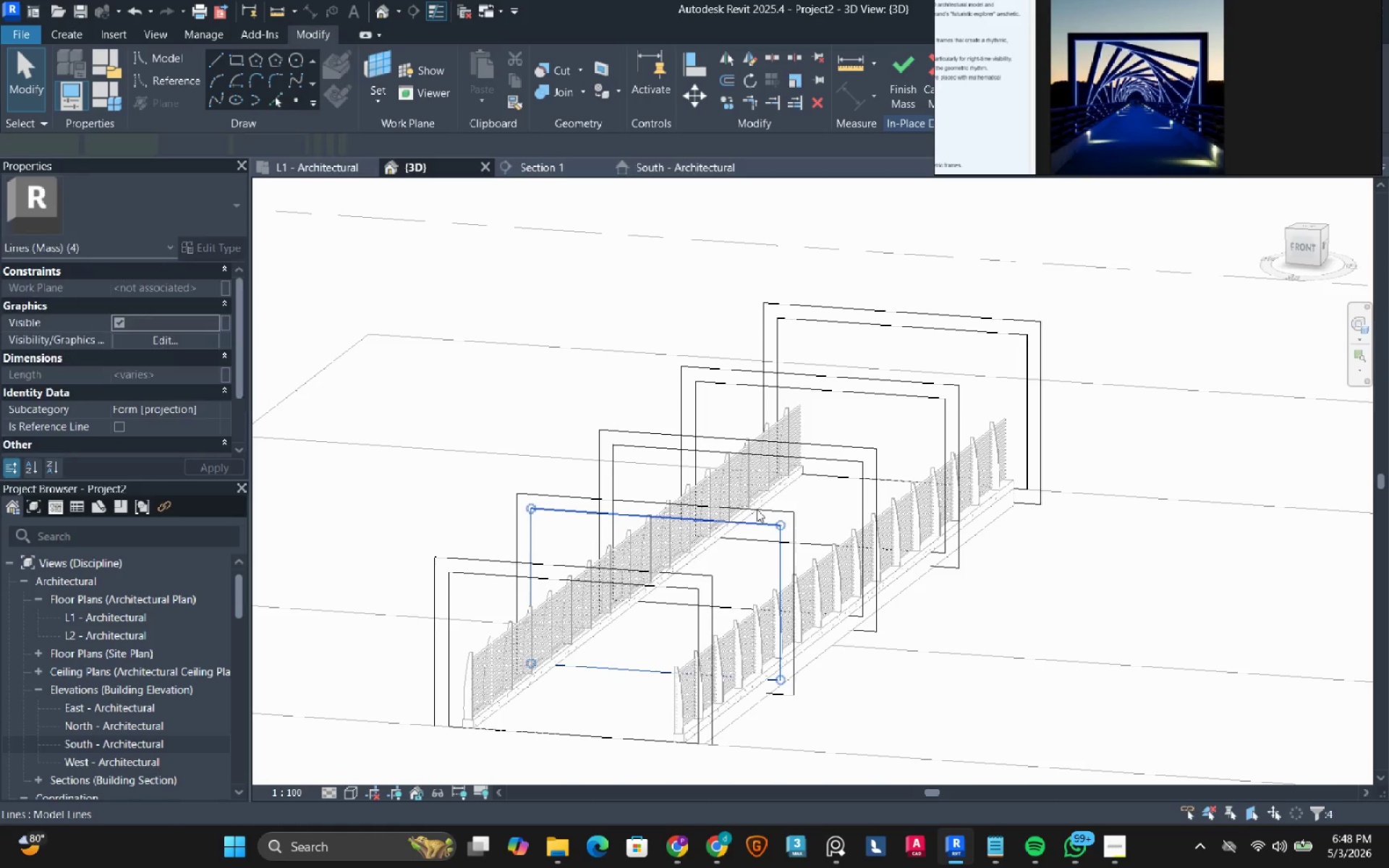 
hold_key(key=ControlLeft, duration=0.72)
left_click([757, 509])
 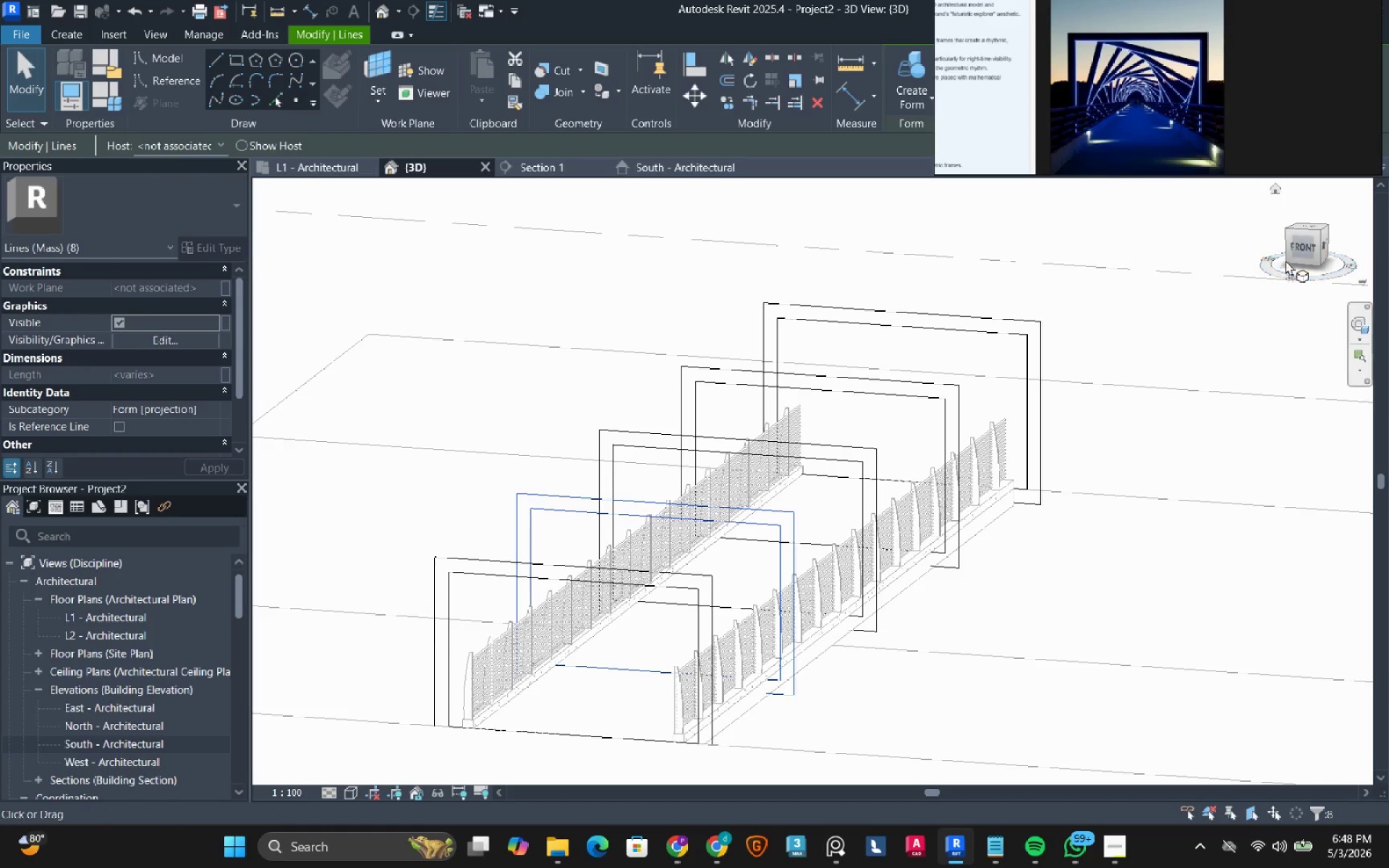 
left_click([1304, 247])
 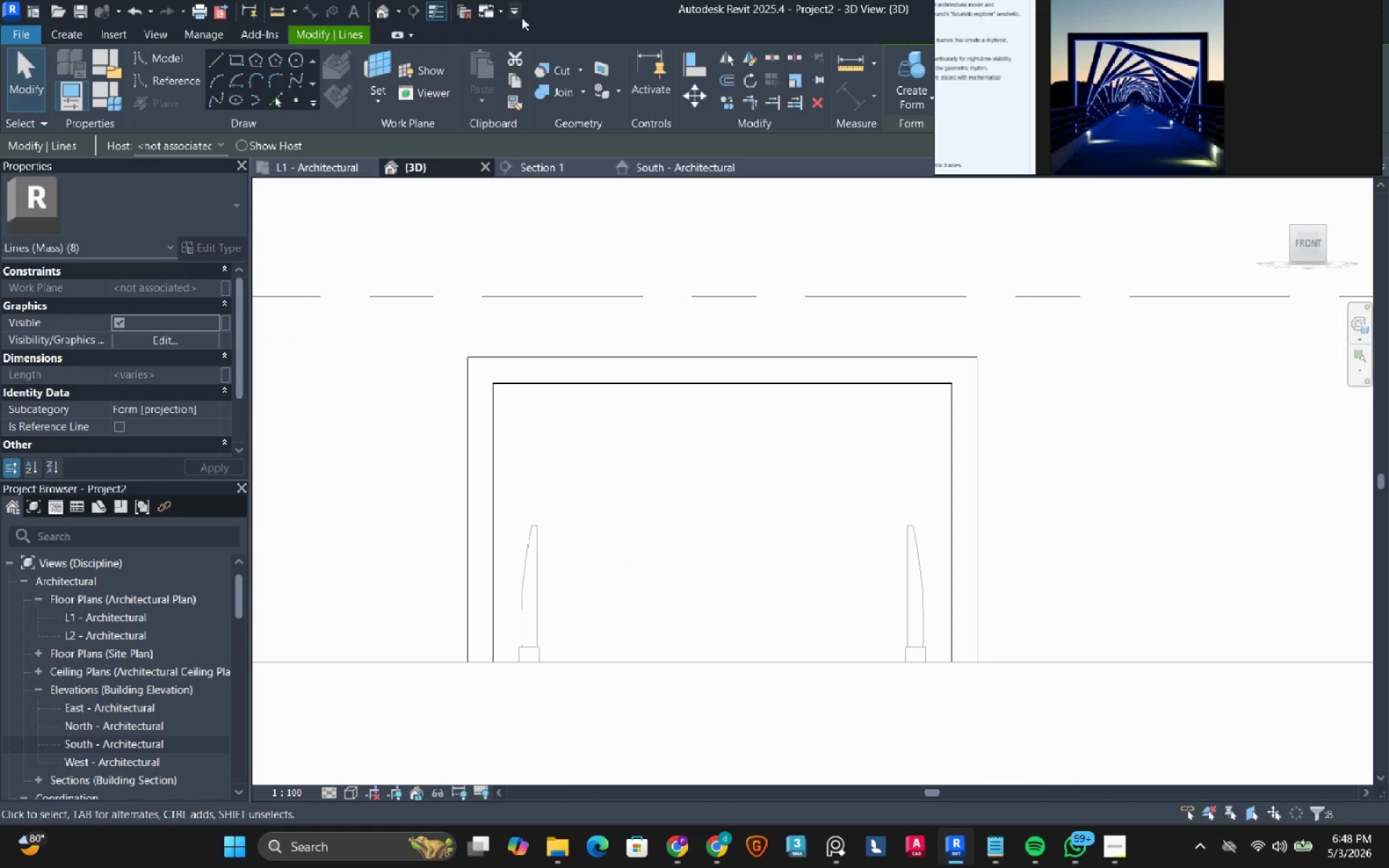 
left_click([748, 79])
 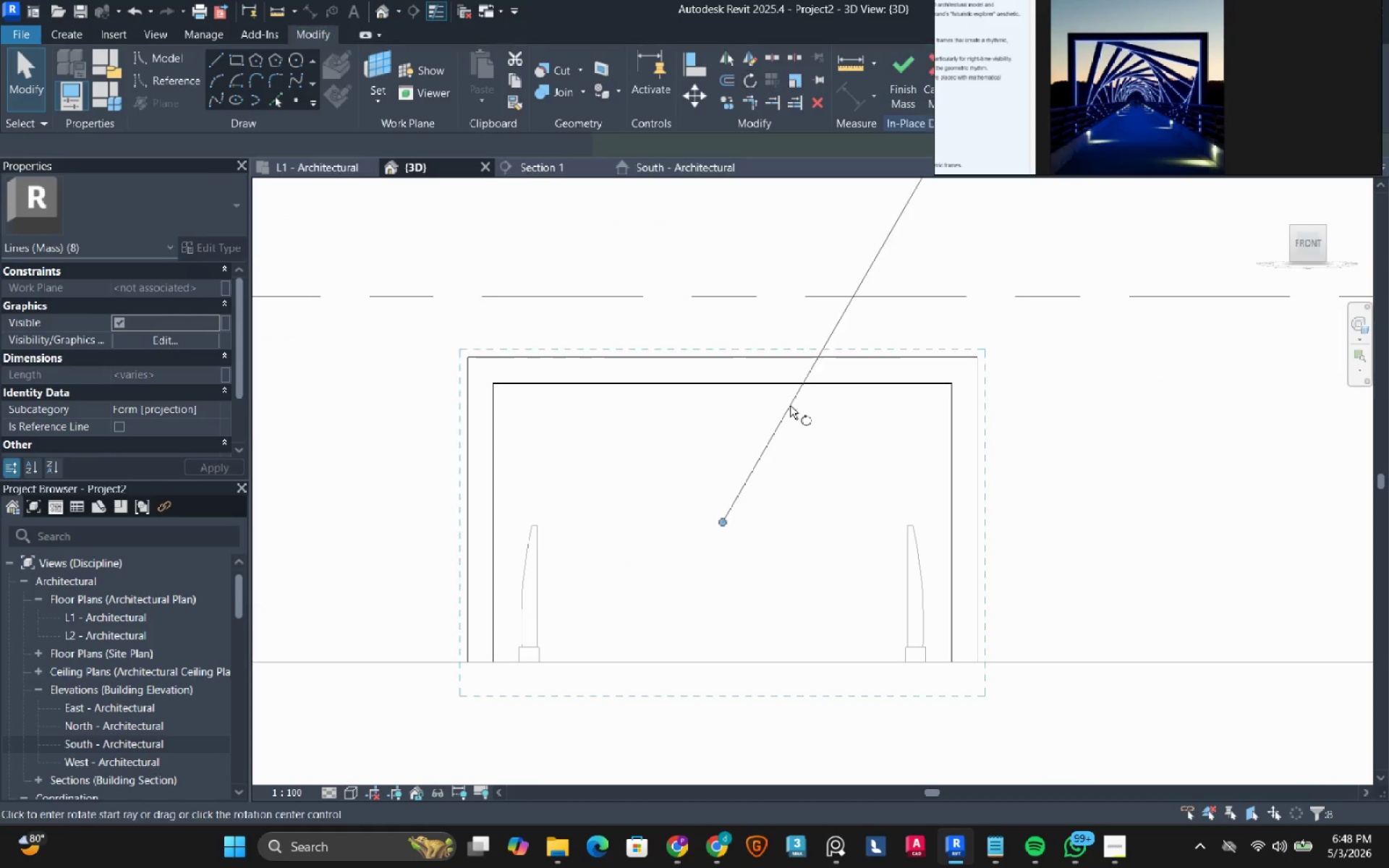 
scroll: coordinate [790, 406], scroll_direction: down, amount: 1.0
 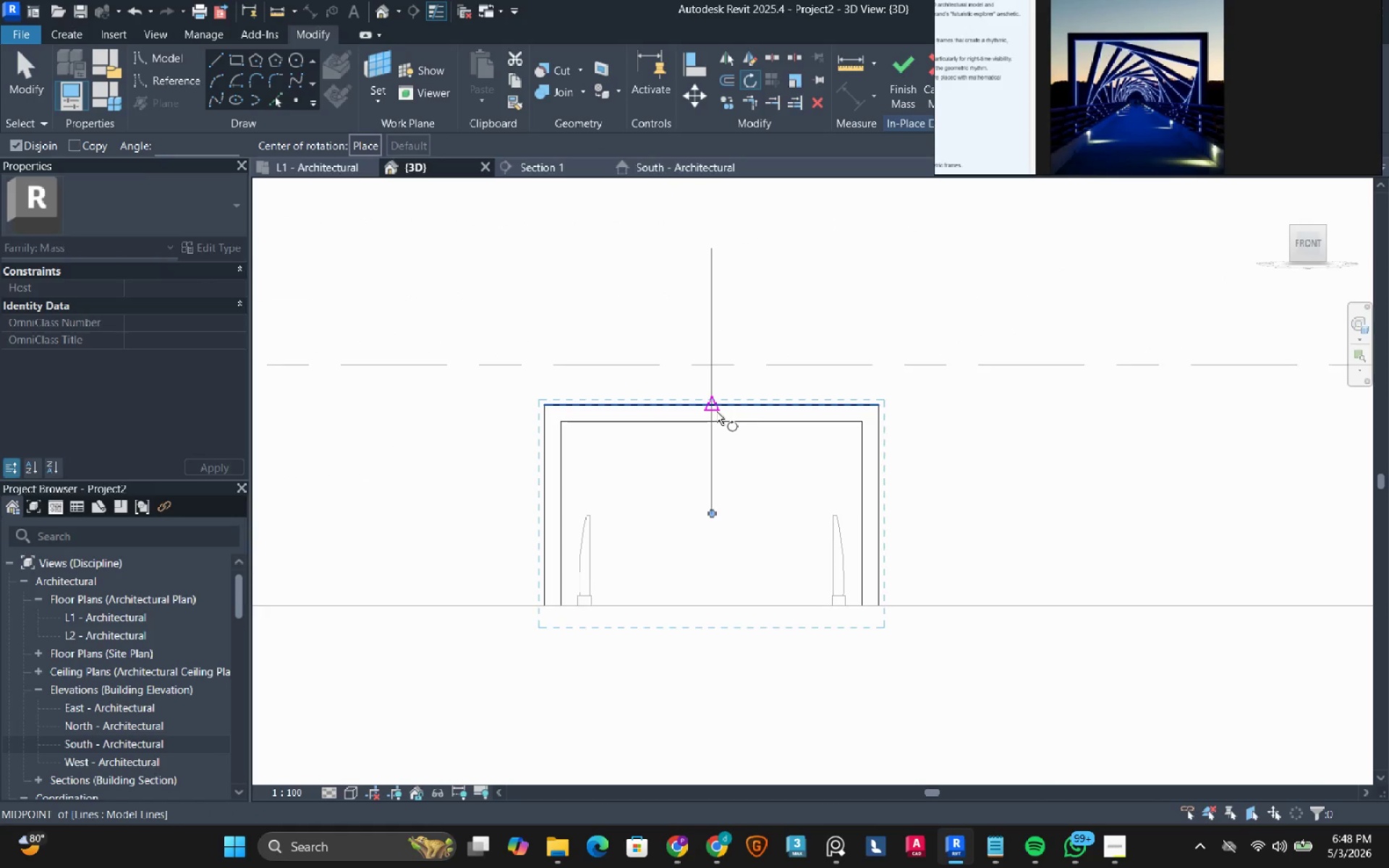 
left_click([715, 408])
 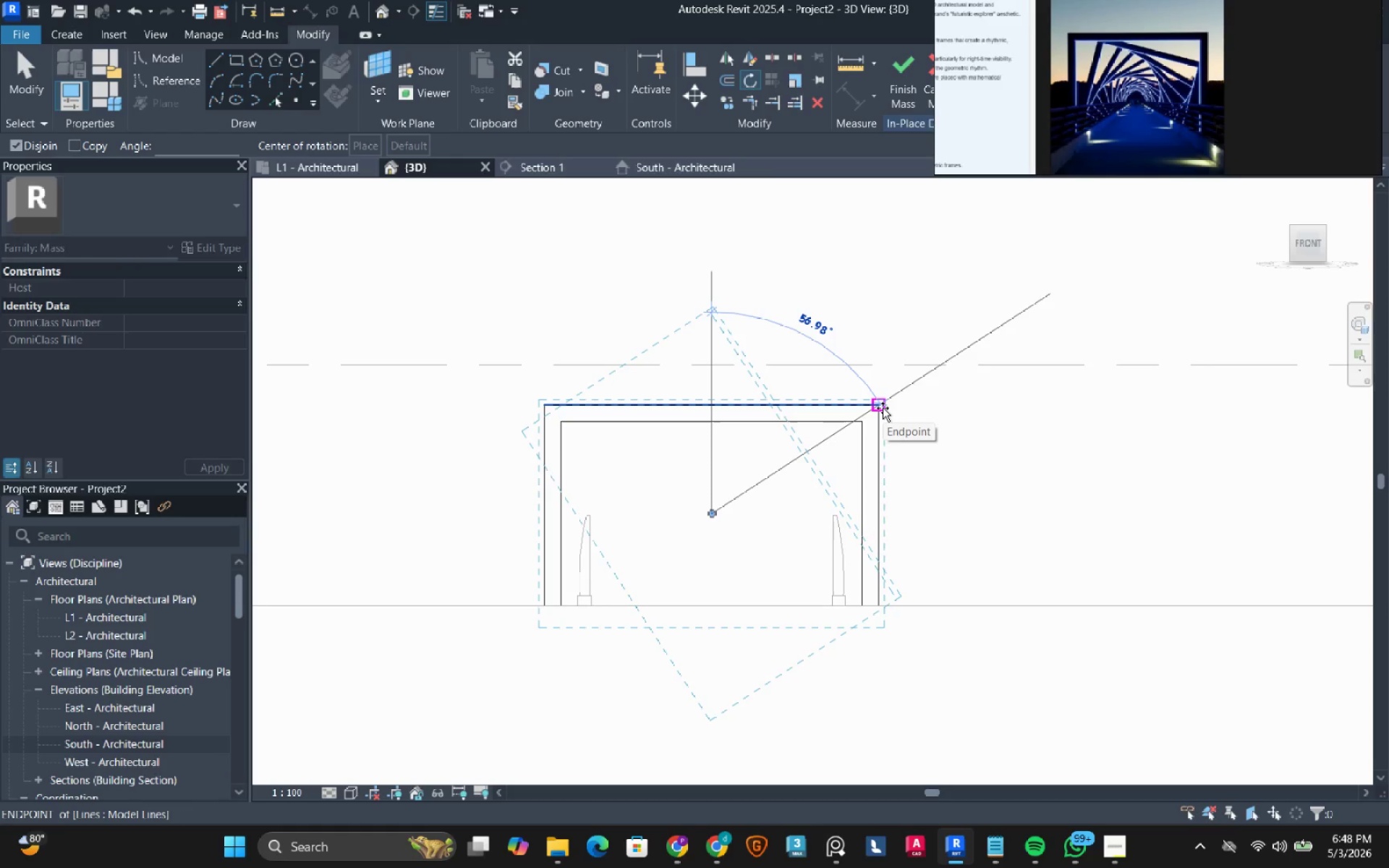 
left_click([883, 408])
 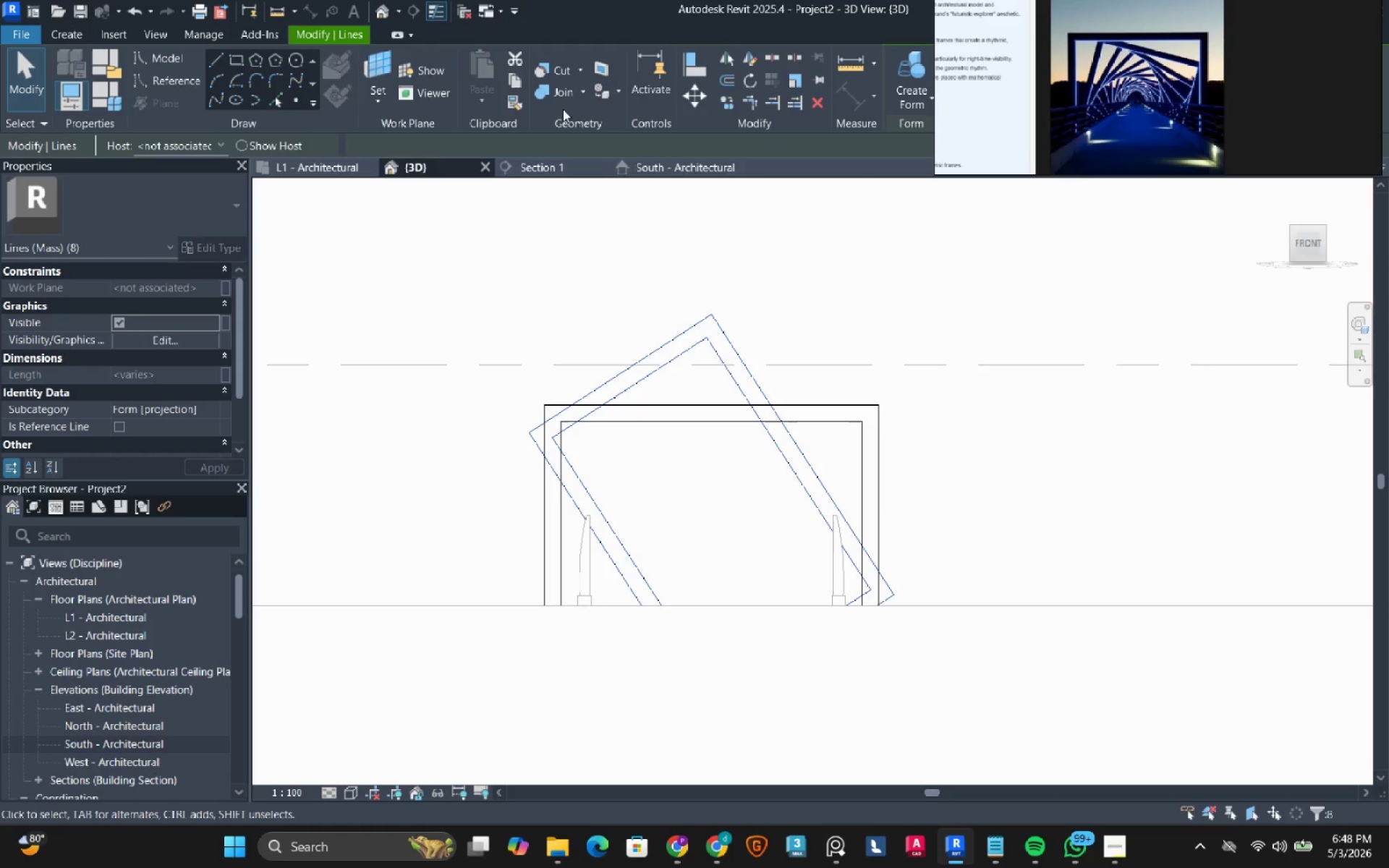 
left_click([697, 98])
 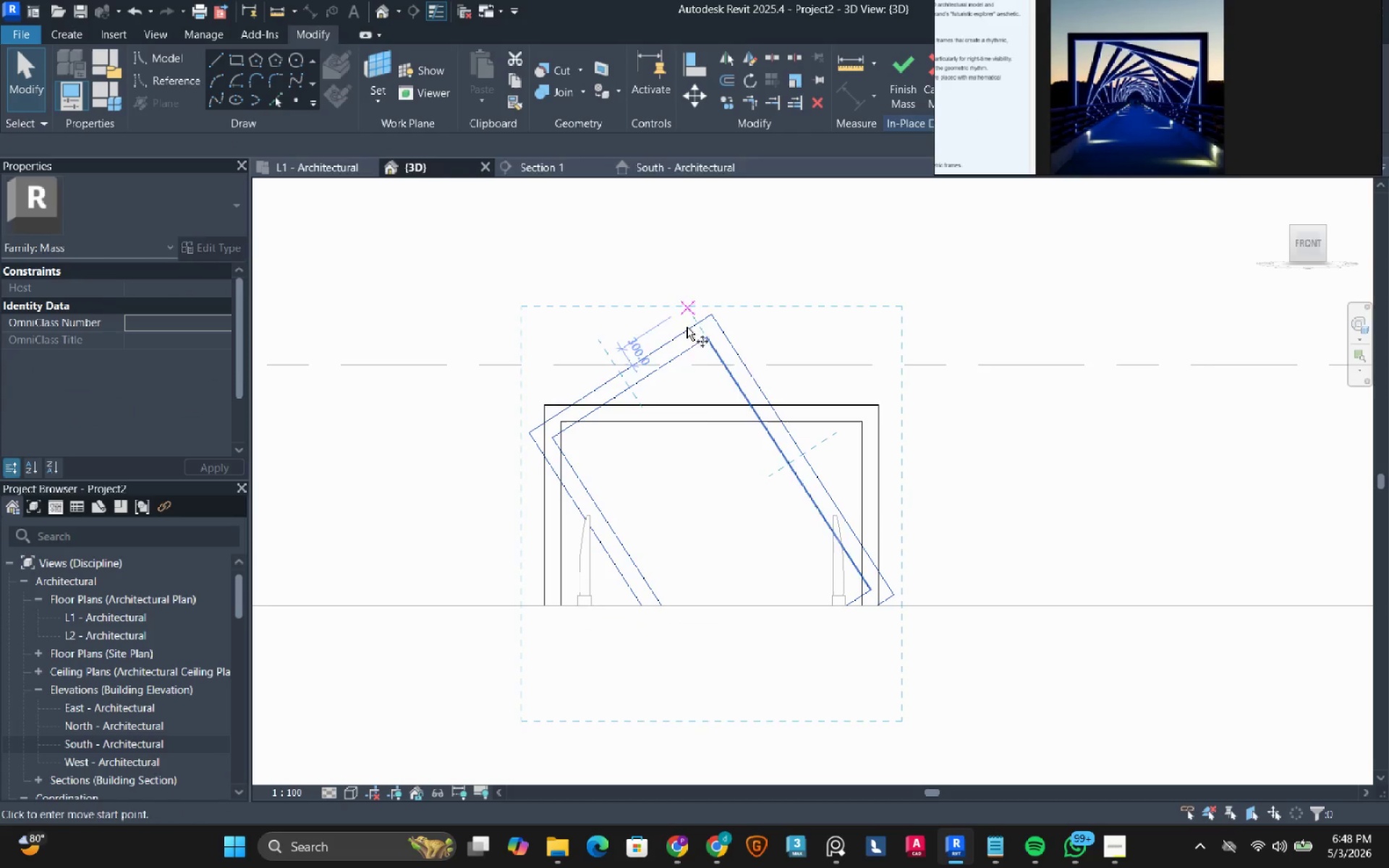 
scroll: coordinate [683, 359], scroll_direction: up, amount: 1.0
 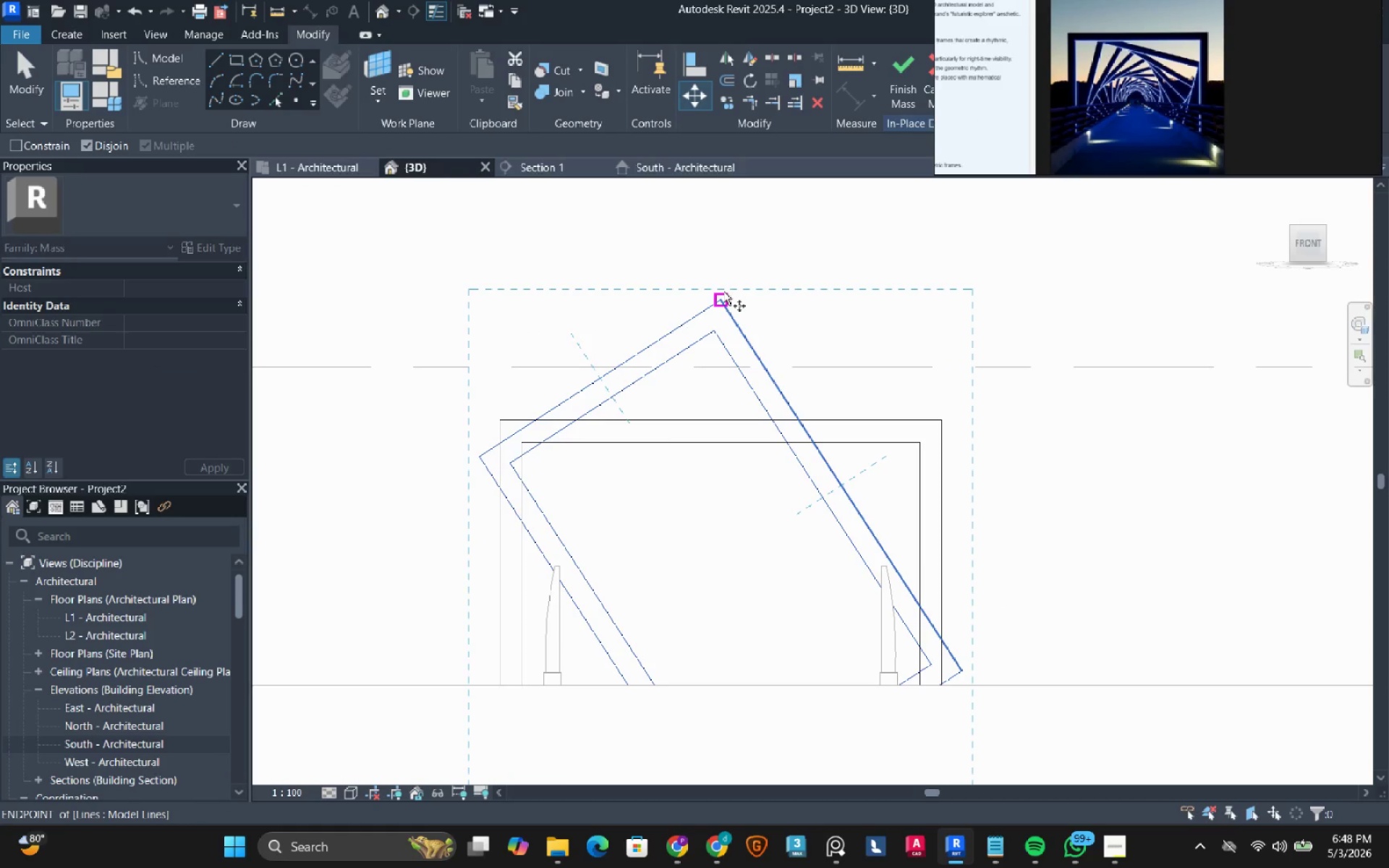 
left_click([723, 292])
 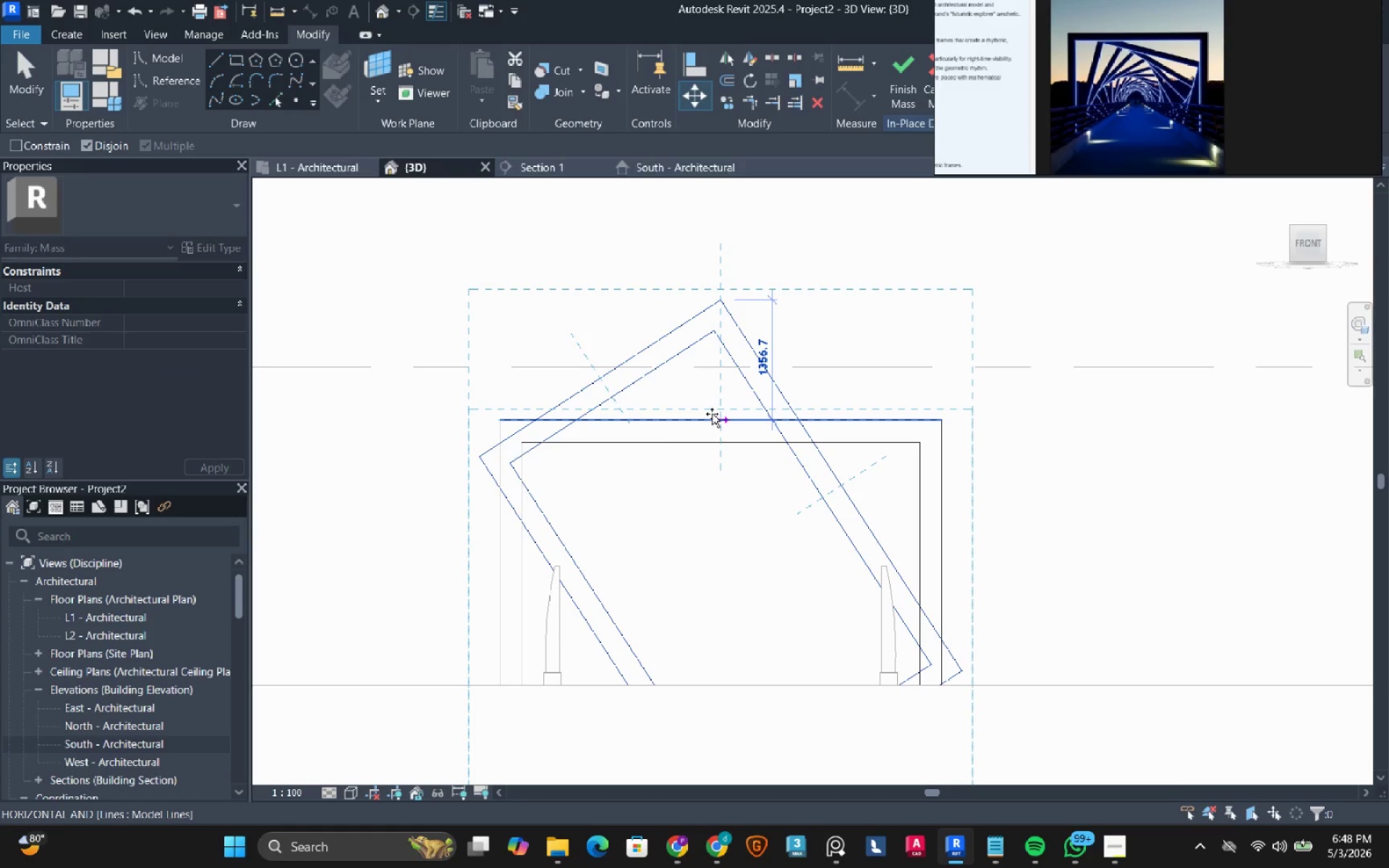 
left_click([712, 414])
 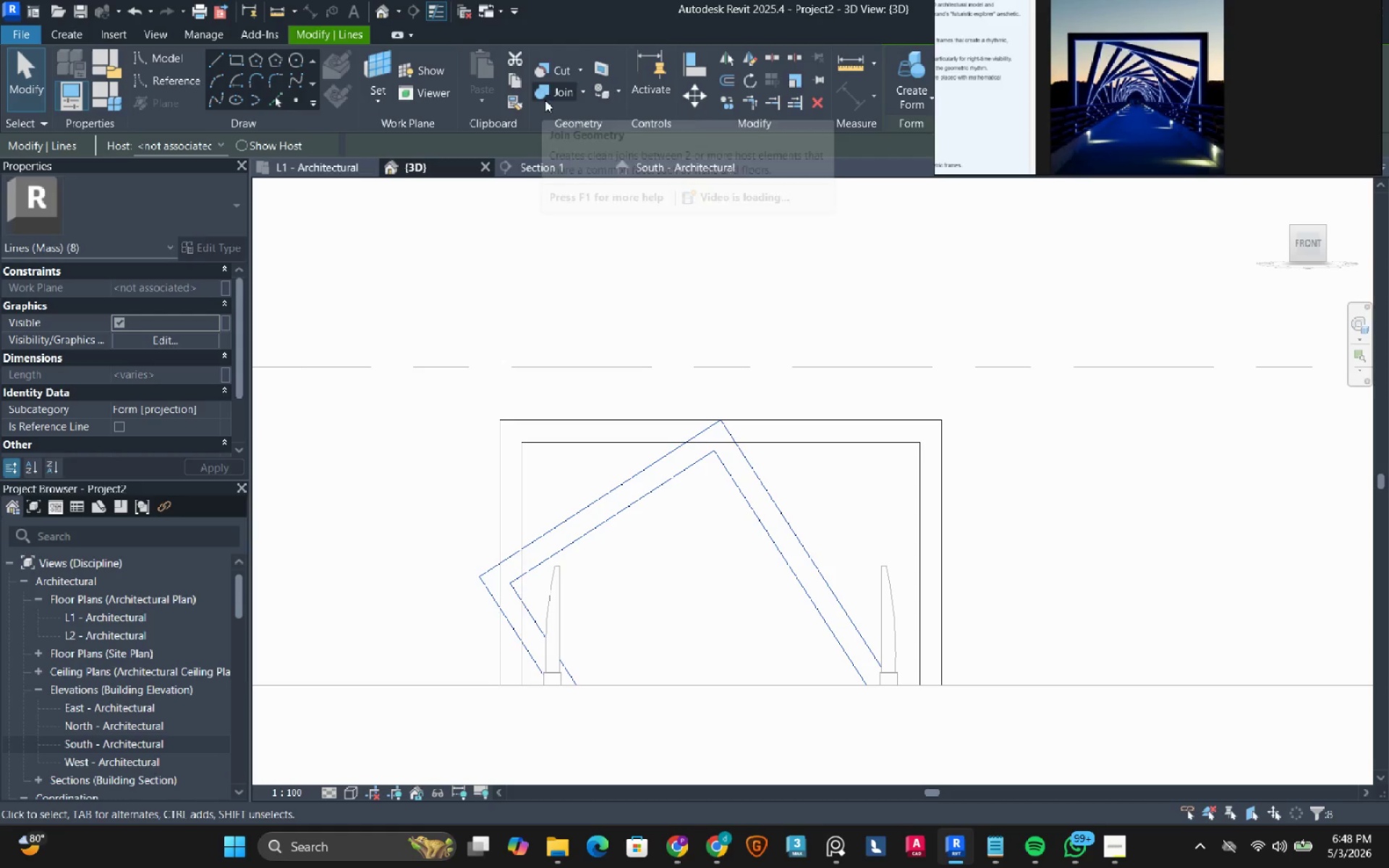 
left_click([685, 95])
 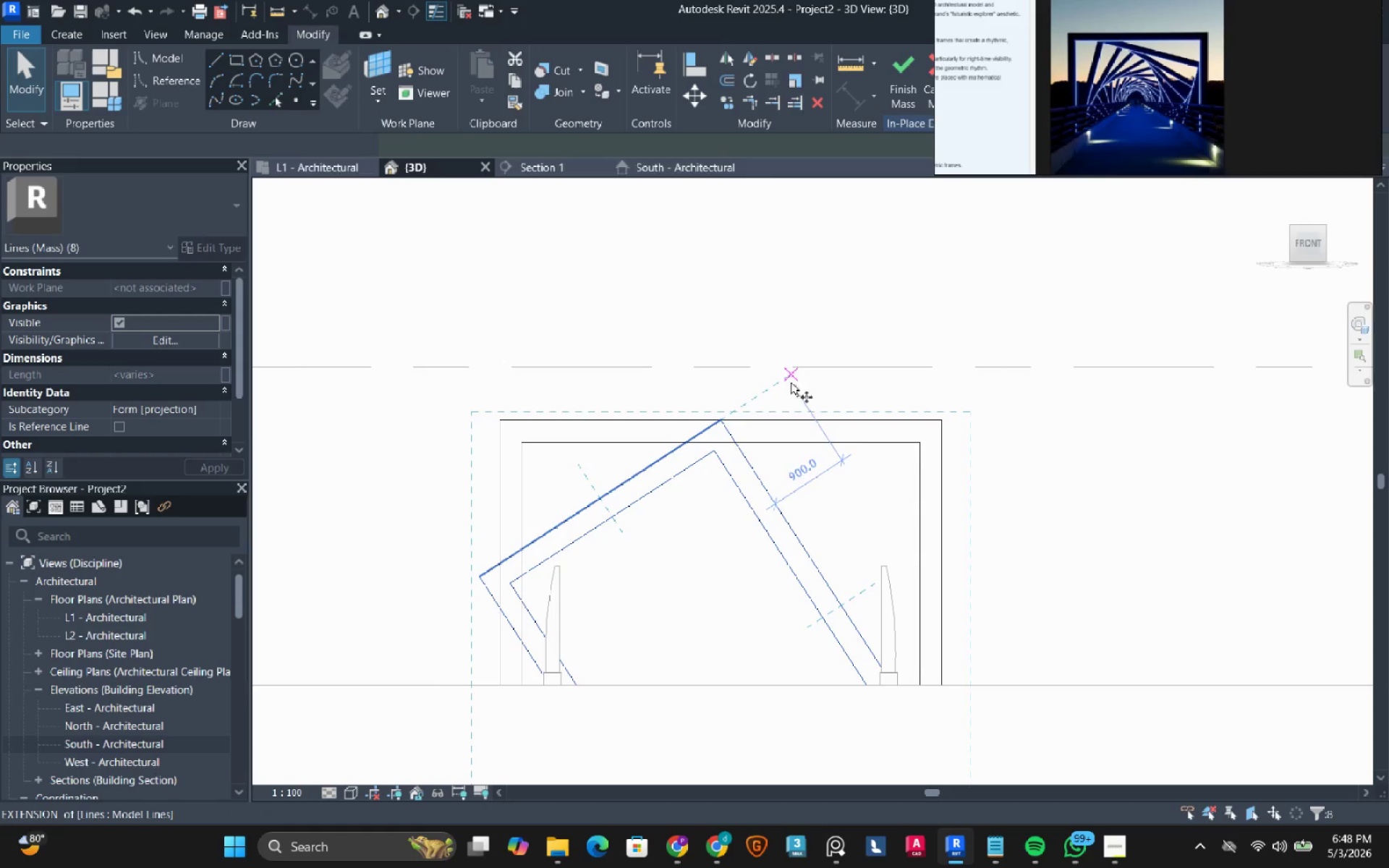 
scroll: coordinate [721, 414], scroll_direction: up, amount: 2.0
 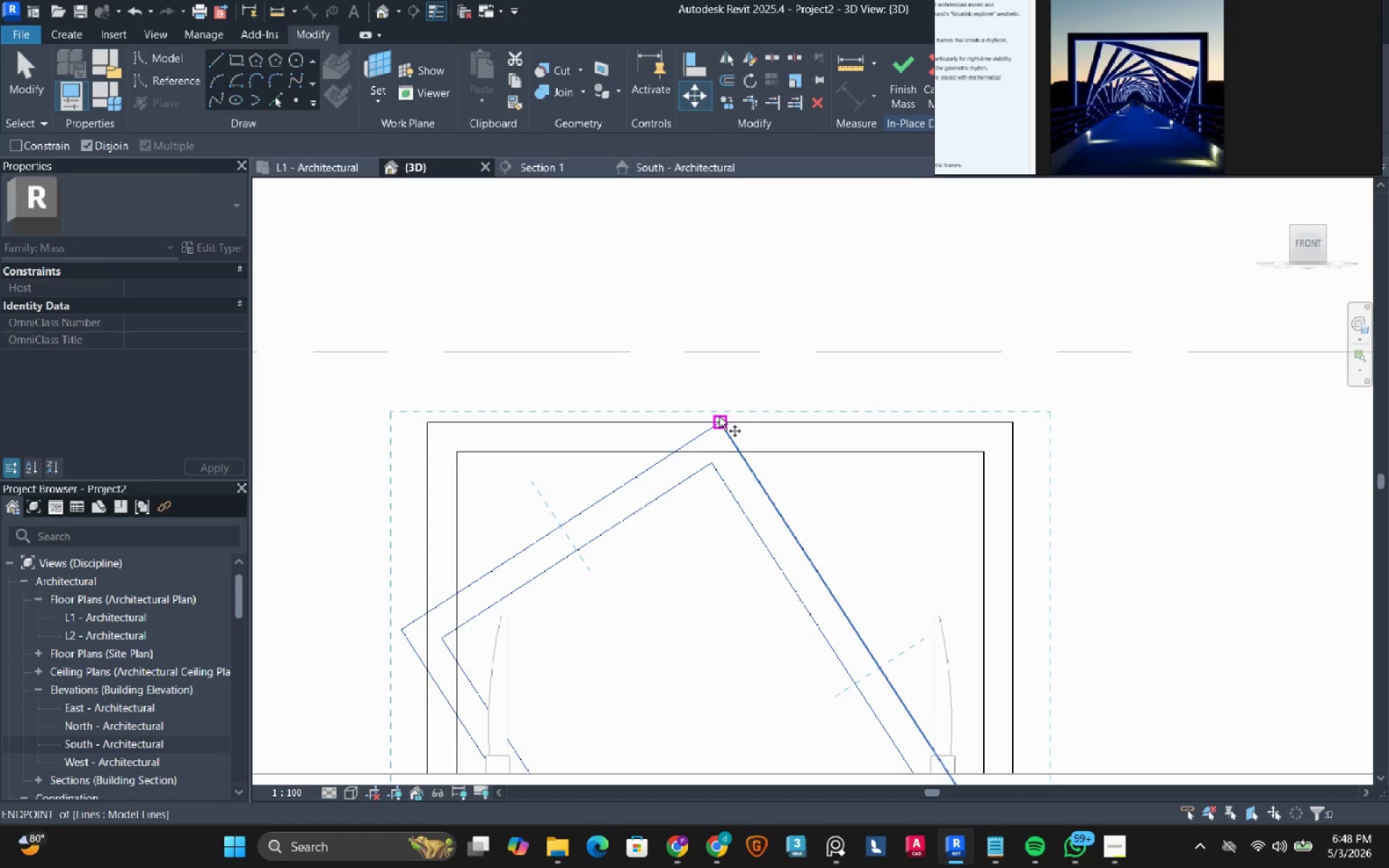 
left_click([719, 417])
 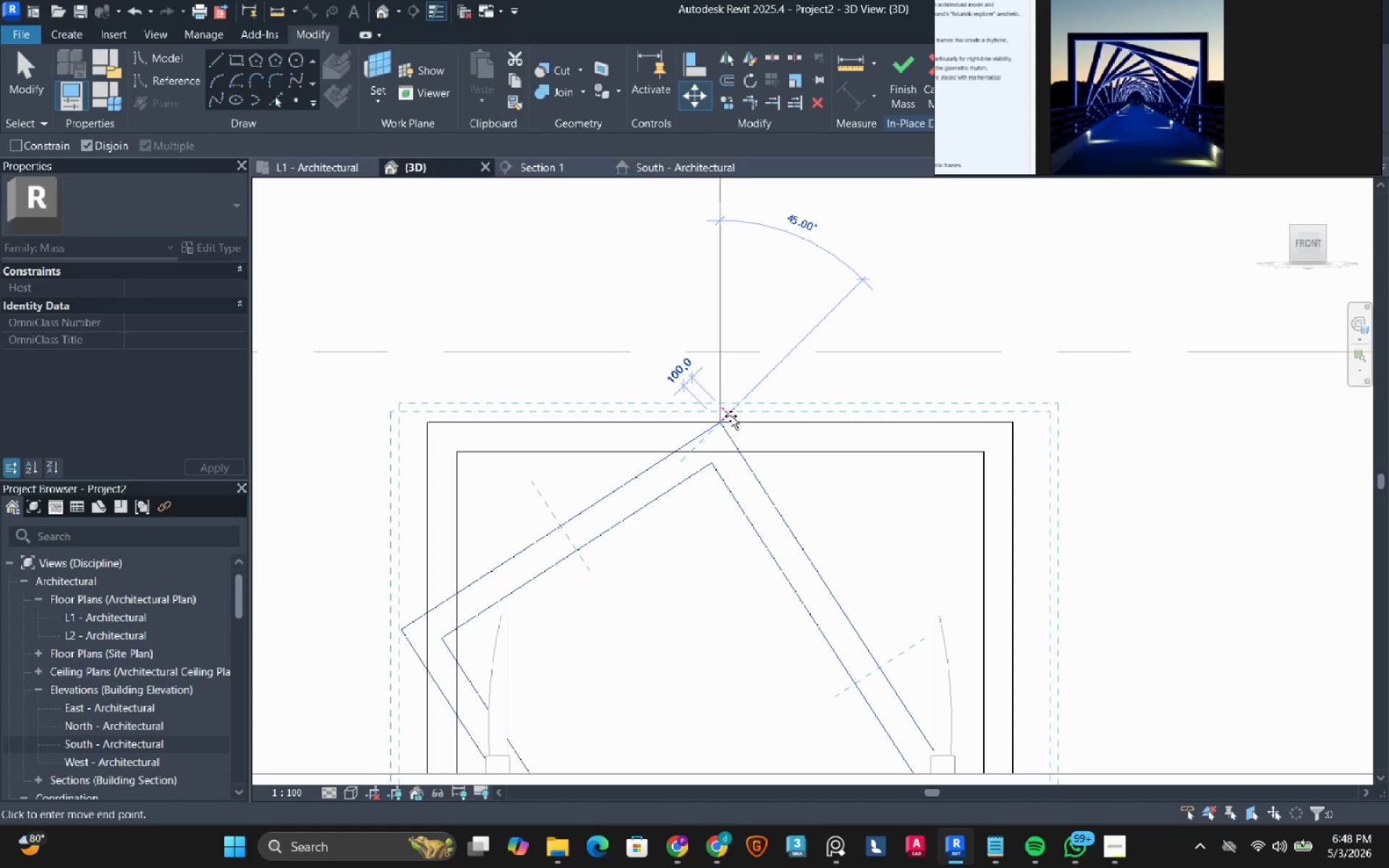 
key(Escape)
 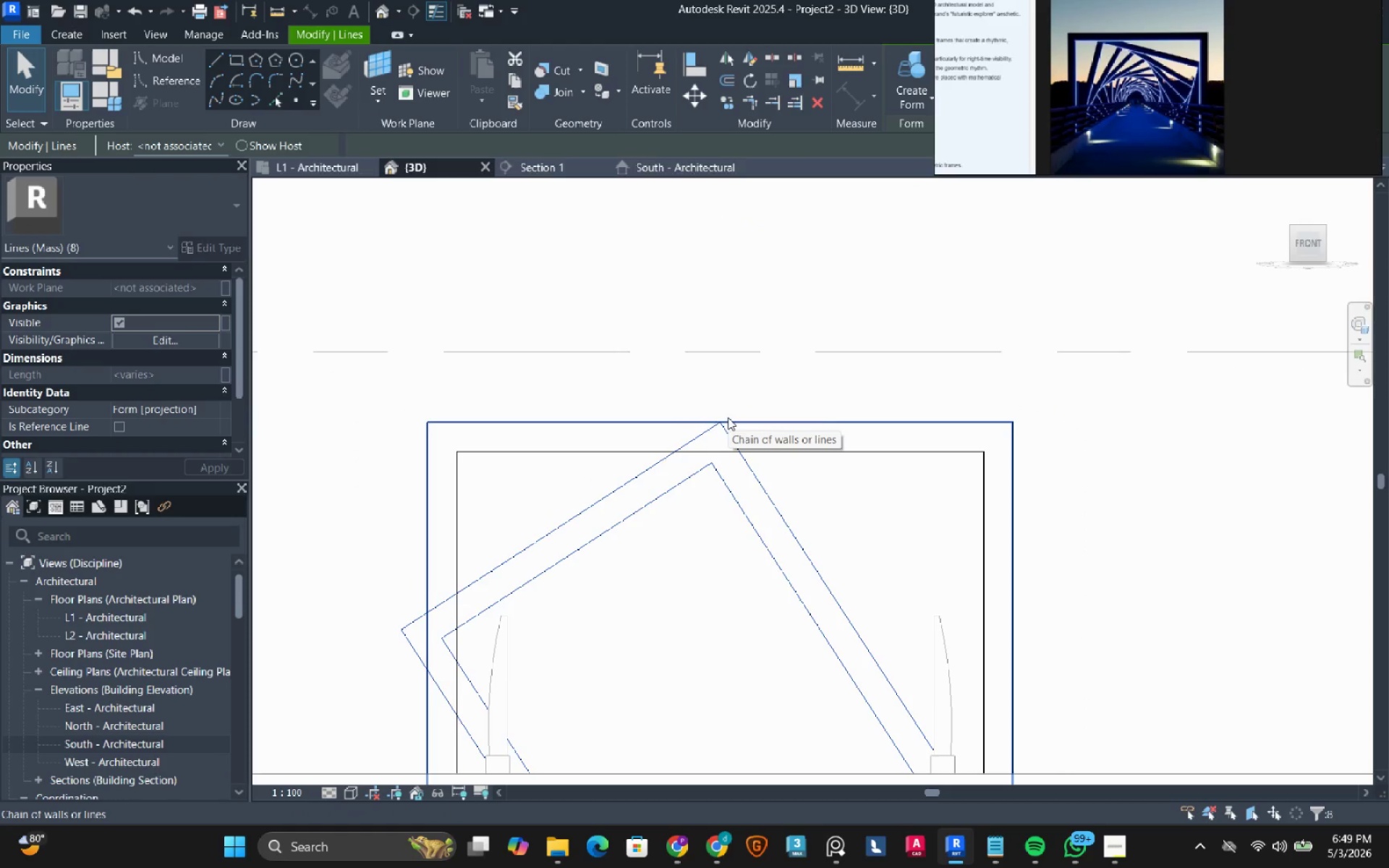 
hold_key(key=ControlLeft, duration=2.03)
 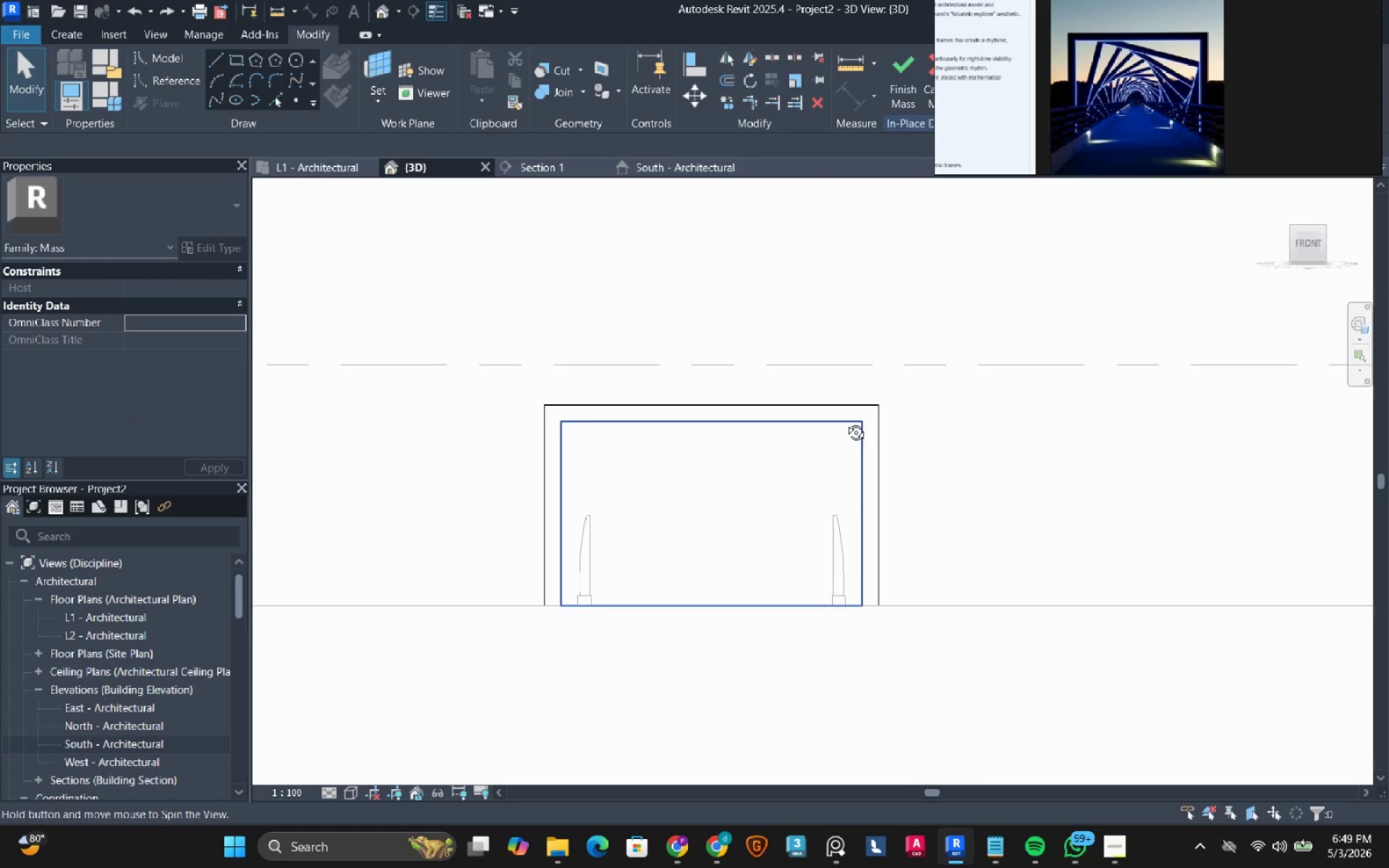 
scroll: coordinate [700, 430], scroll_direction: none, amount: 0.0
 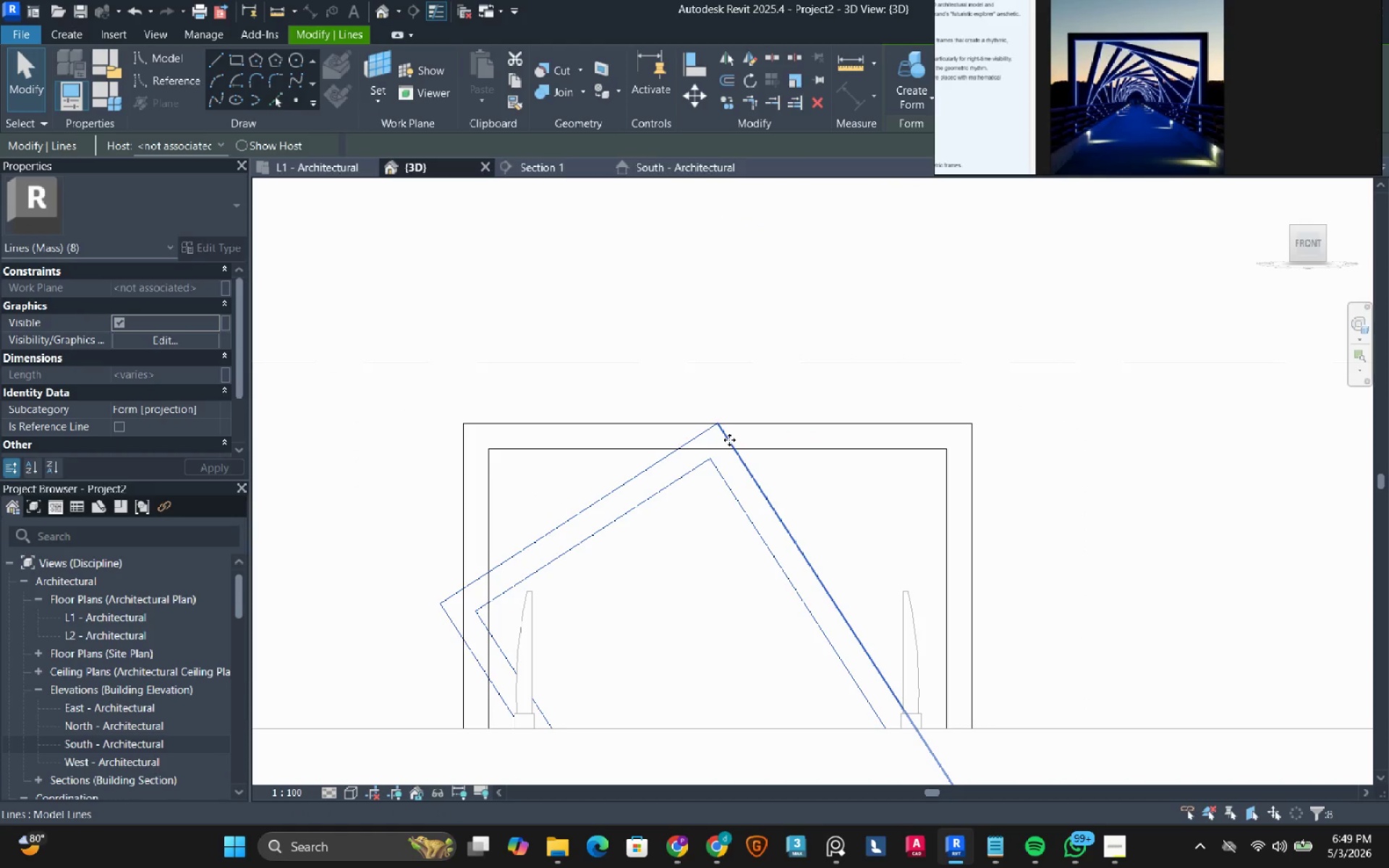 
hold_key(key=Z, duration=0.67)
 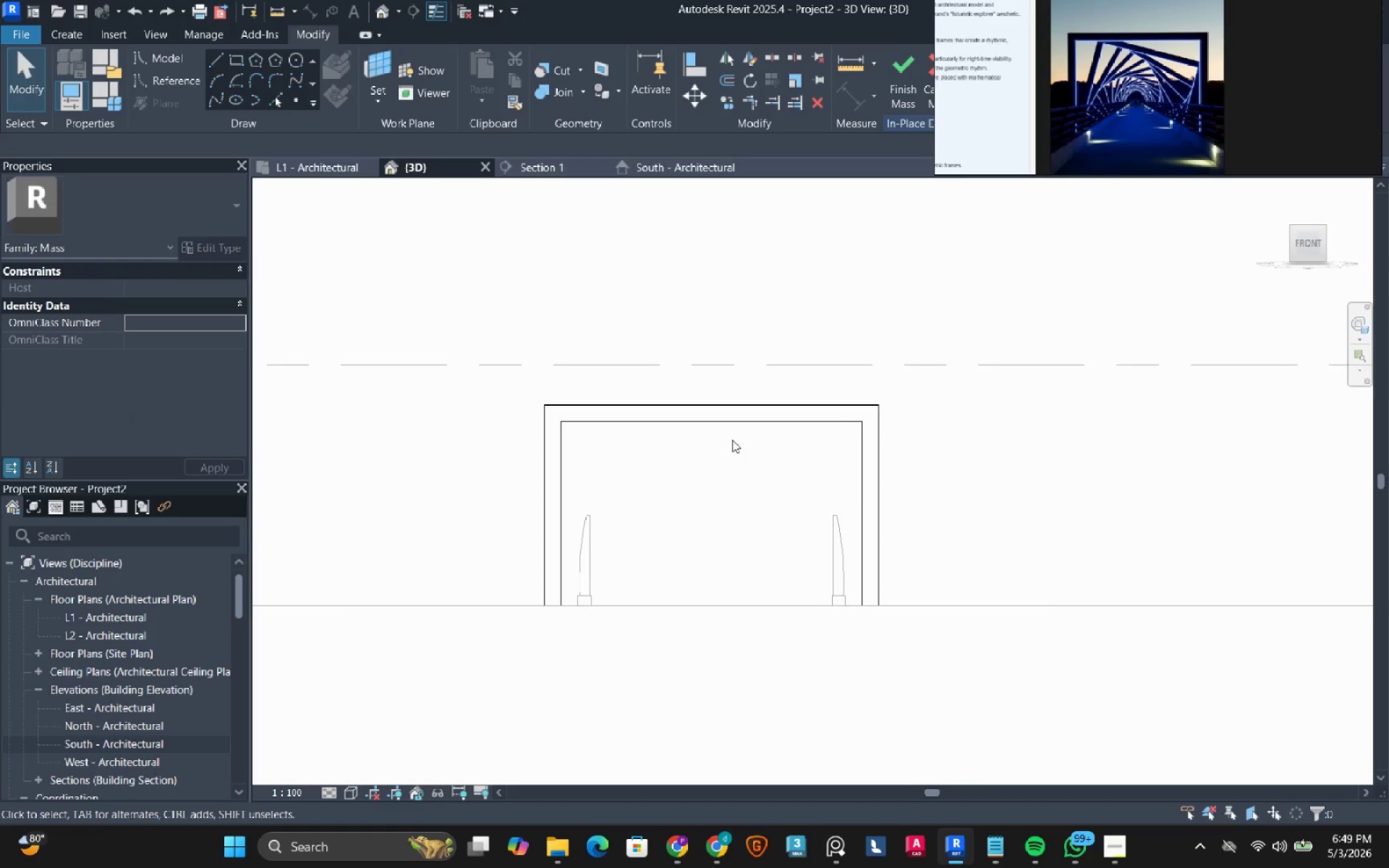 
hold_key(key=ShiftLeft, duration=0.7)
 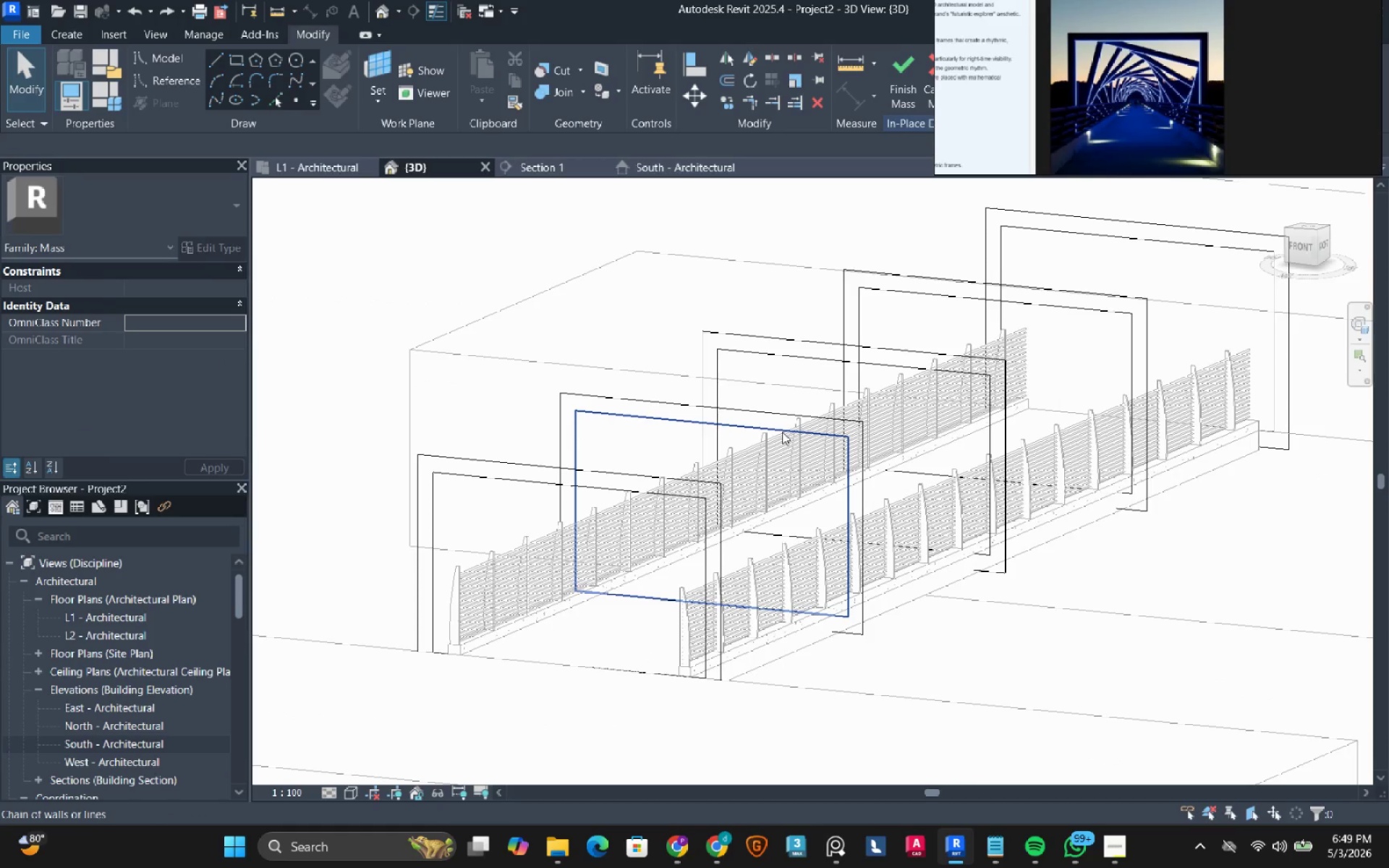 
left_click([782, 432])
 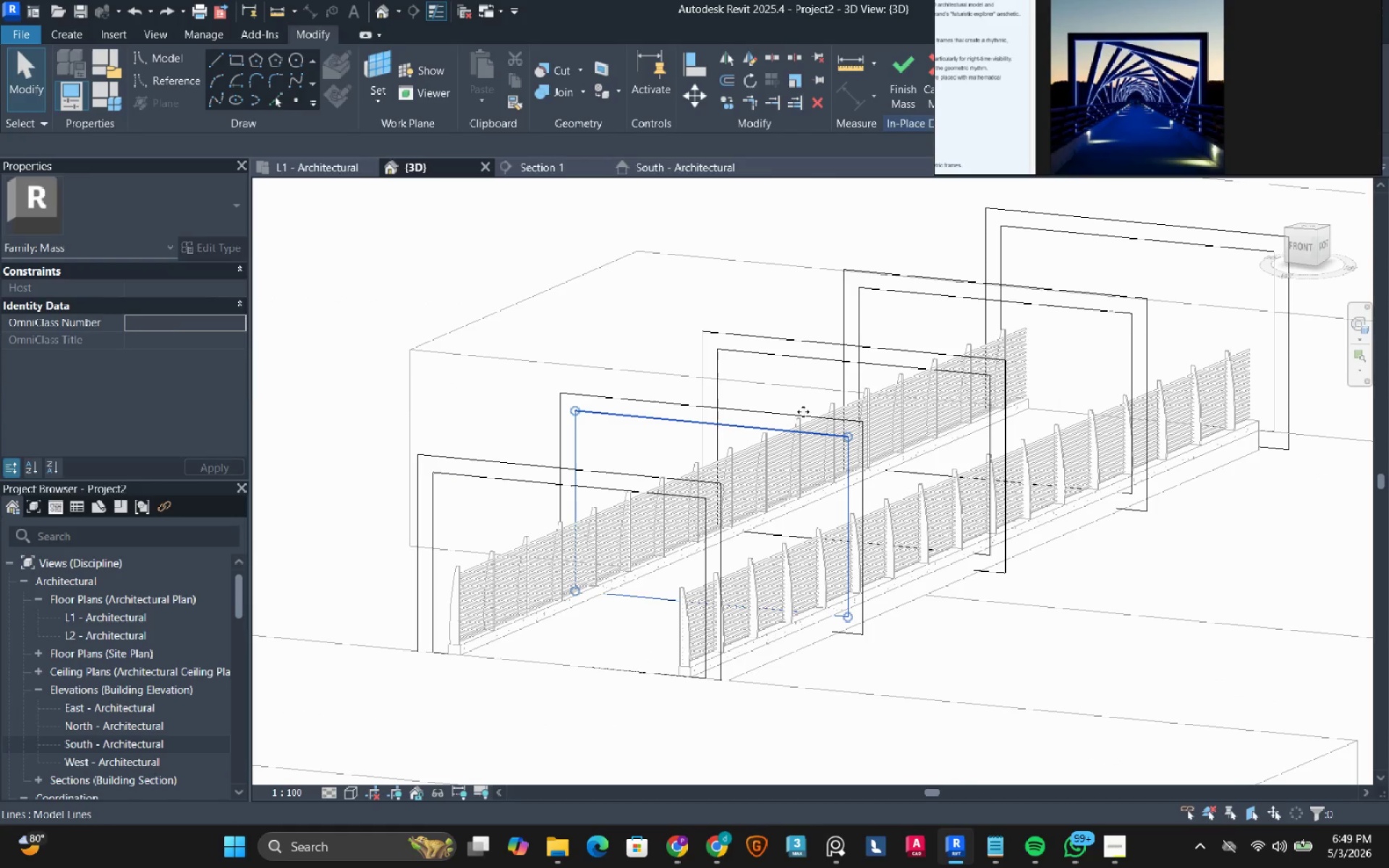 
hold_key(key=ControlLeft, duration=0.91)
left_click([804, 418])
 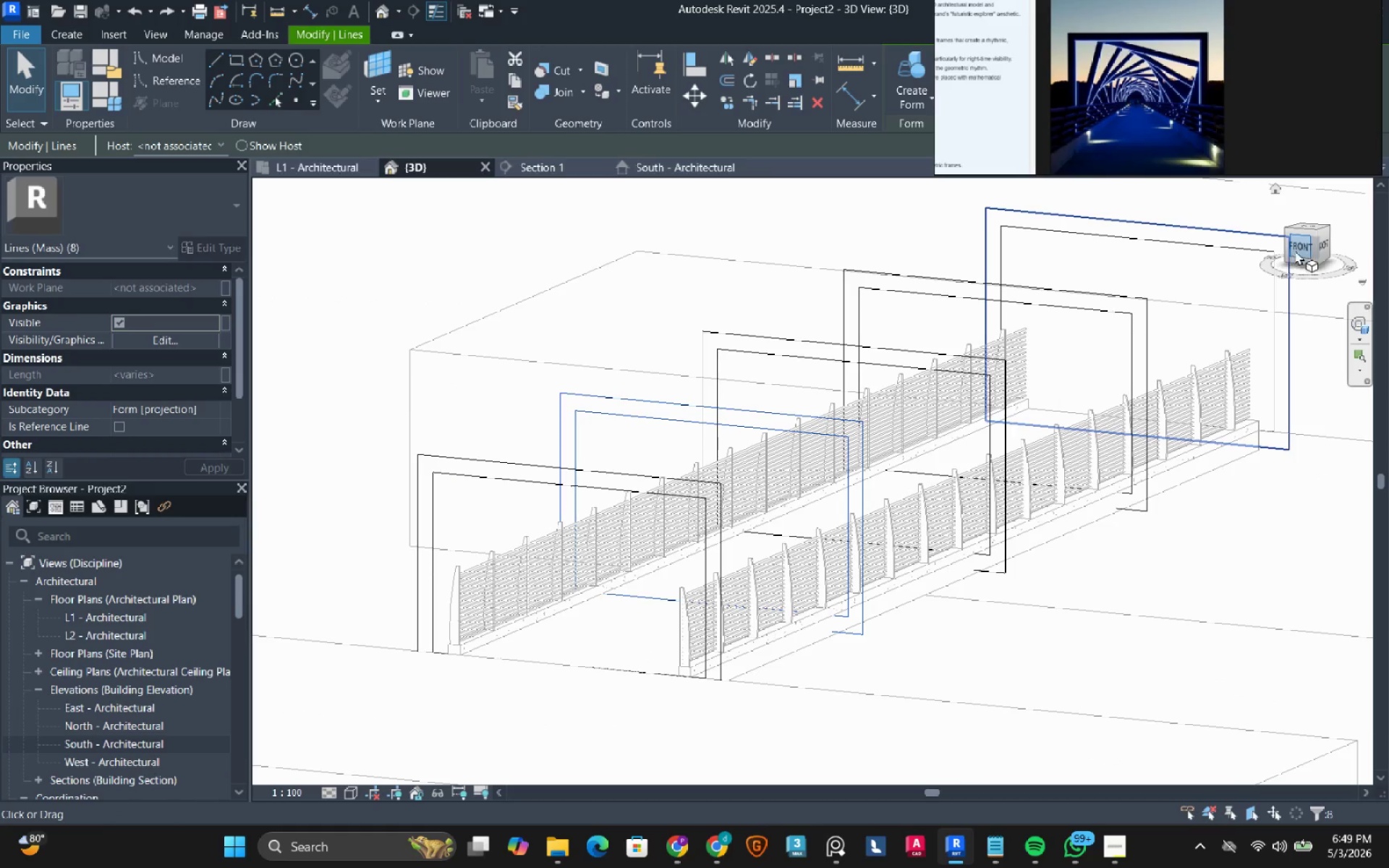 
left_click([1299, 243])
 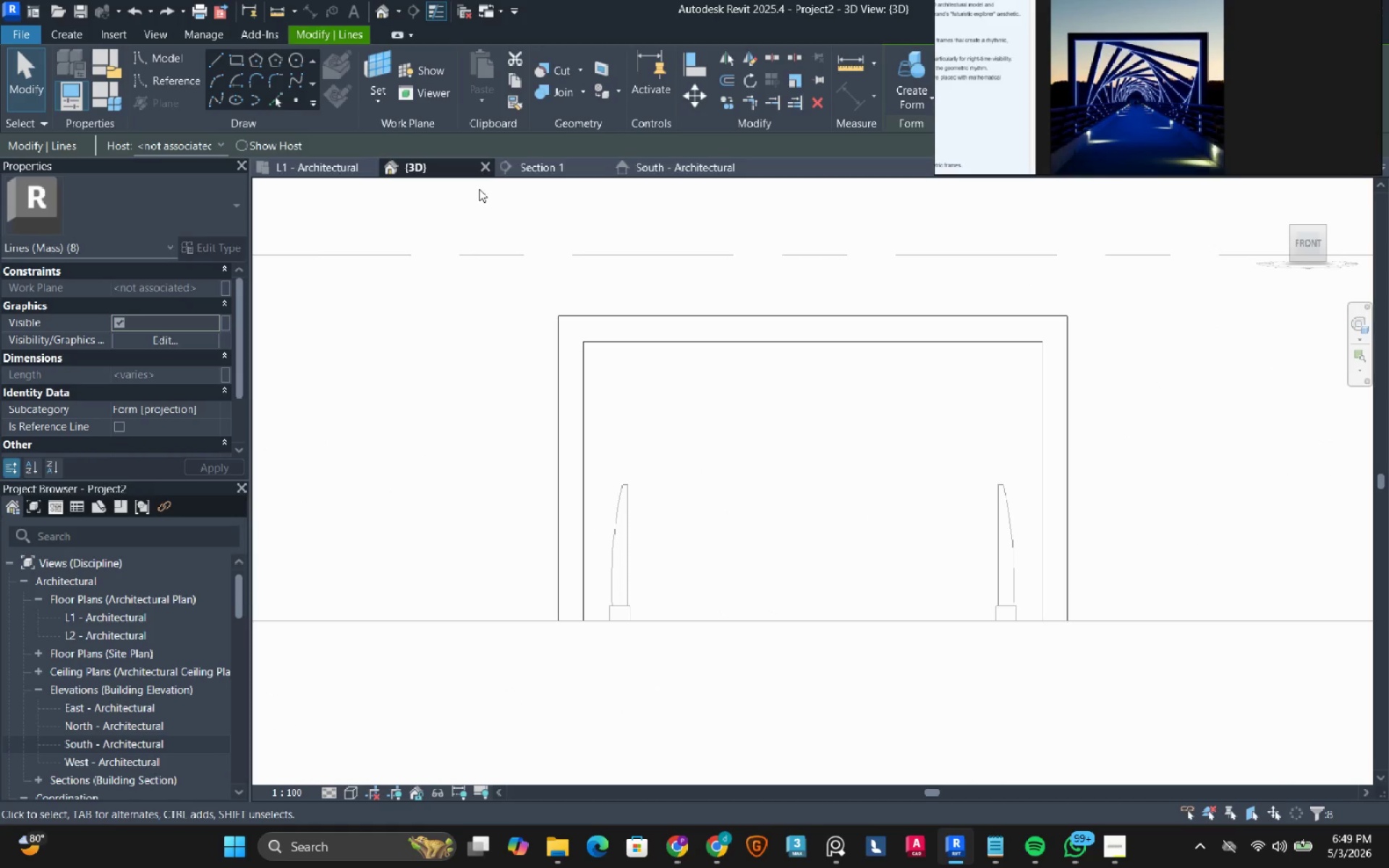 
wait(6.64)
 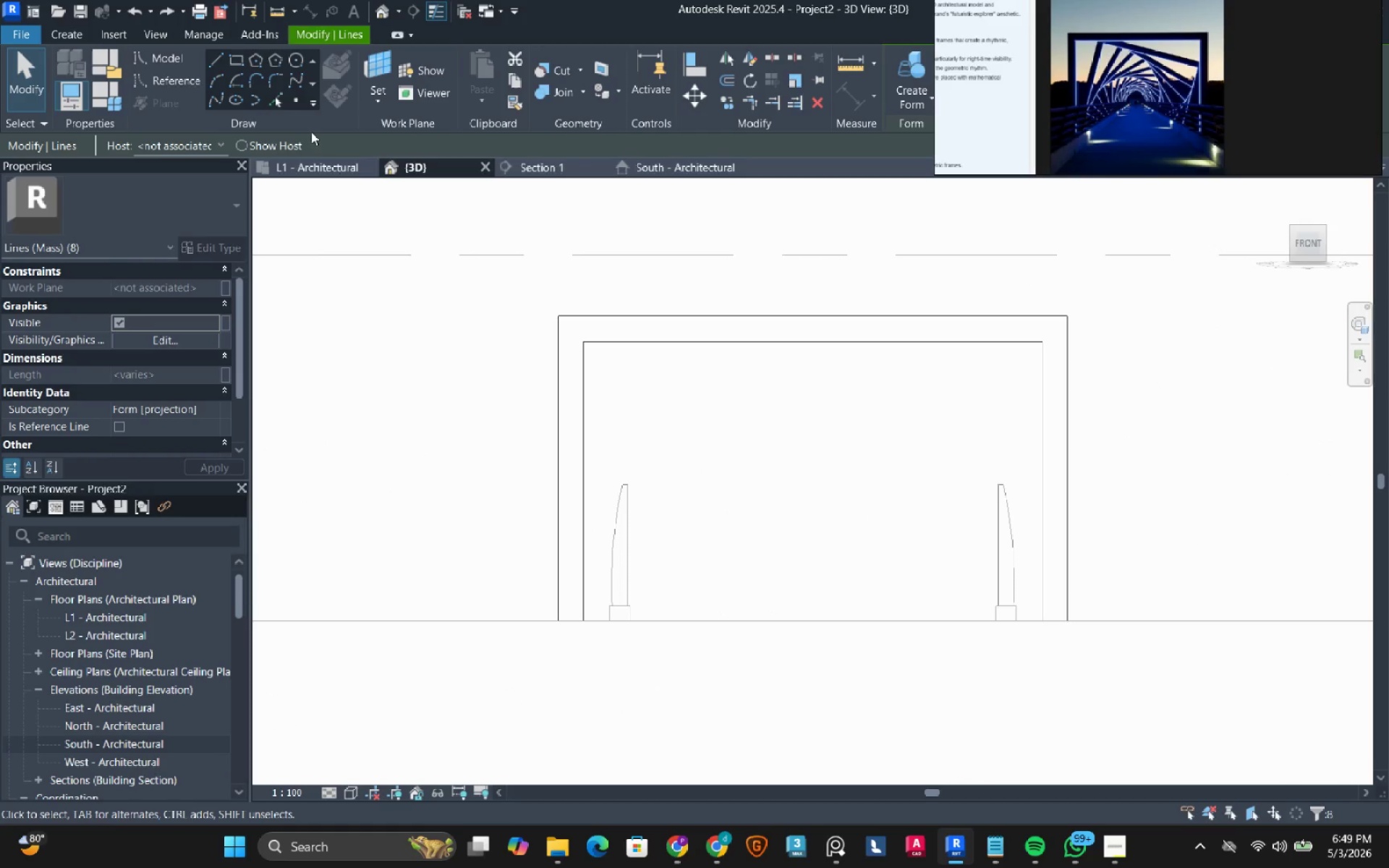 
mouse_move([792, 124])
 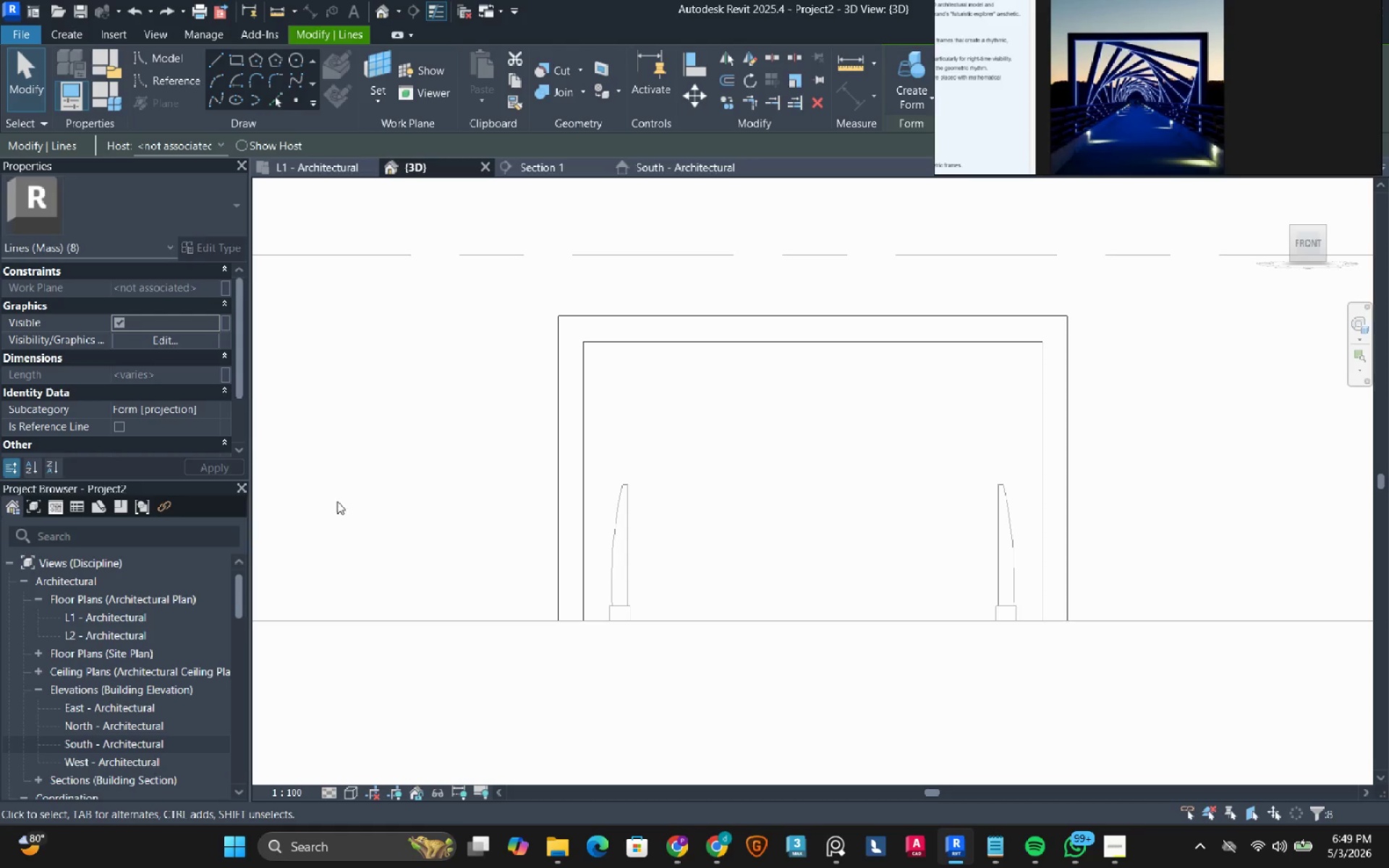 
hold_key(key=ShiftLeft, duration=0.5)
 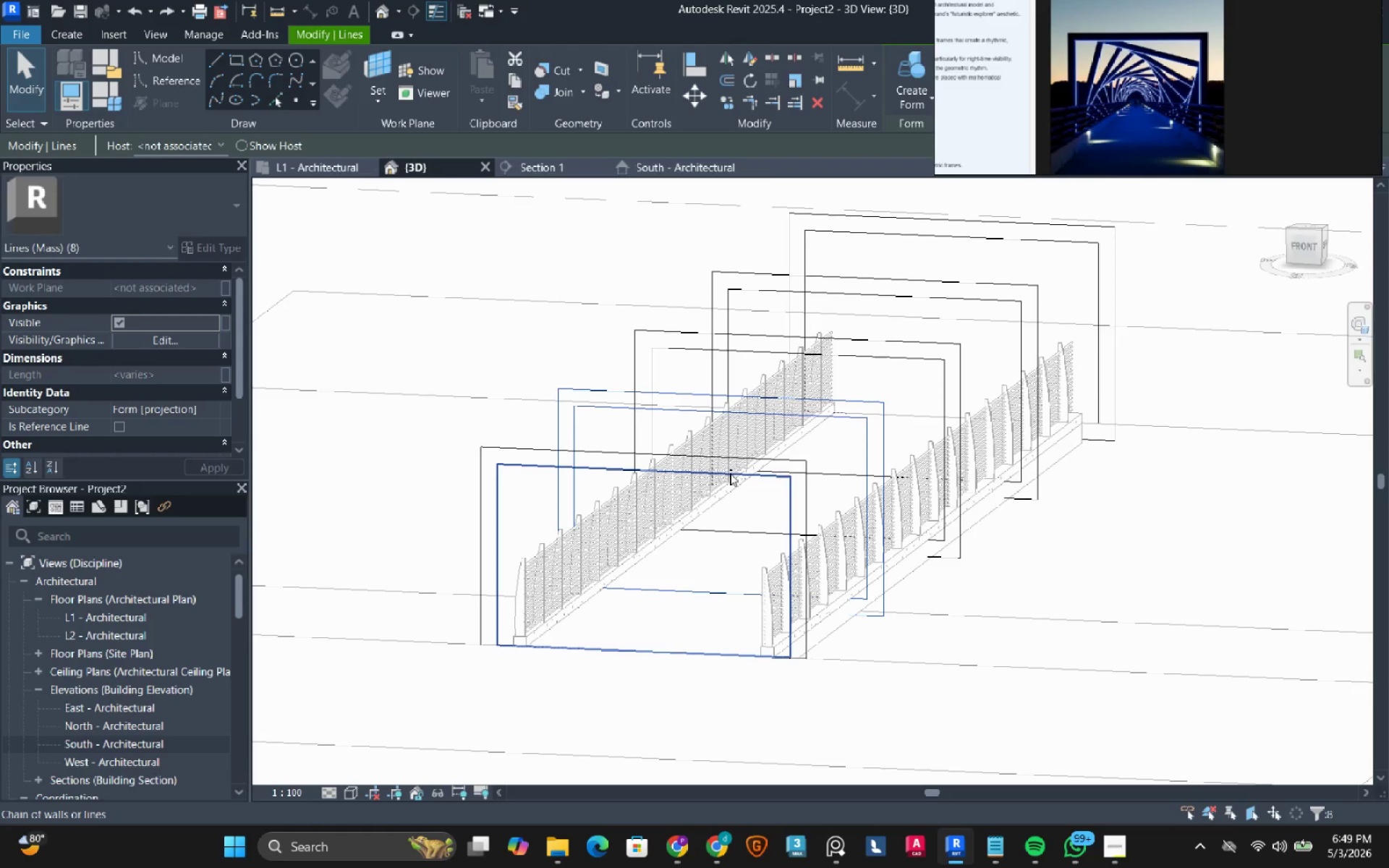 
scroll: coordinate [554, 542], scroll_direction: down, amount: 3.0
 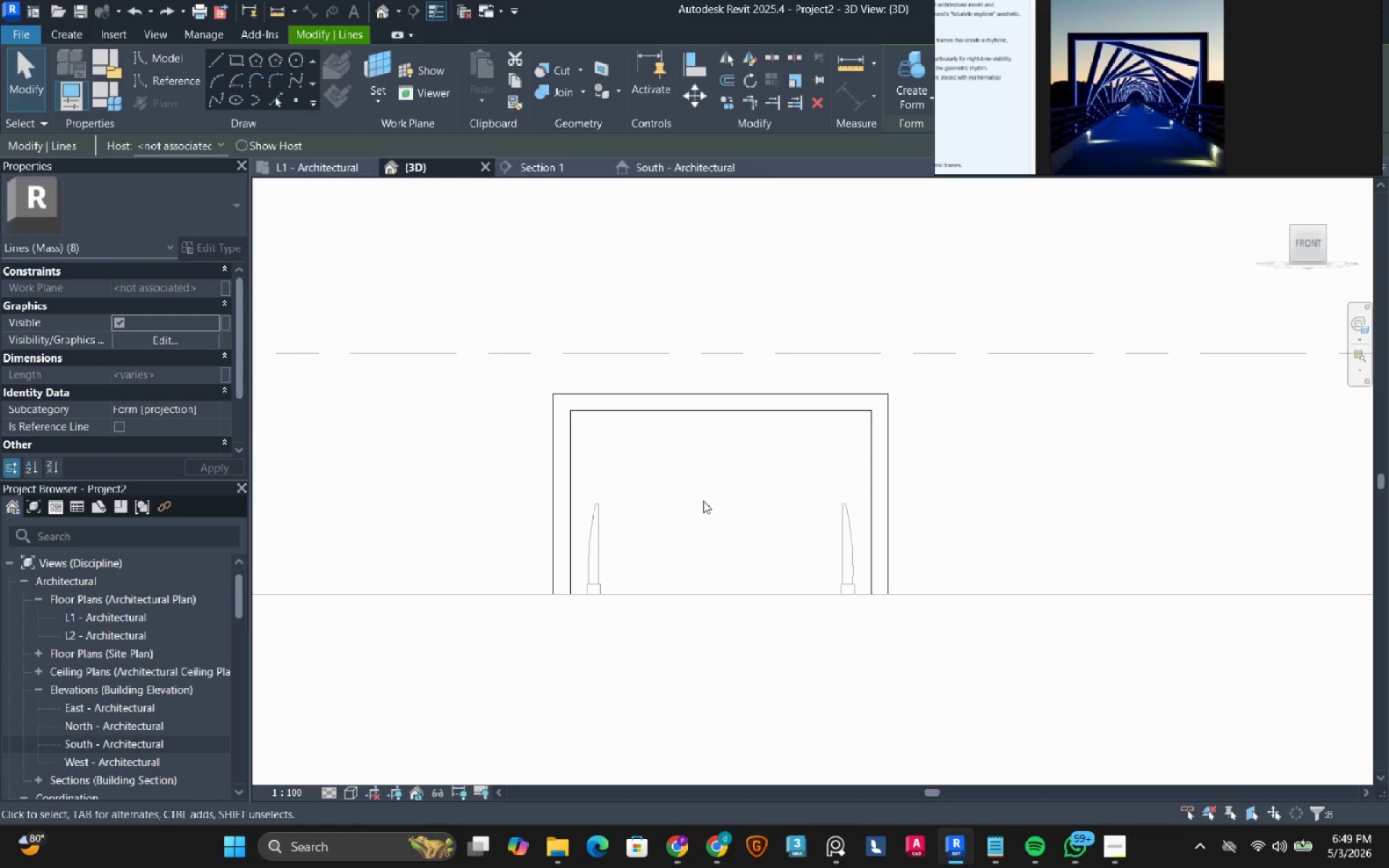 
left_click([730, 473])
 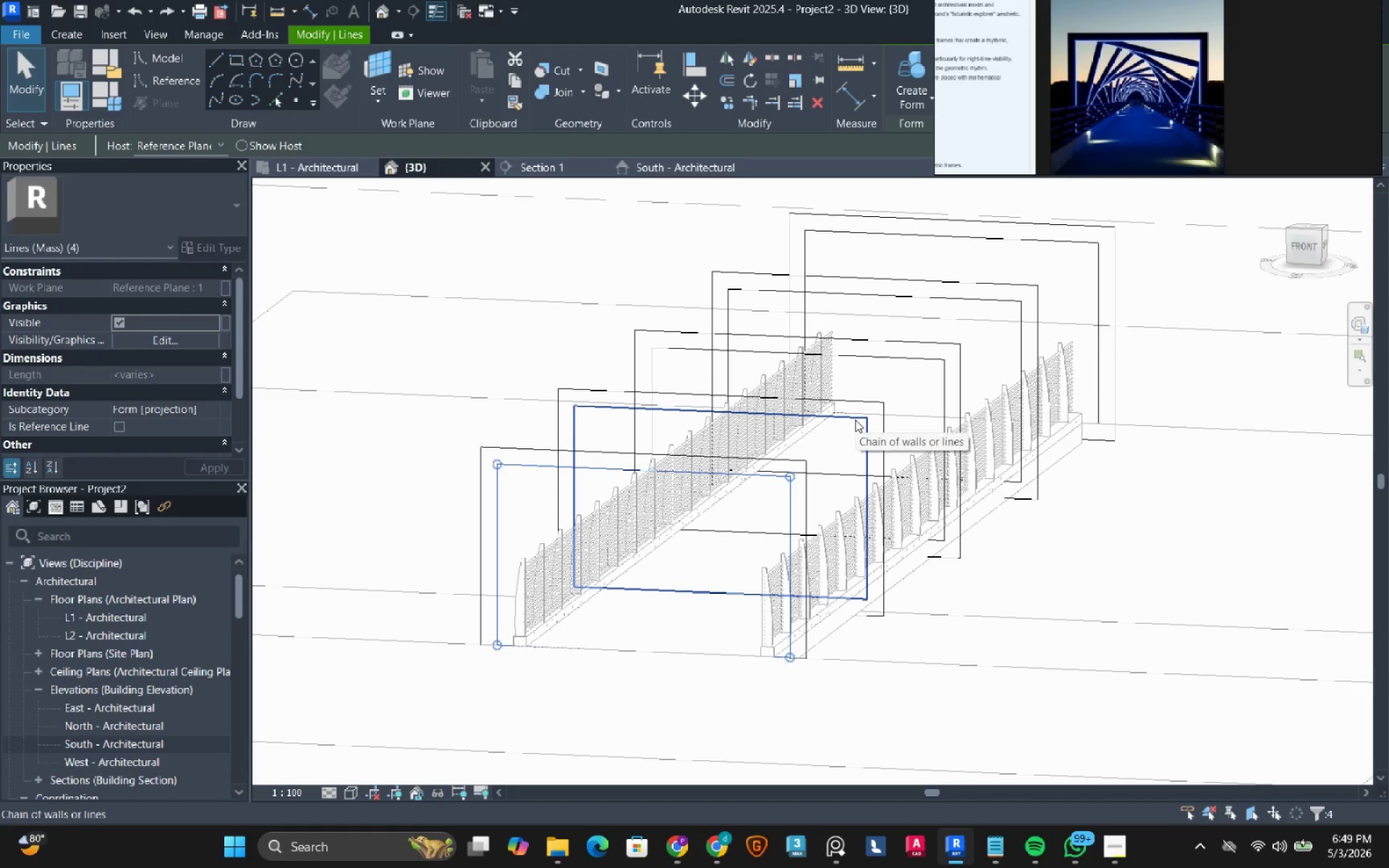 
left_click([855, 420])
 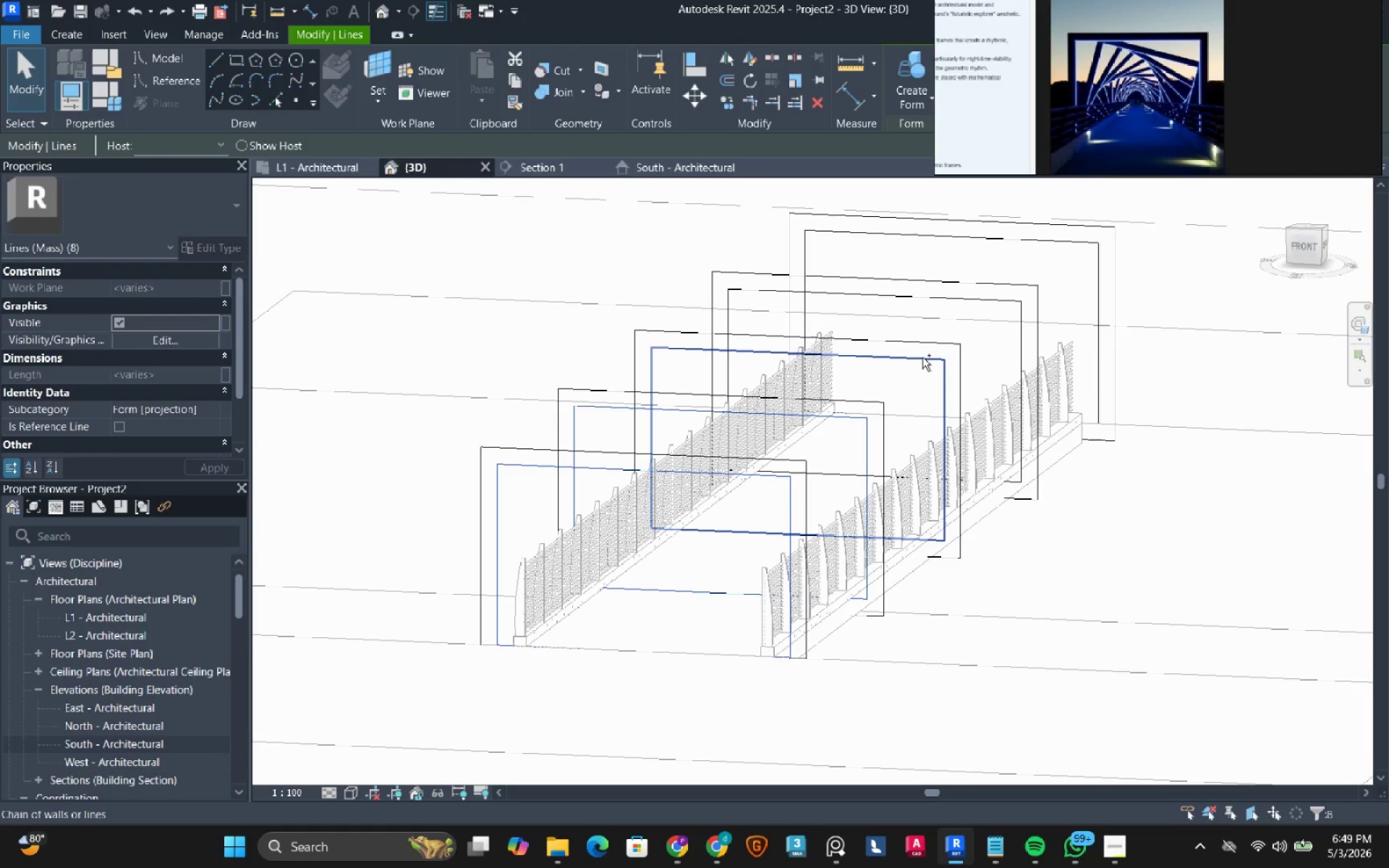 
left_click([922, 357])
 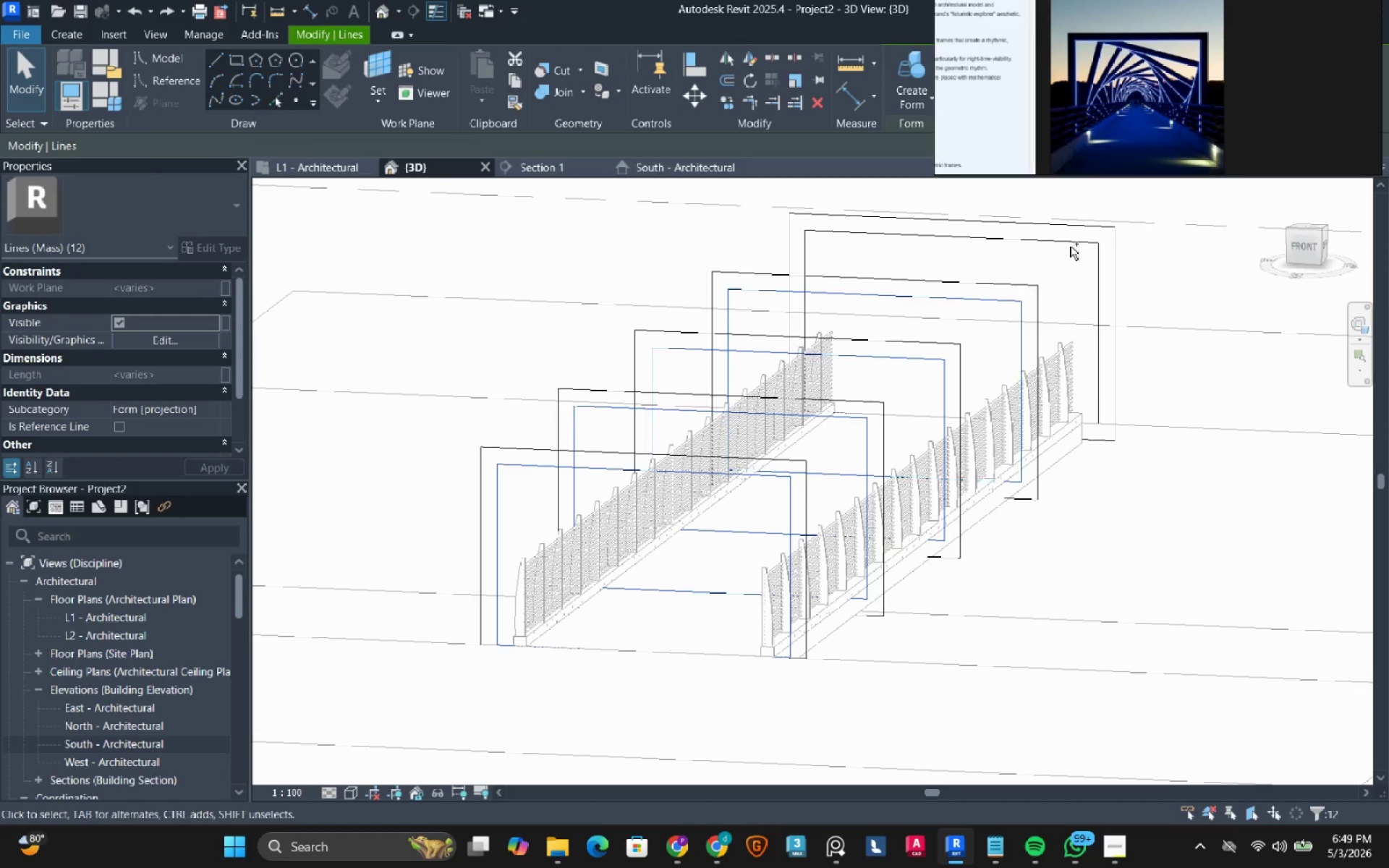 
triple_click([1074, 244])
 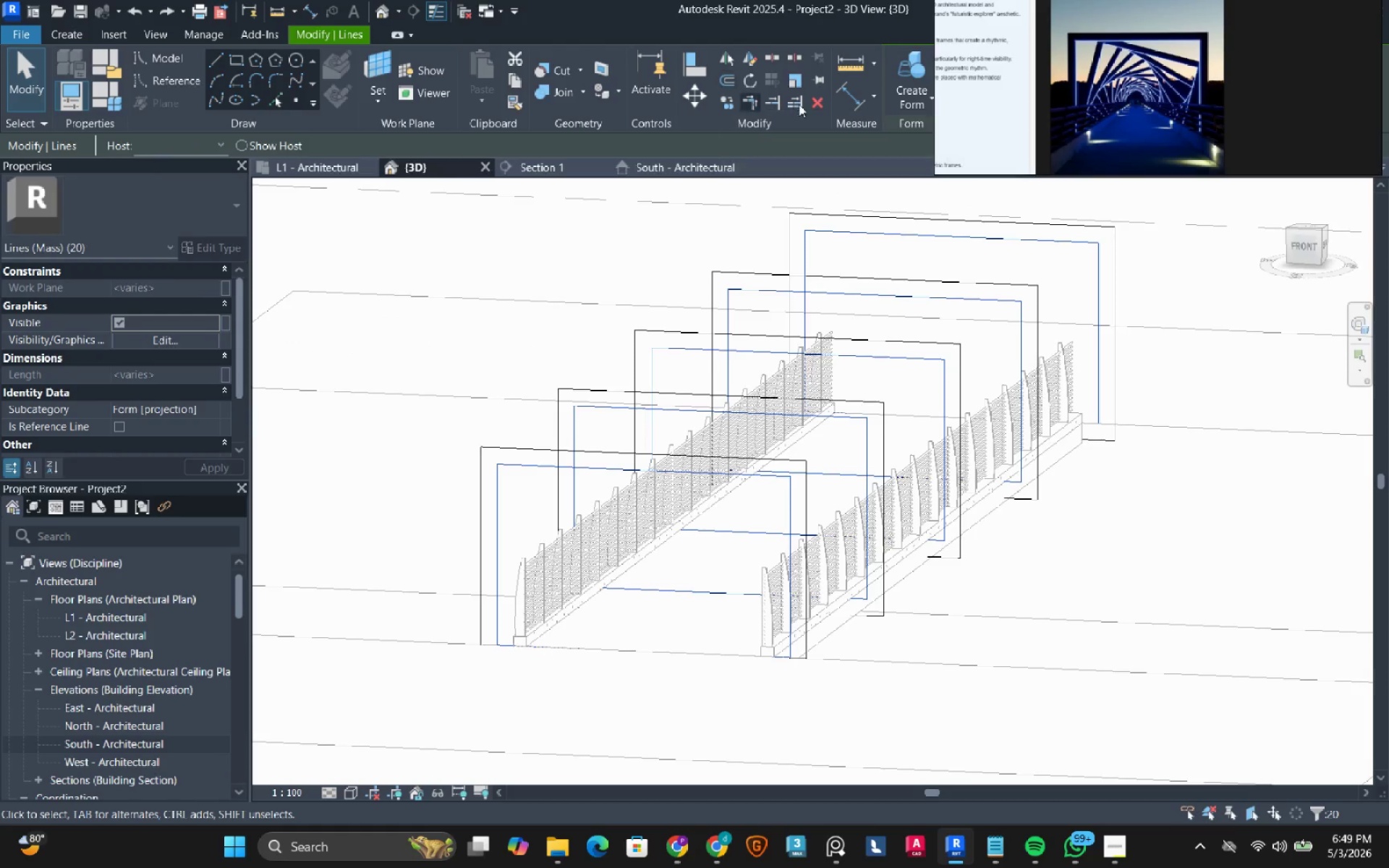 
left_click([824, 101])
 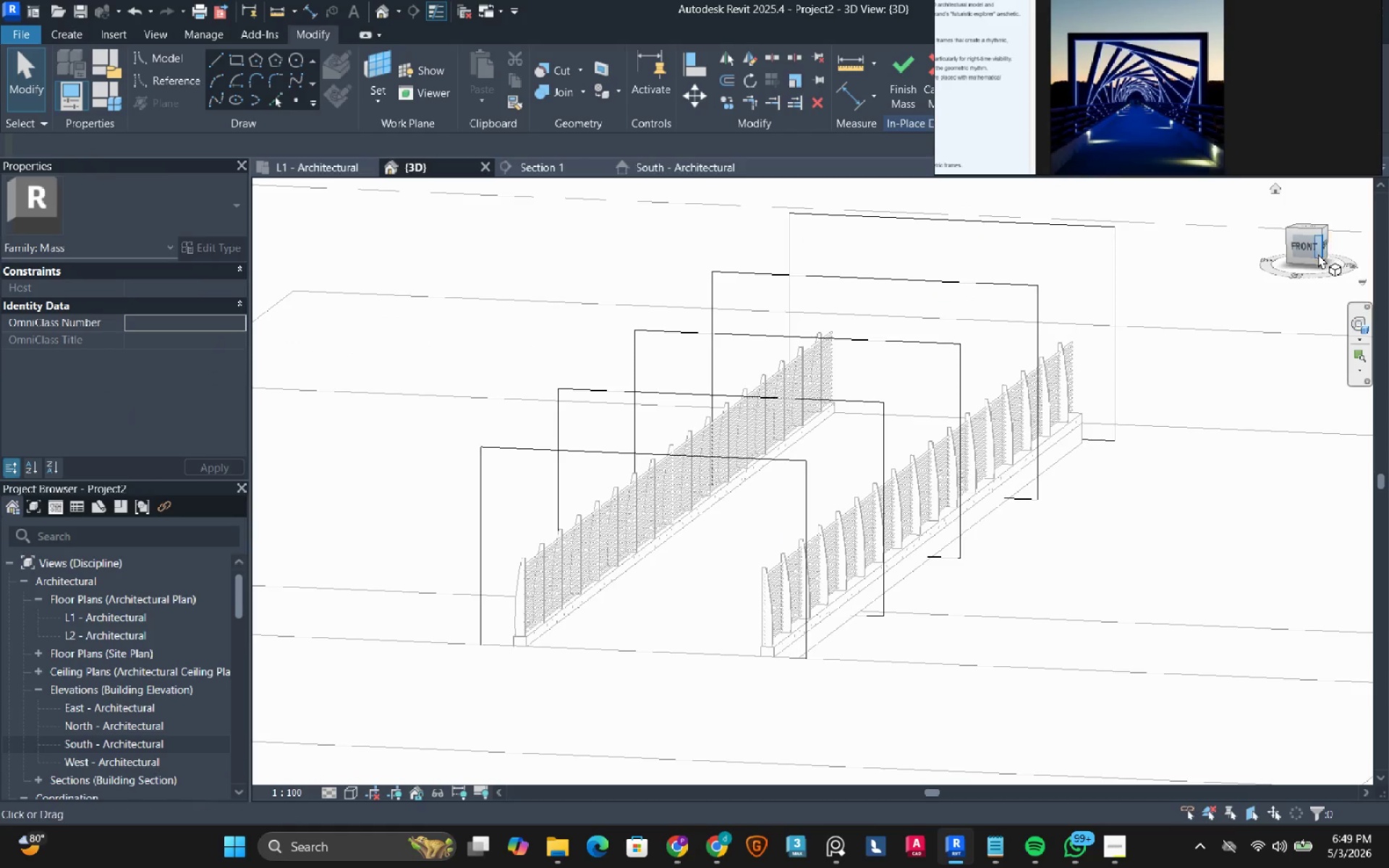 
left_click([1307, 246])
 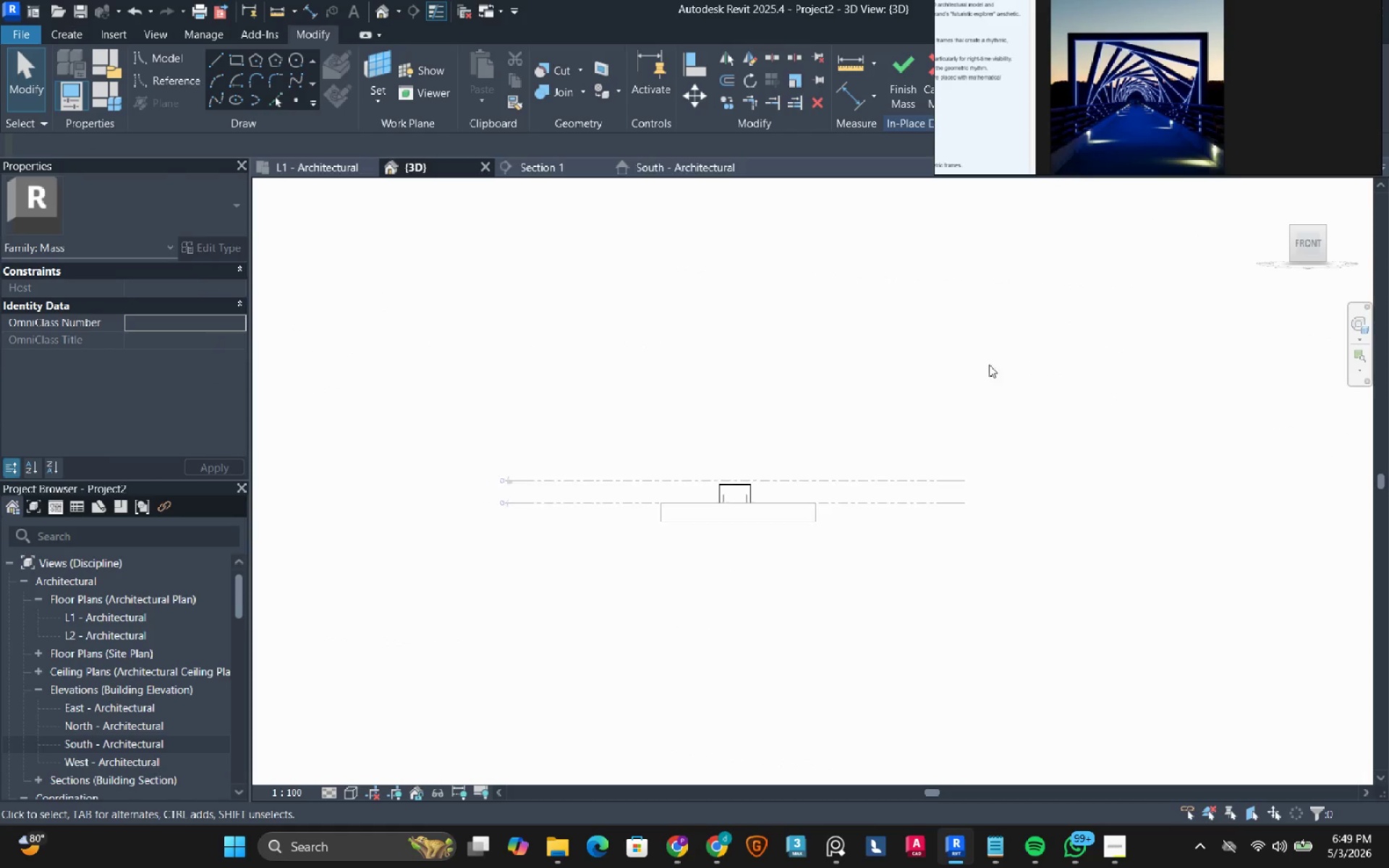 
scroll: coordinate [840, 438], scroll_direction: up, amount: 10.0
 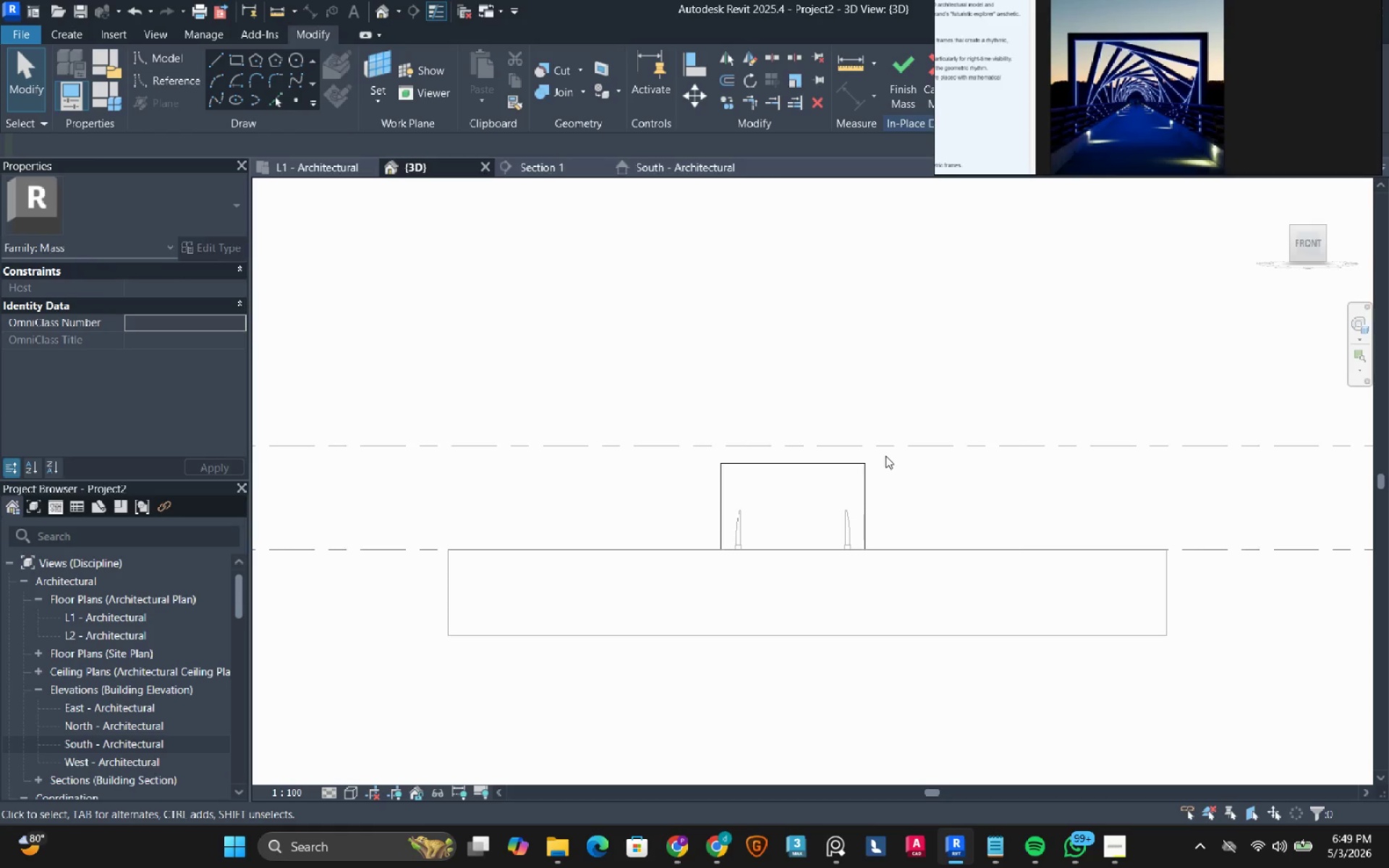 
hold_key(key=ShiftRight, duration=0.52)
 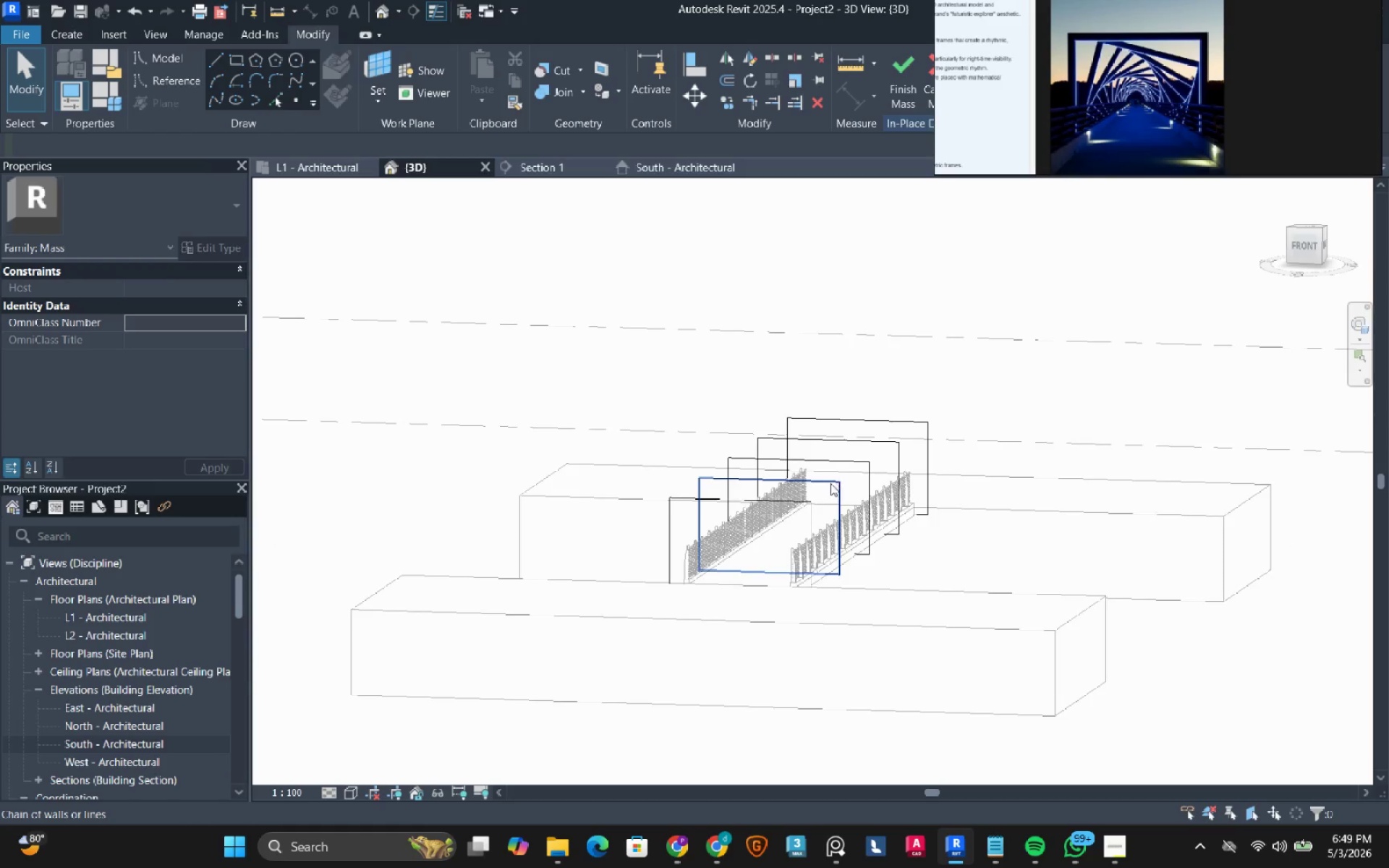 
scroll: coordinate [830, 484], scroll_direction: up, amount: 3.0
 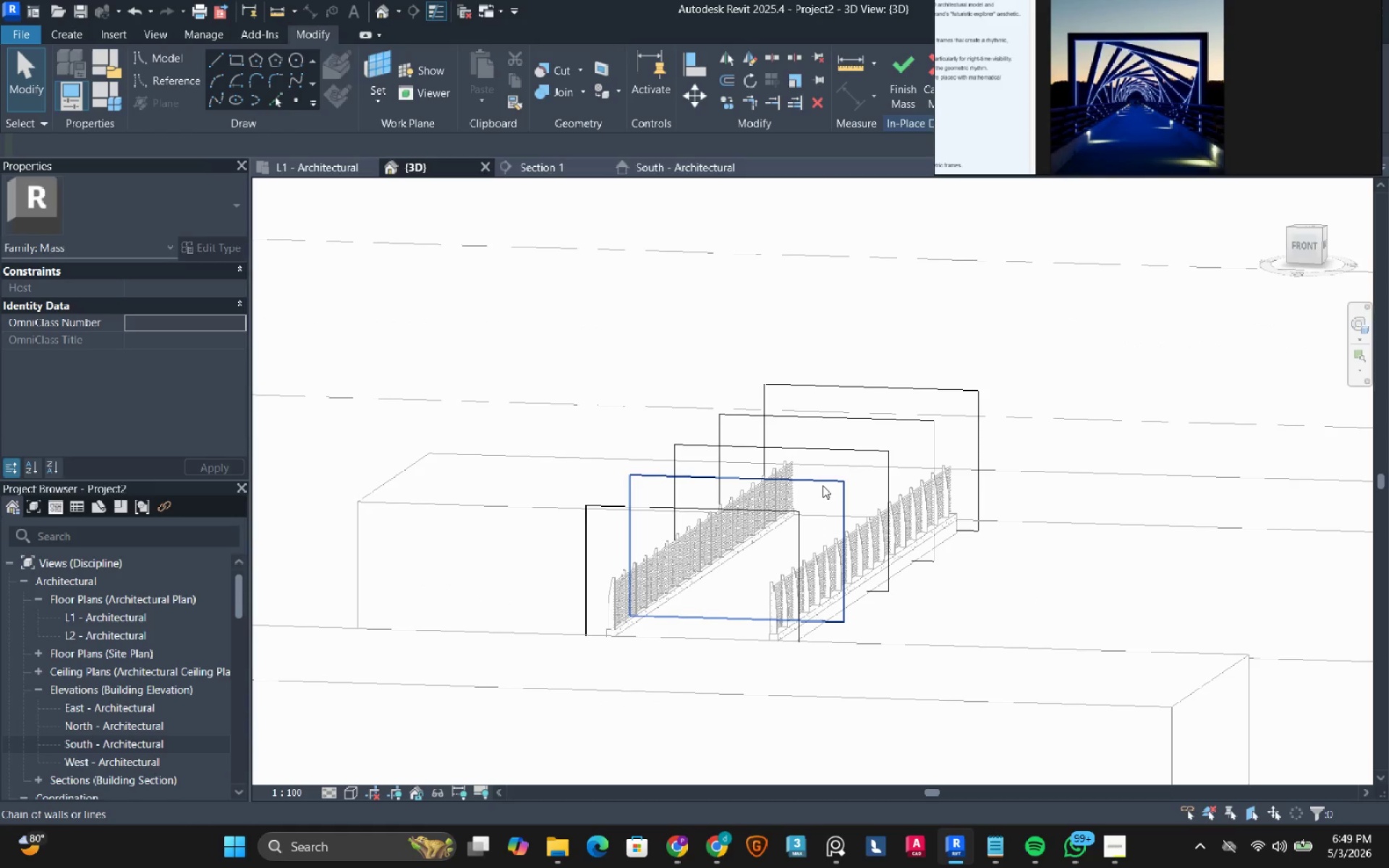 
left_click([823, 485])
 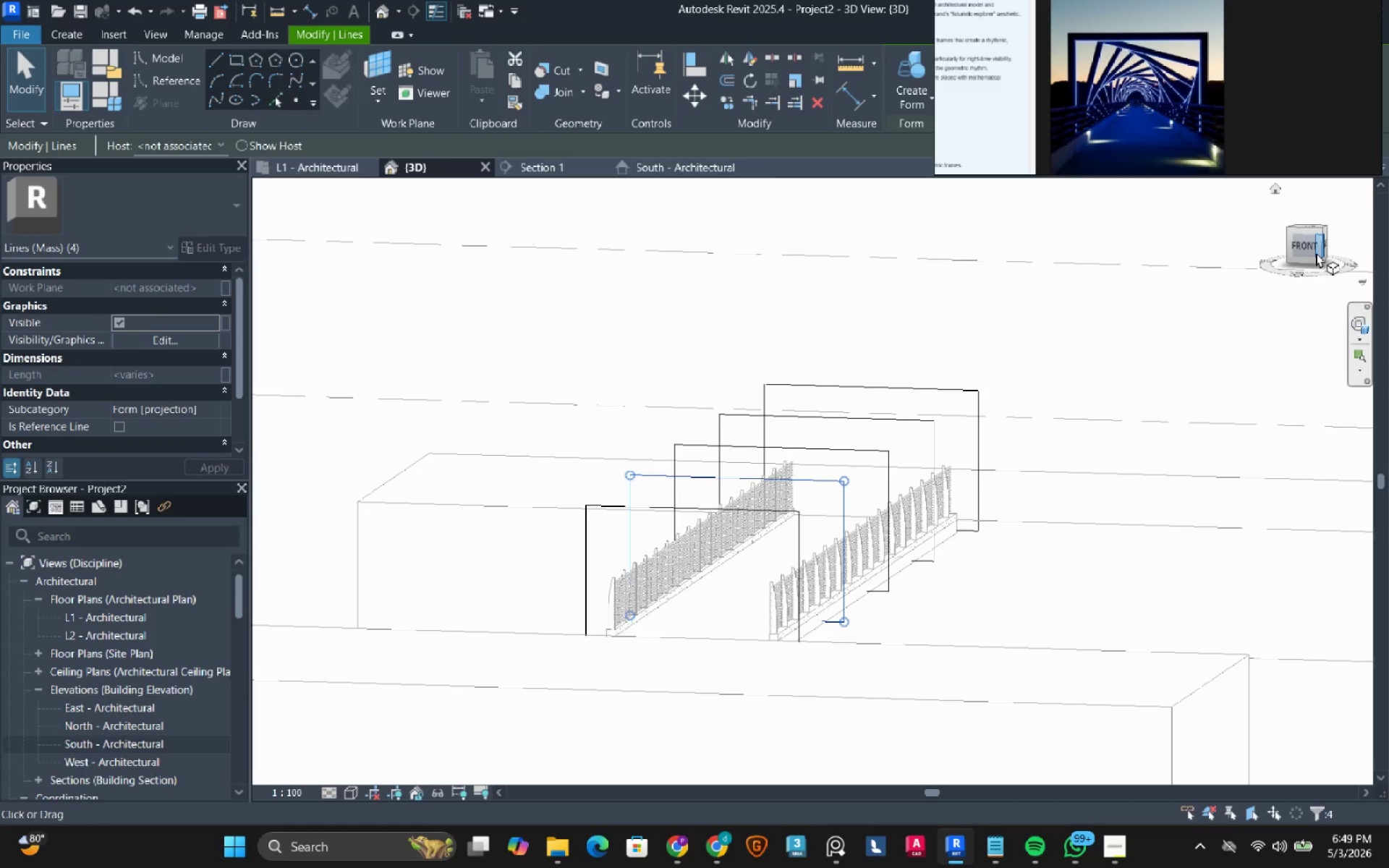 
left_click([1311, 249])
 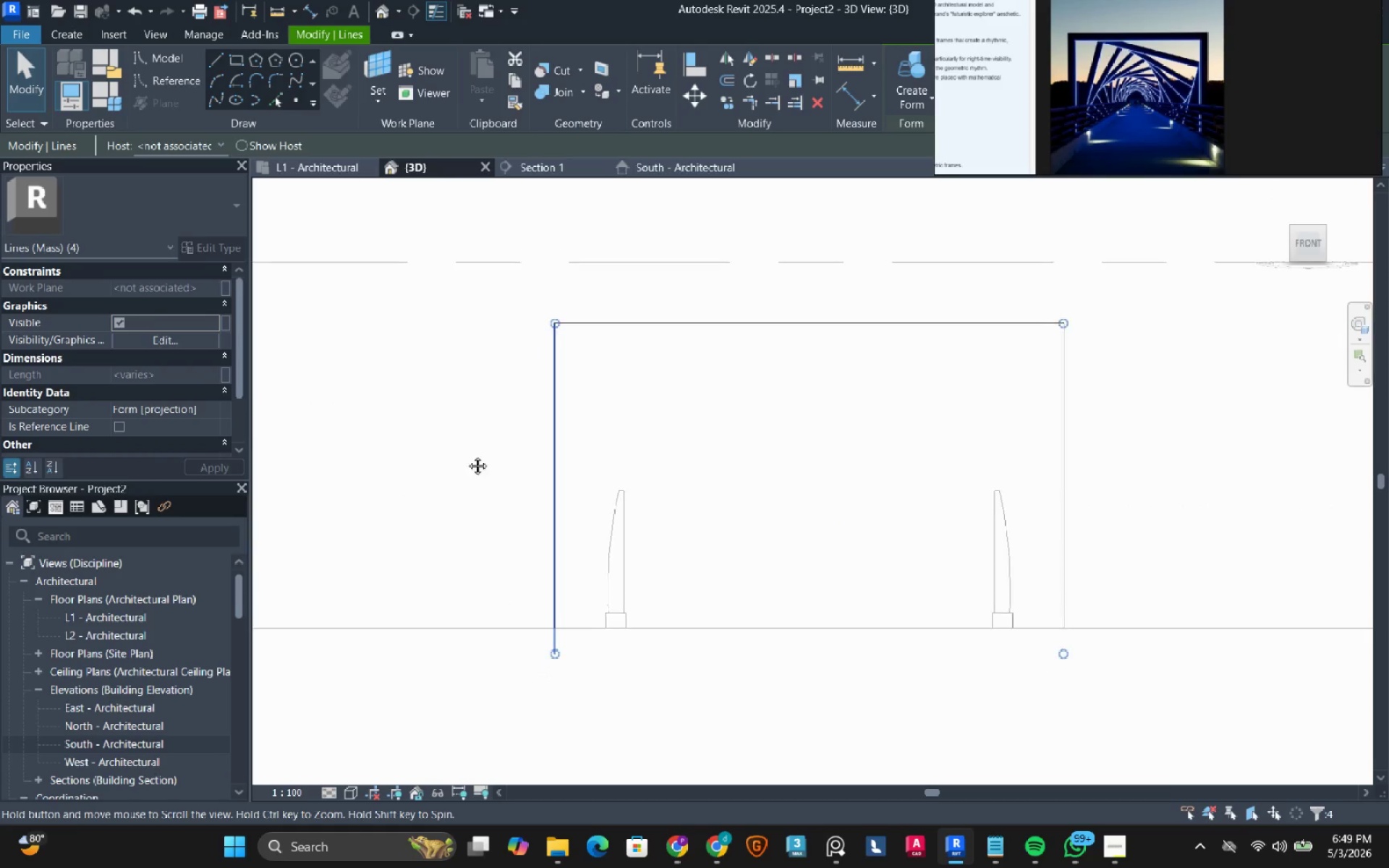 
scroll: coordinate [441, 334], scroll_direction: down, amount: 2.0
 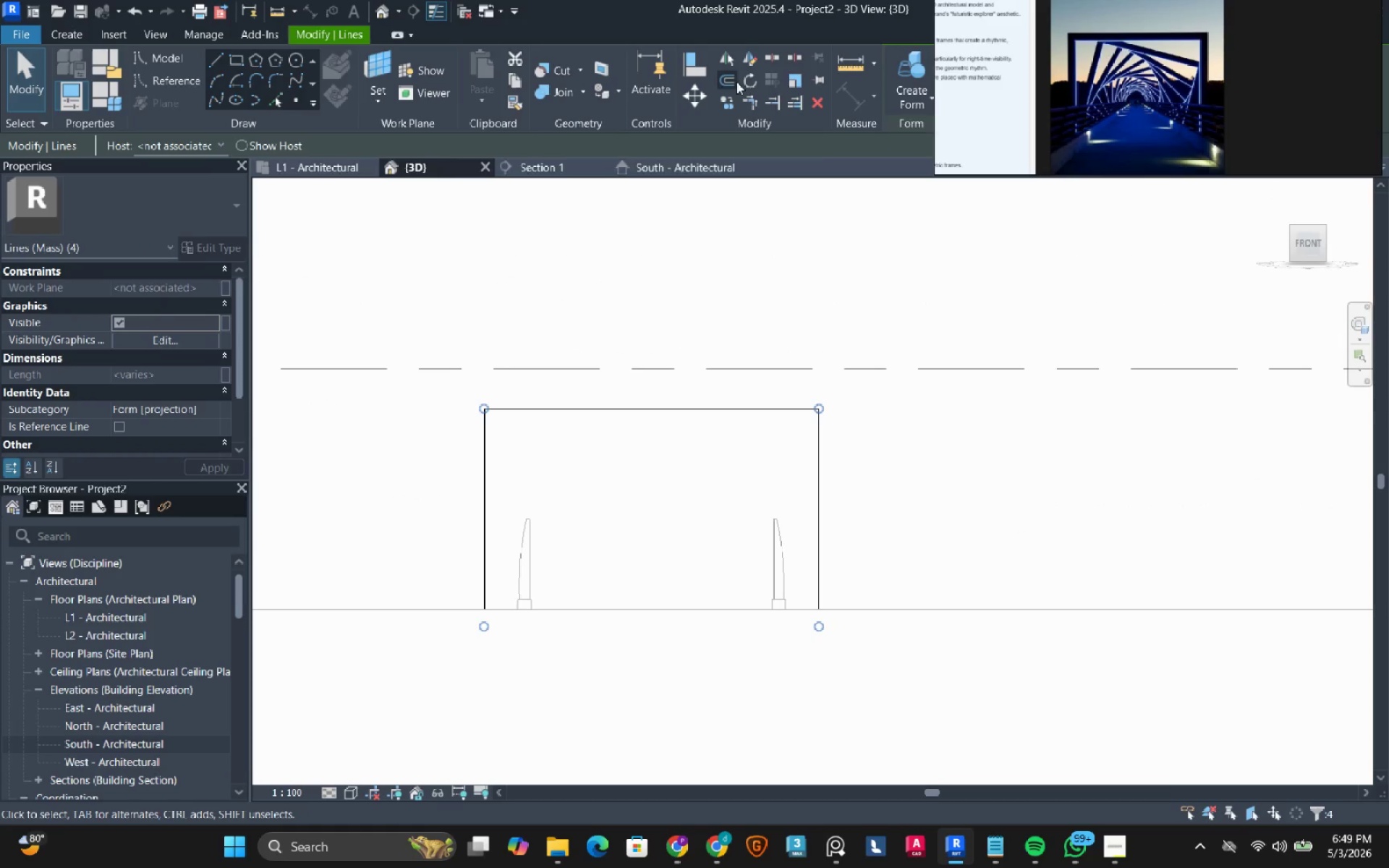 
left_click([752, 80])
 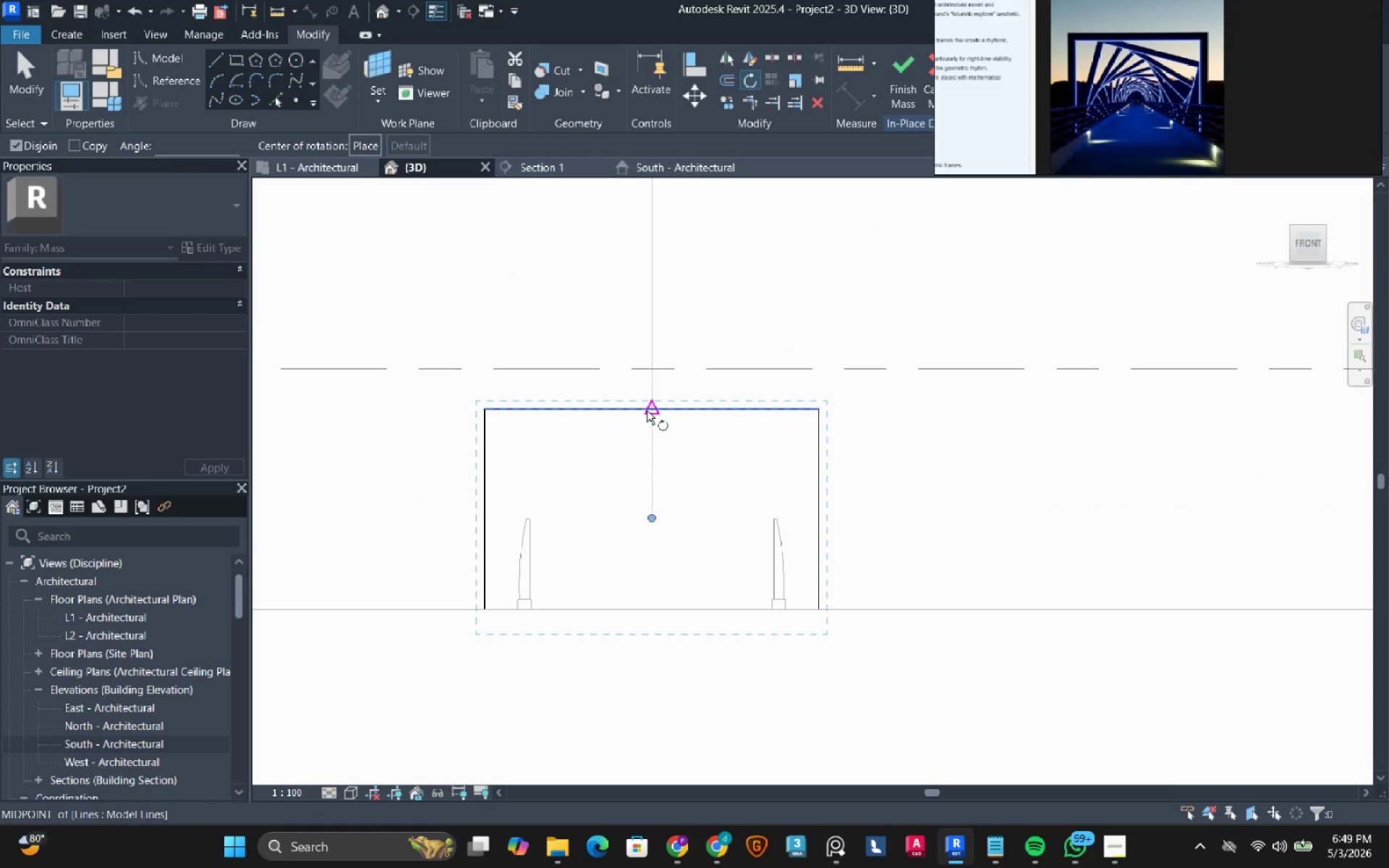 
left_click([647, 411])
 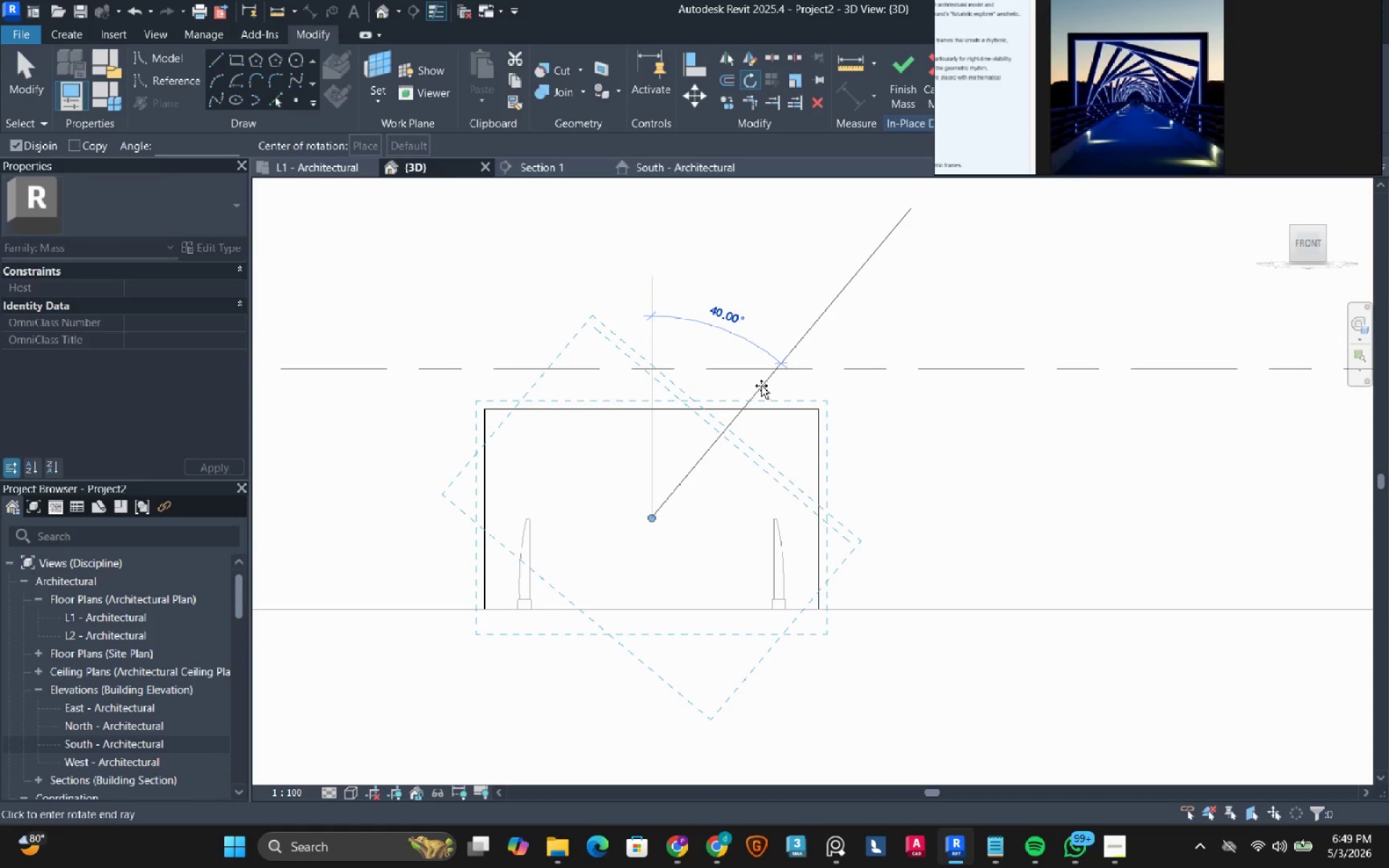 
wait(12.5)
 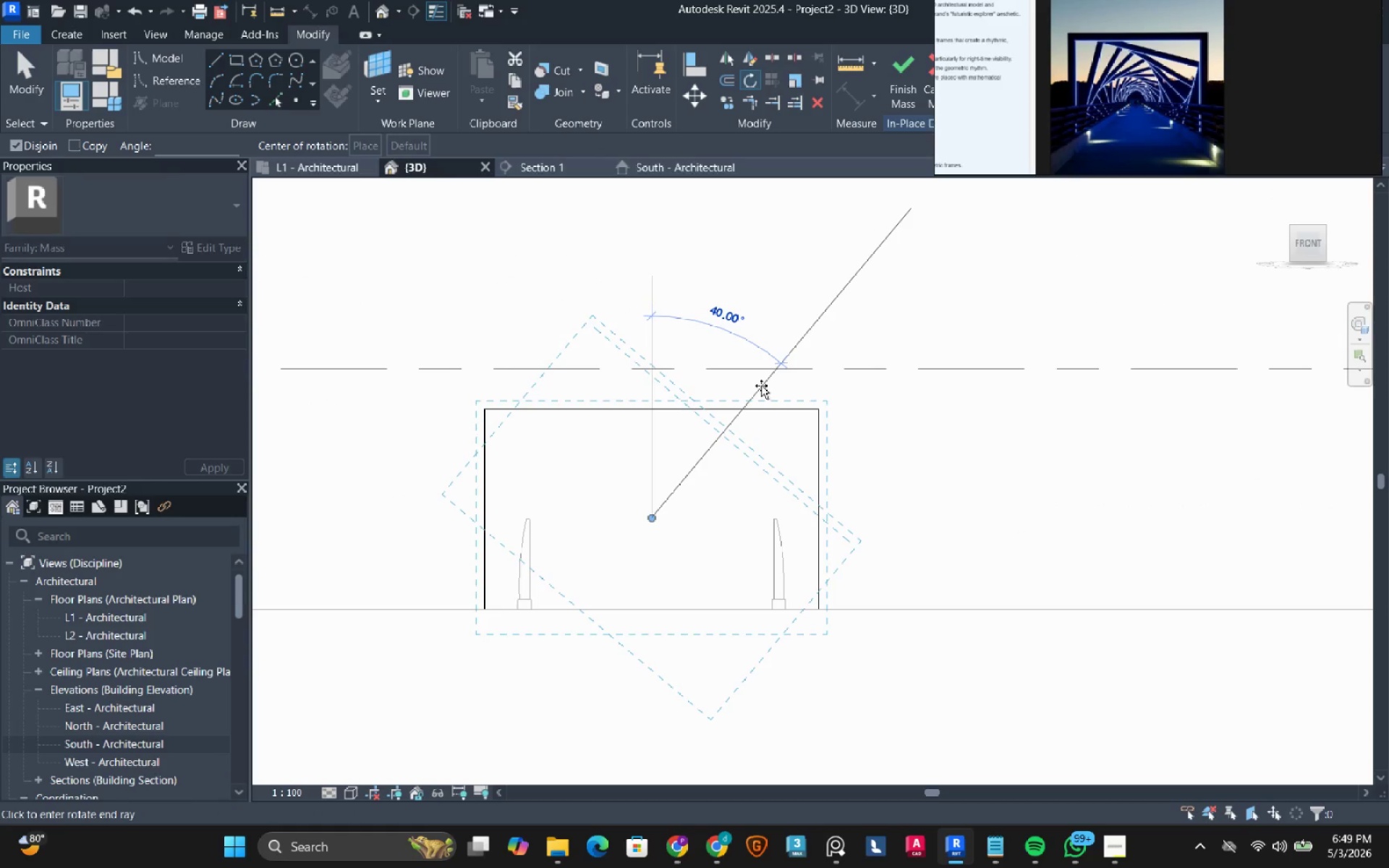 
left_click([766, 398])
 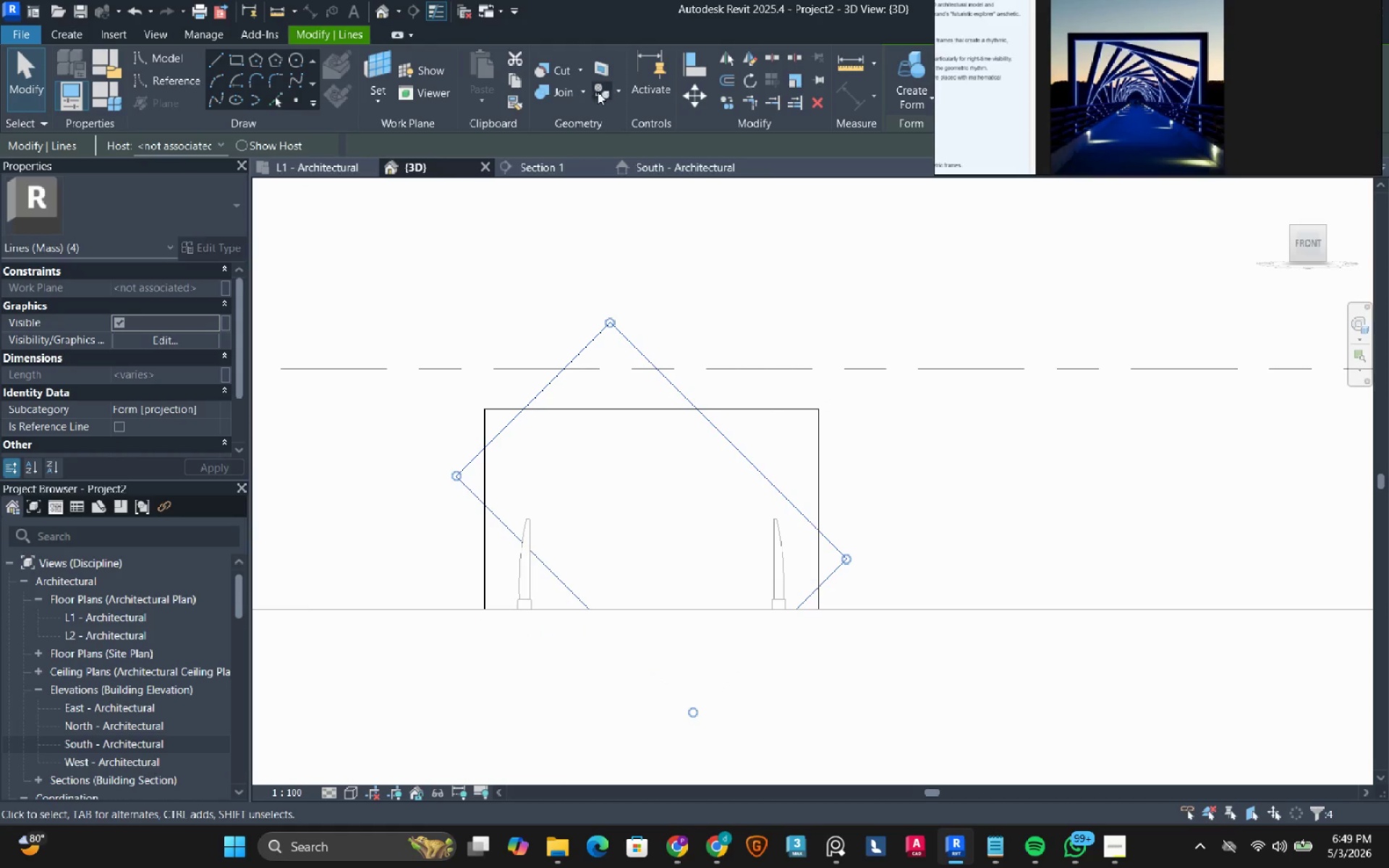 
left_click([701, 100])
 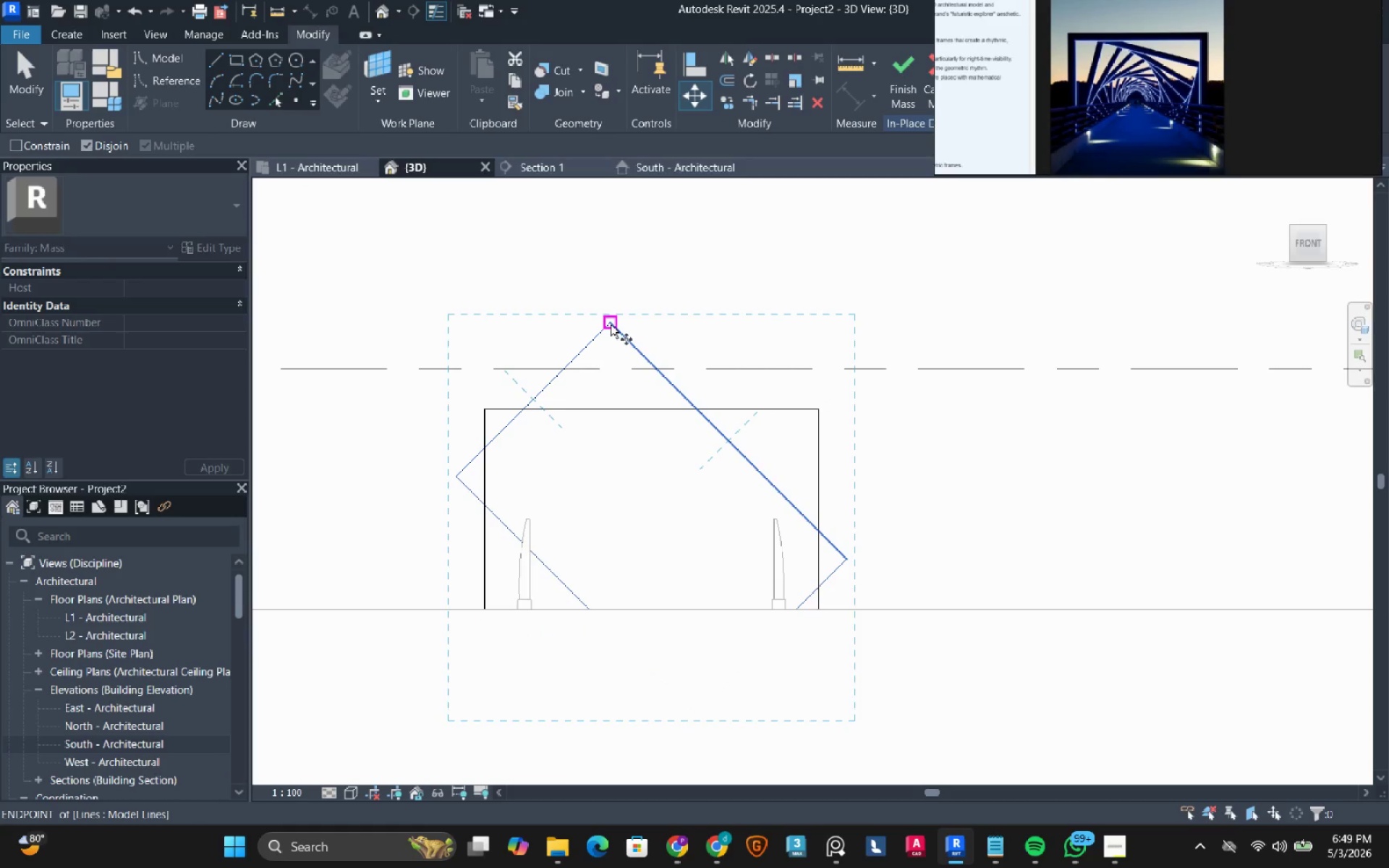 
left_click([608, 323])
 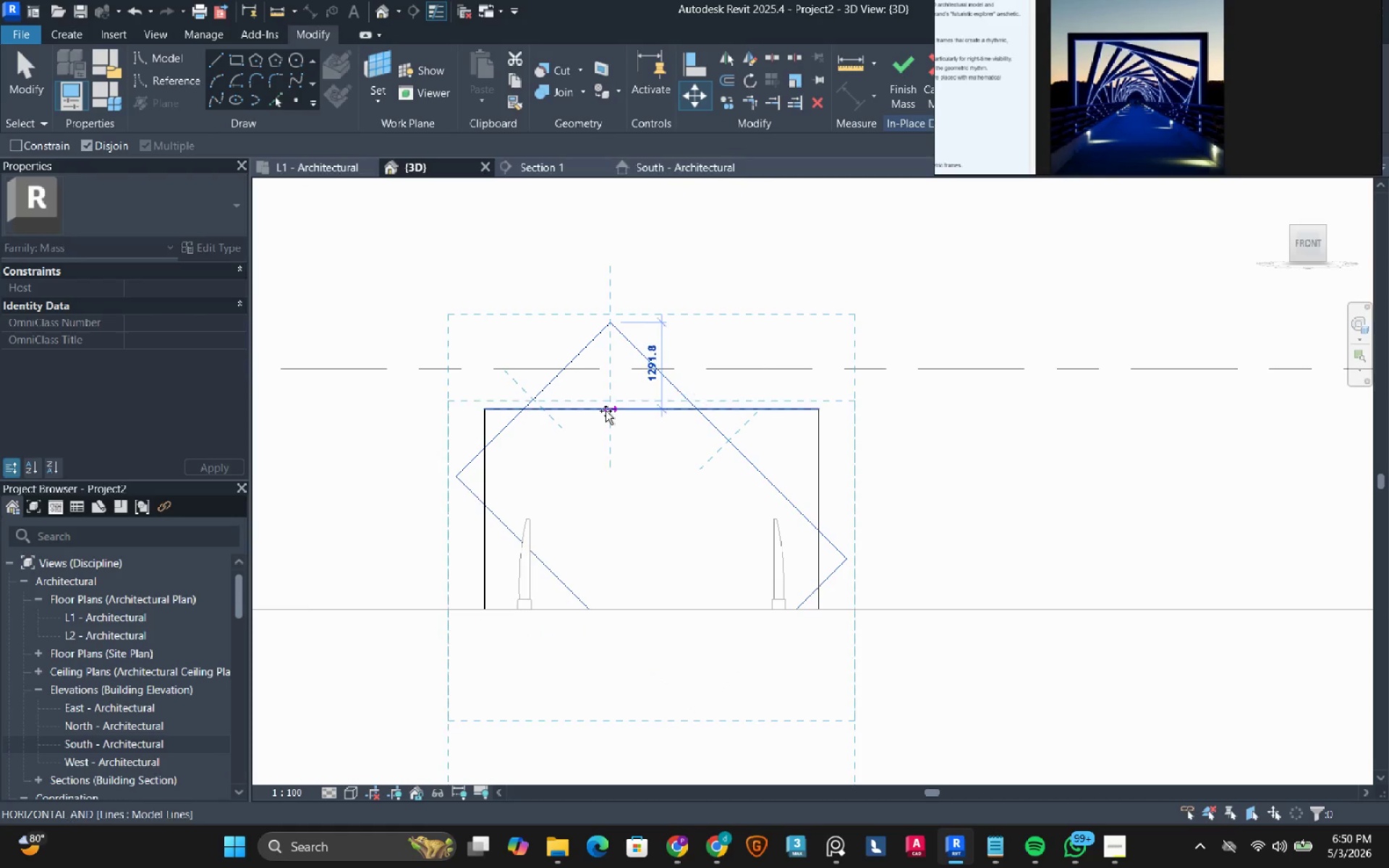 
left_click([606, 411])
 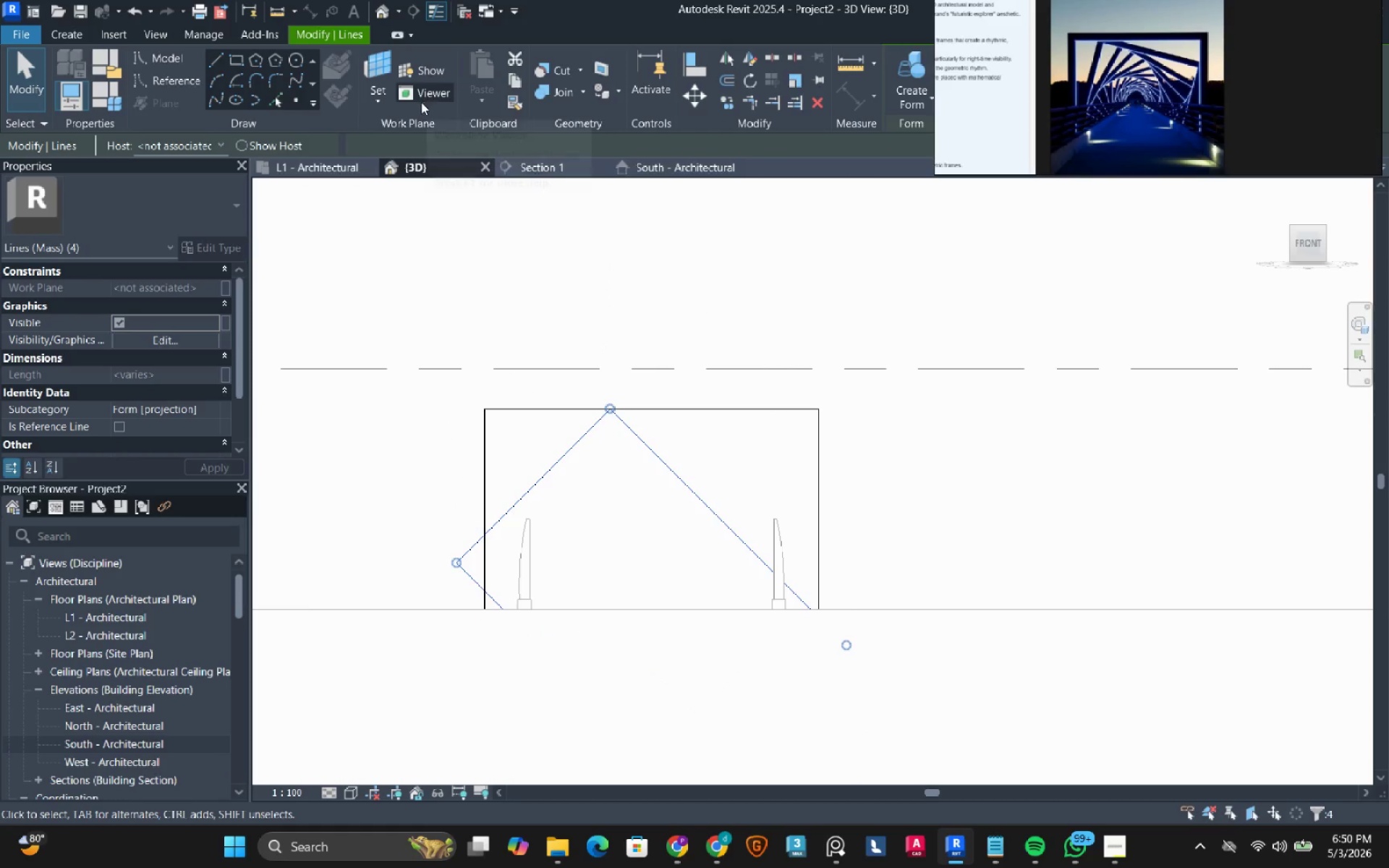 
mouse_move([614, 109])
 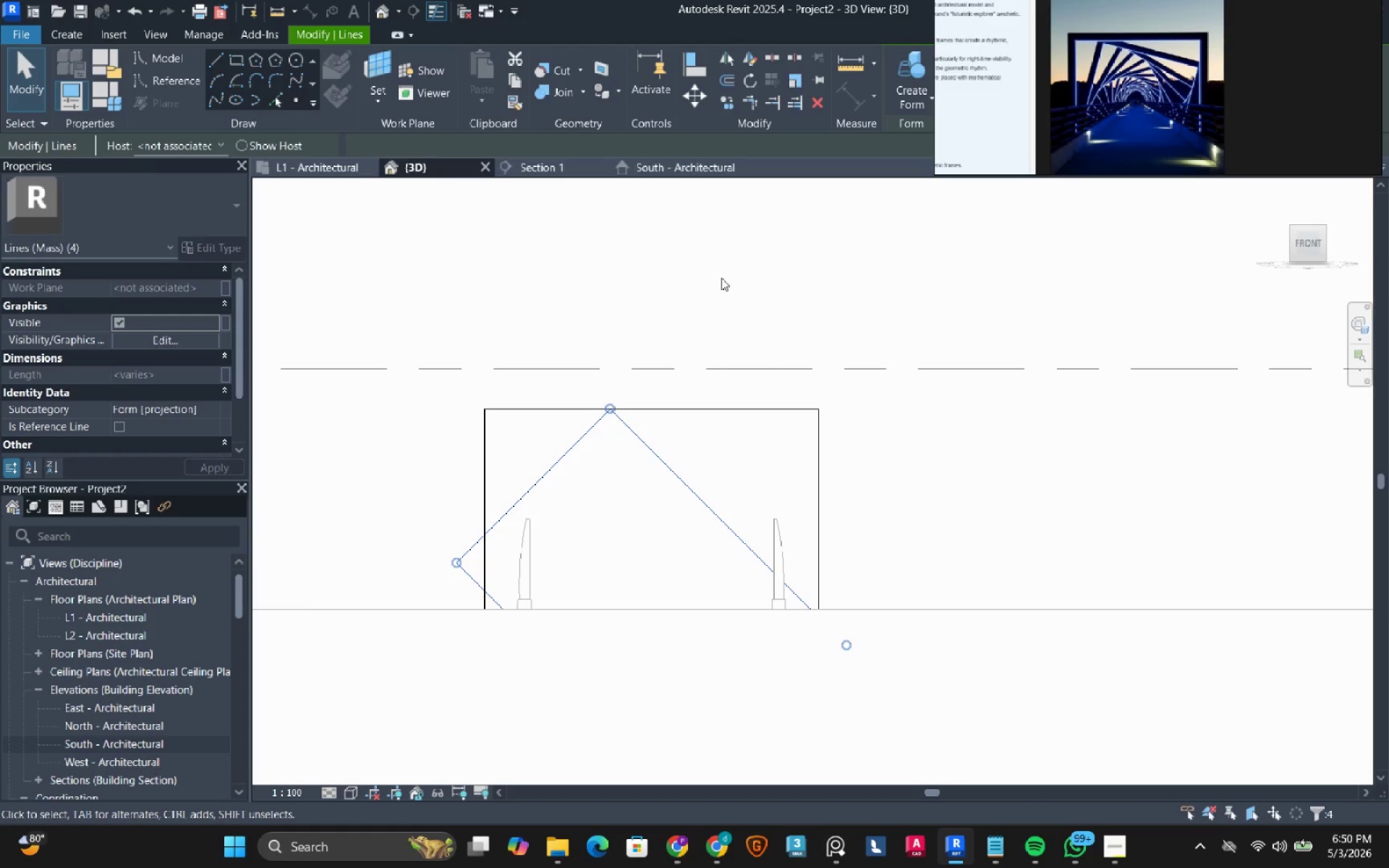 
wait(15.49)
 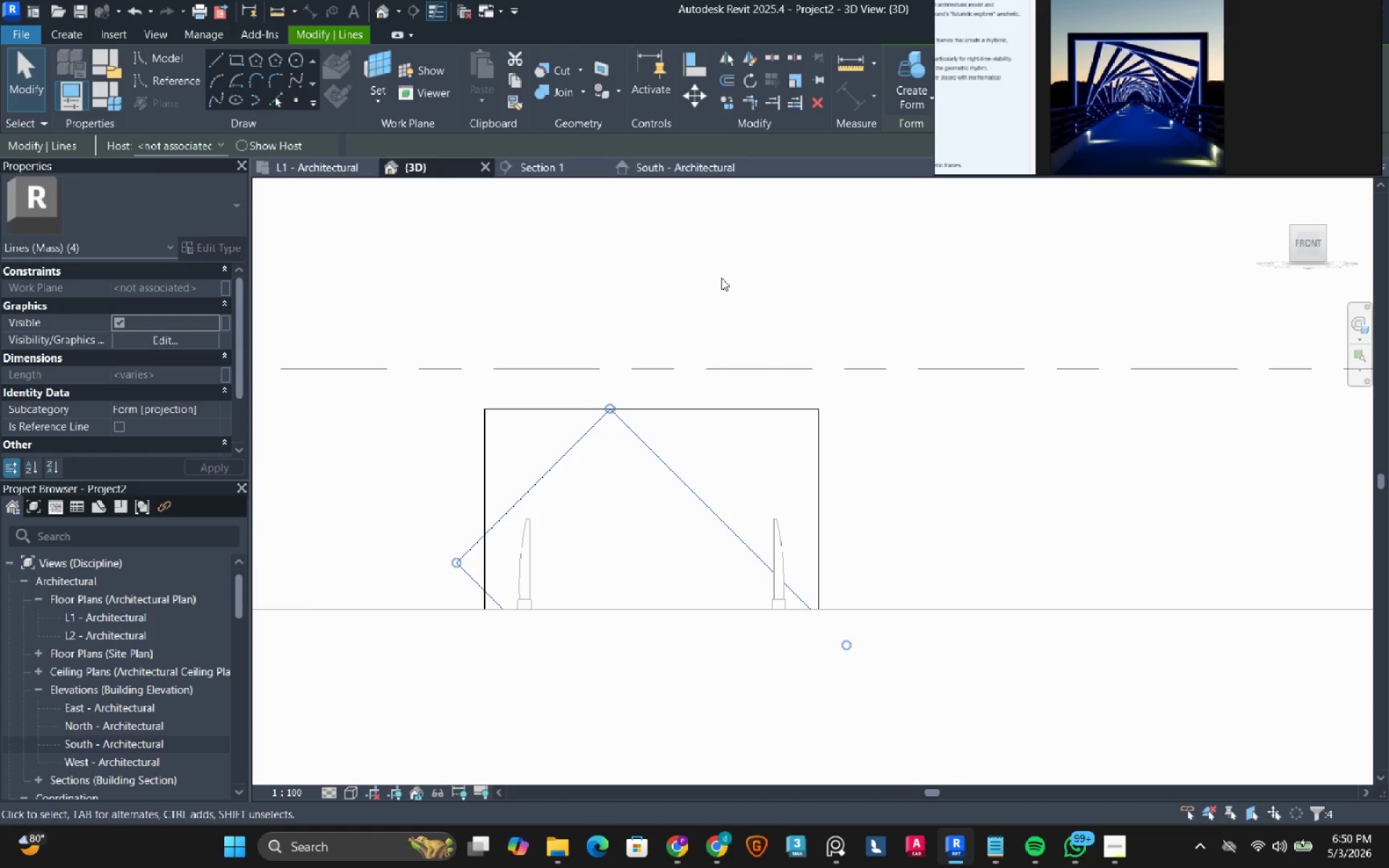 
left_click([139, 13])
 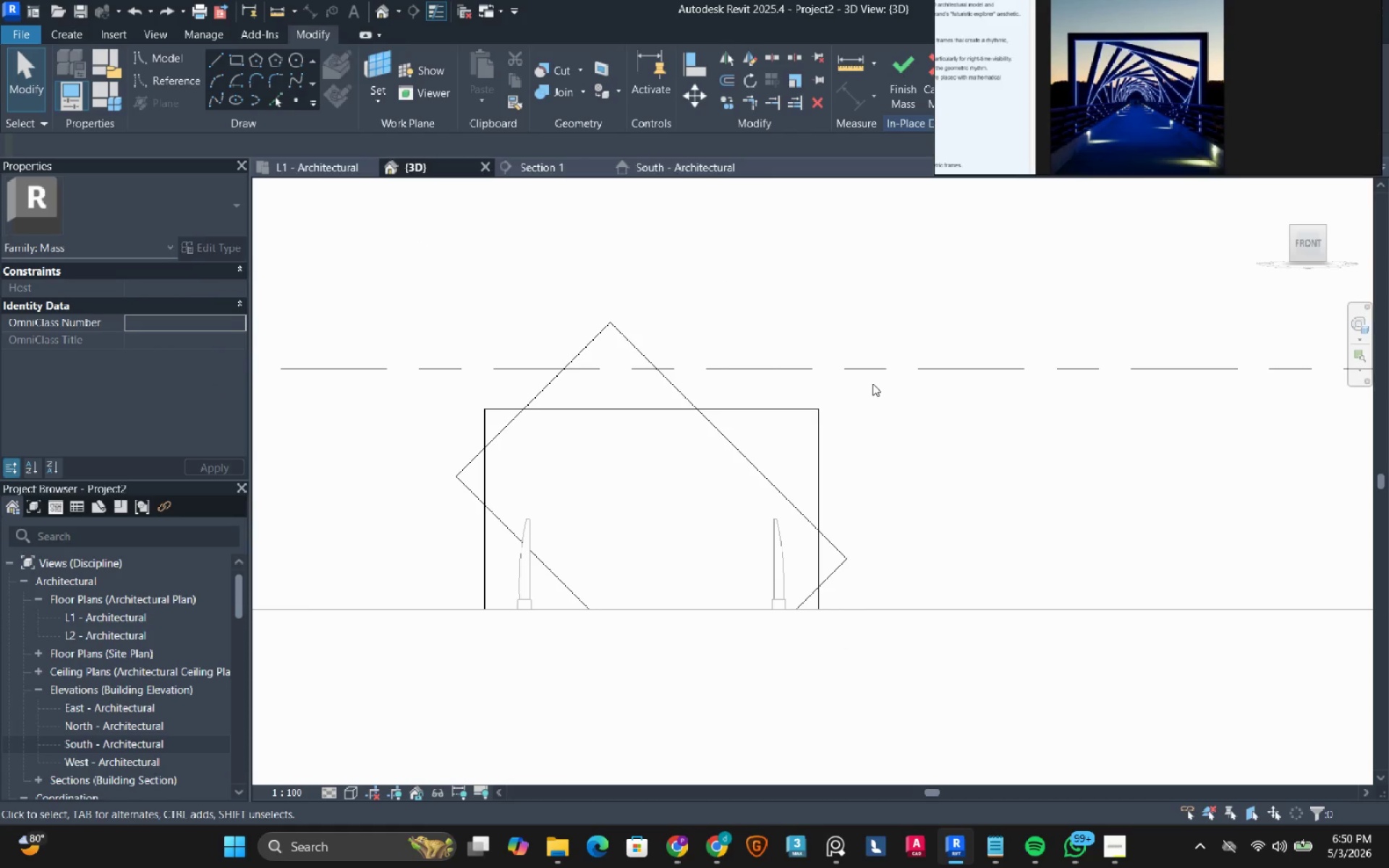 
hold_key(key=ShiftRight, duration=2.47)
 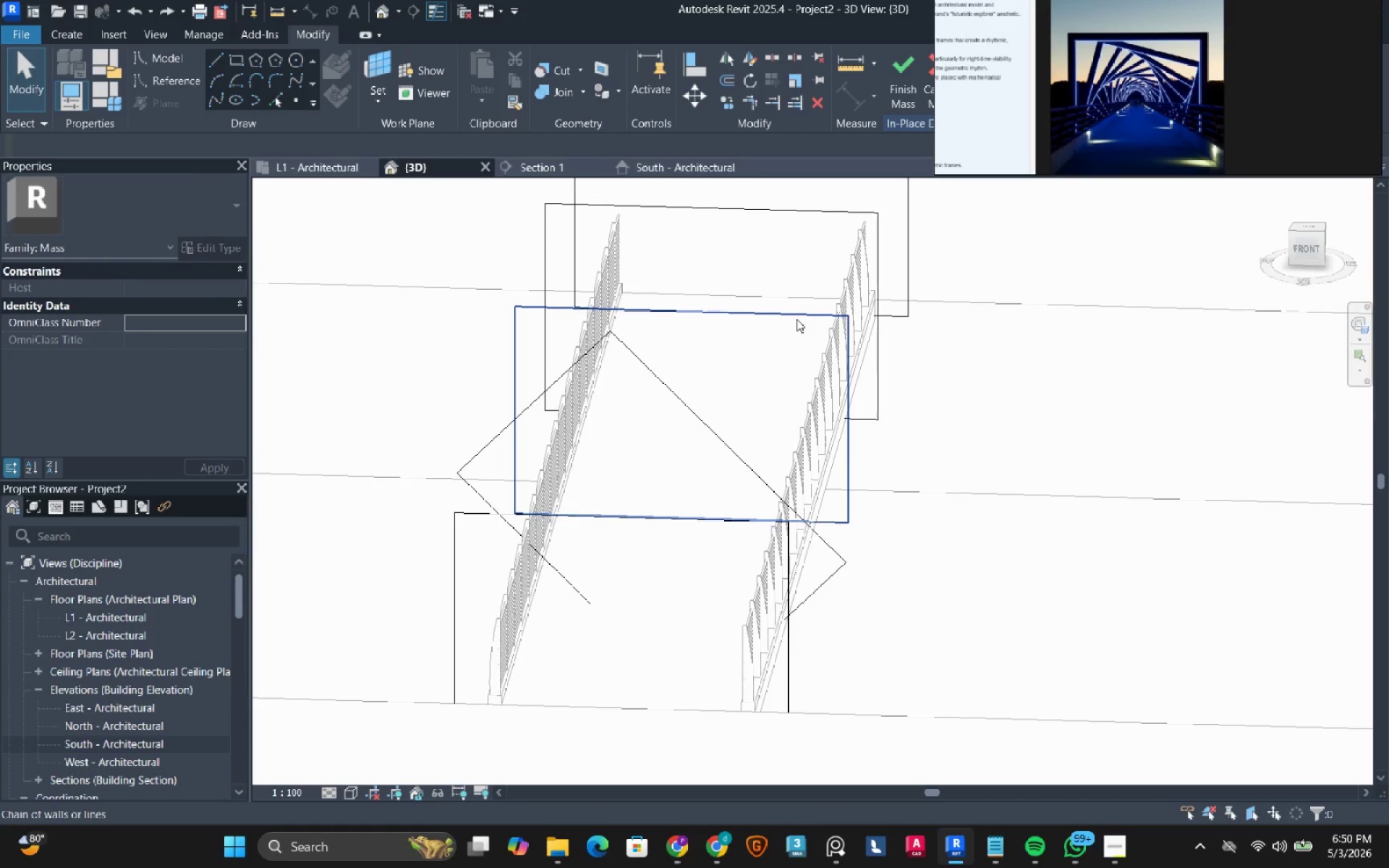 
left_click([797, 319])
 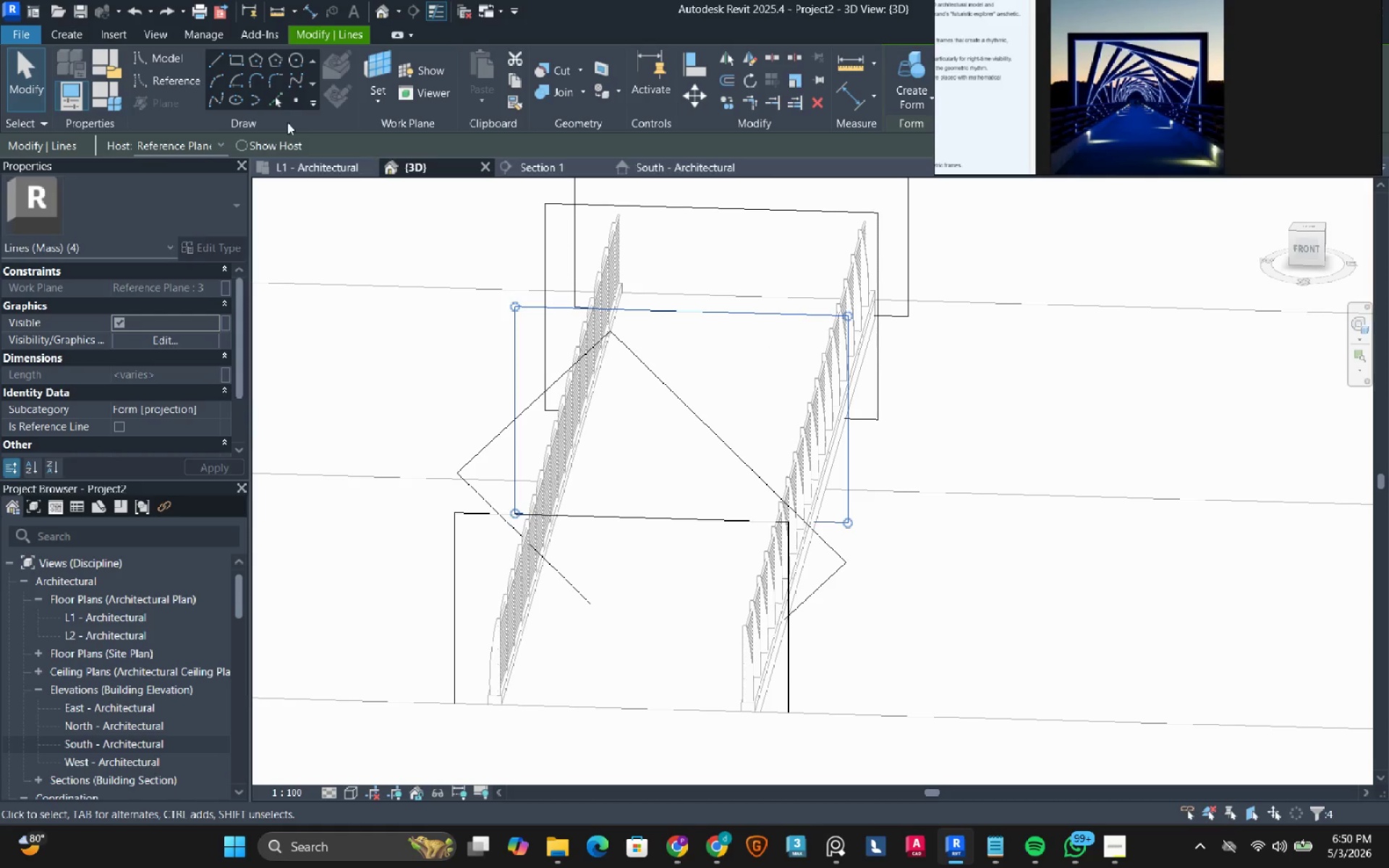 
wait(7.22)
 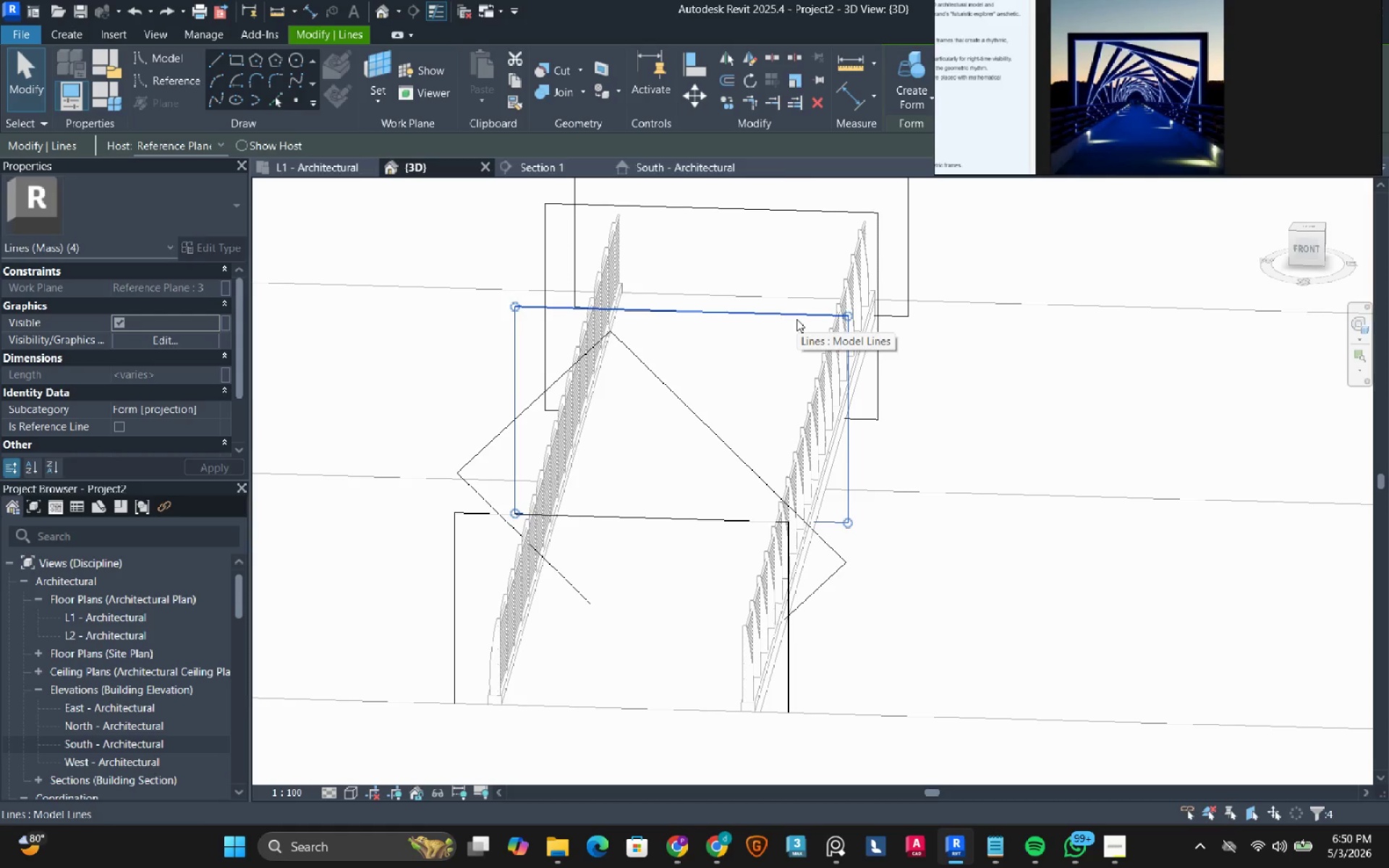 
left_click([132, 16])
 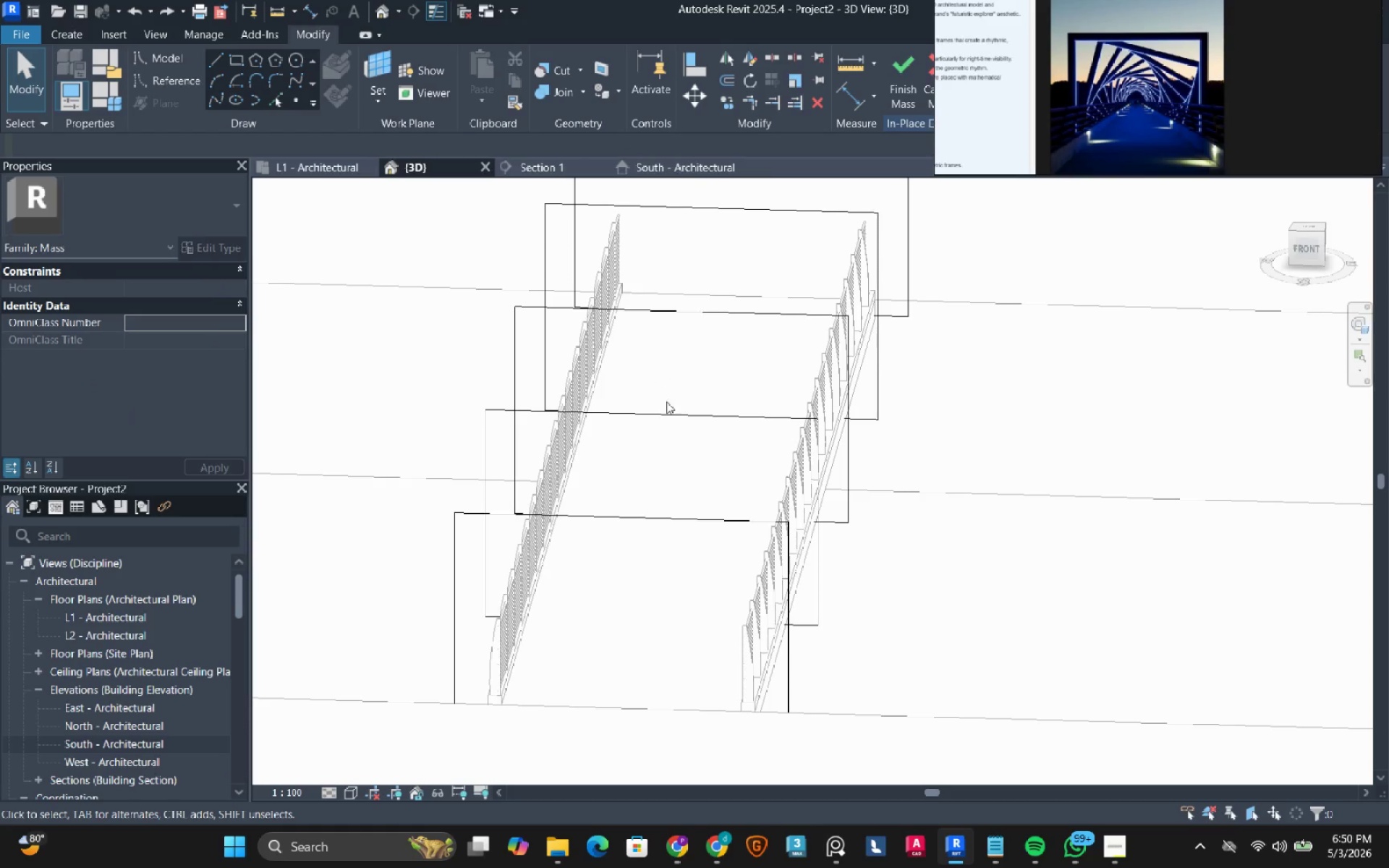 
left_click([668, 409])
 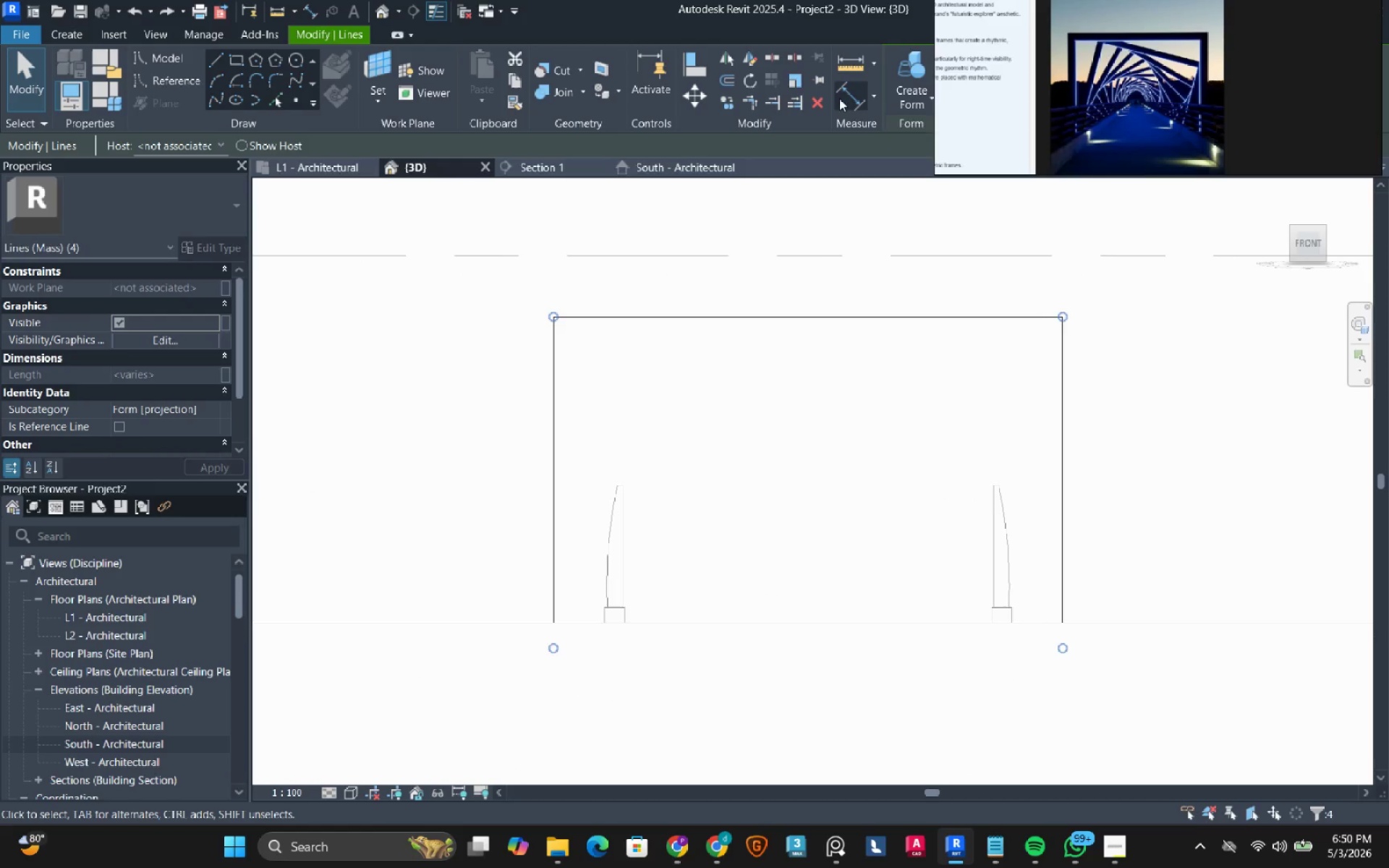 
left_click([753, 80])
 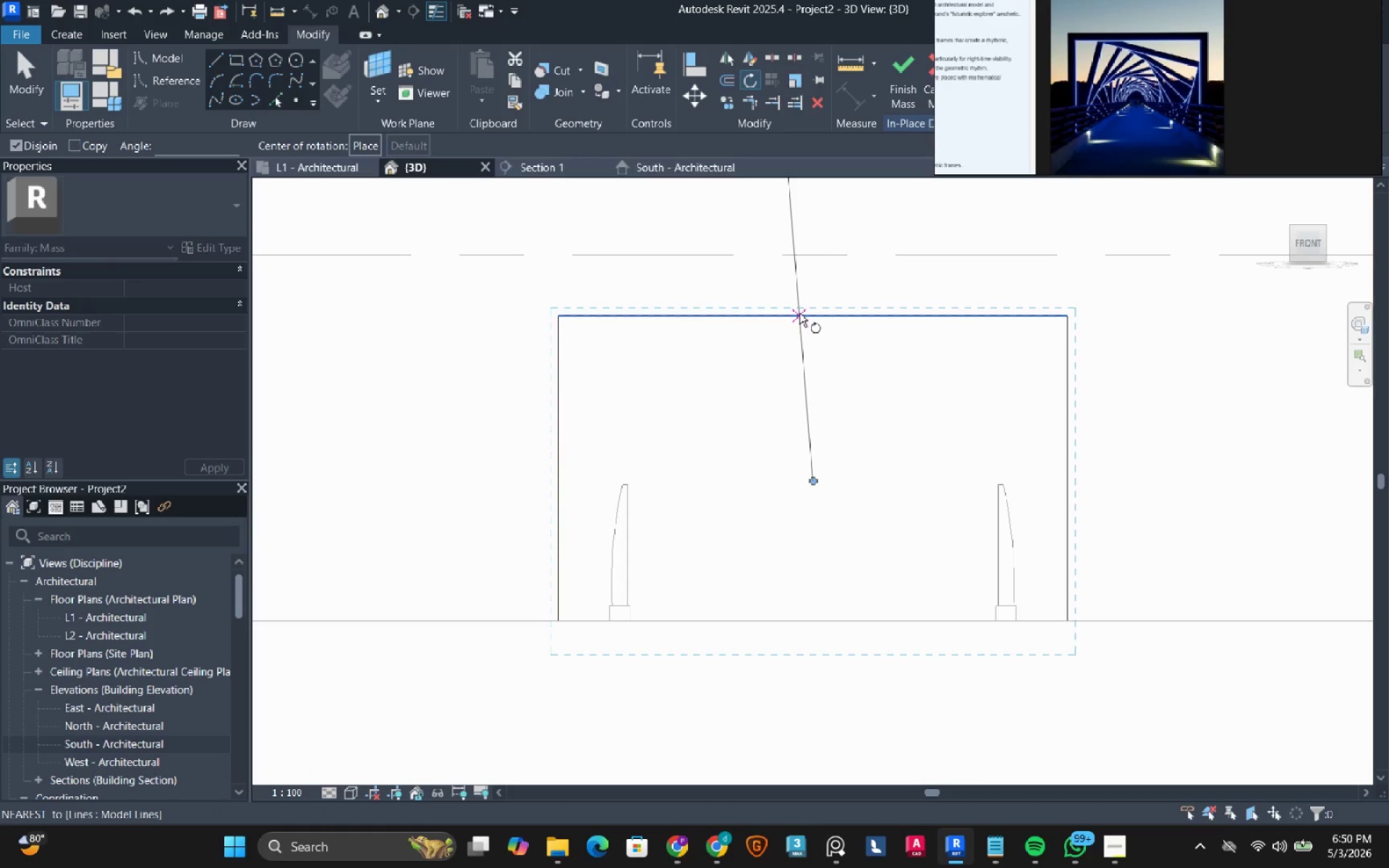 
left_click([808, 313])
 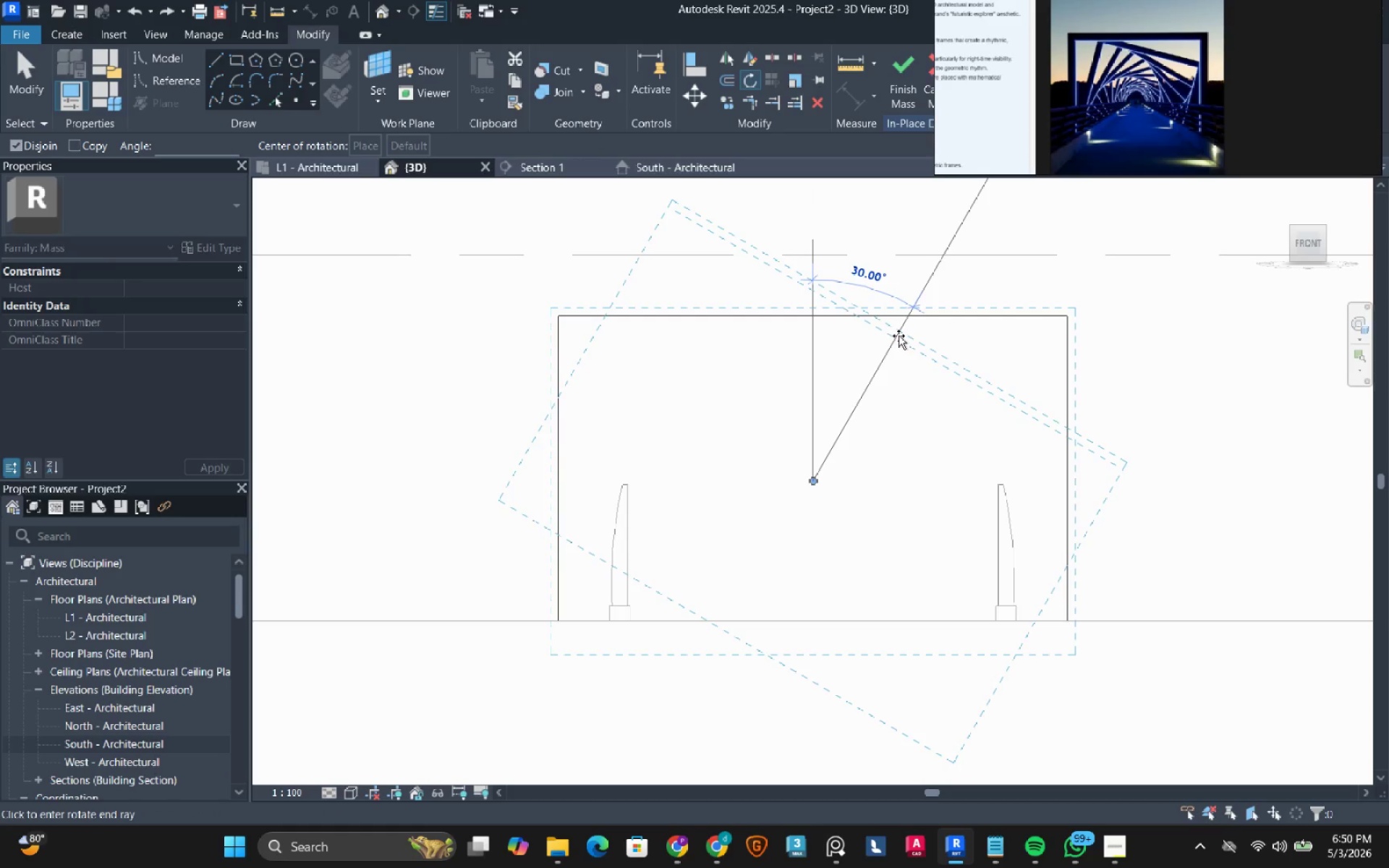 
left_click([899, 336])
 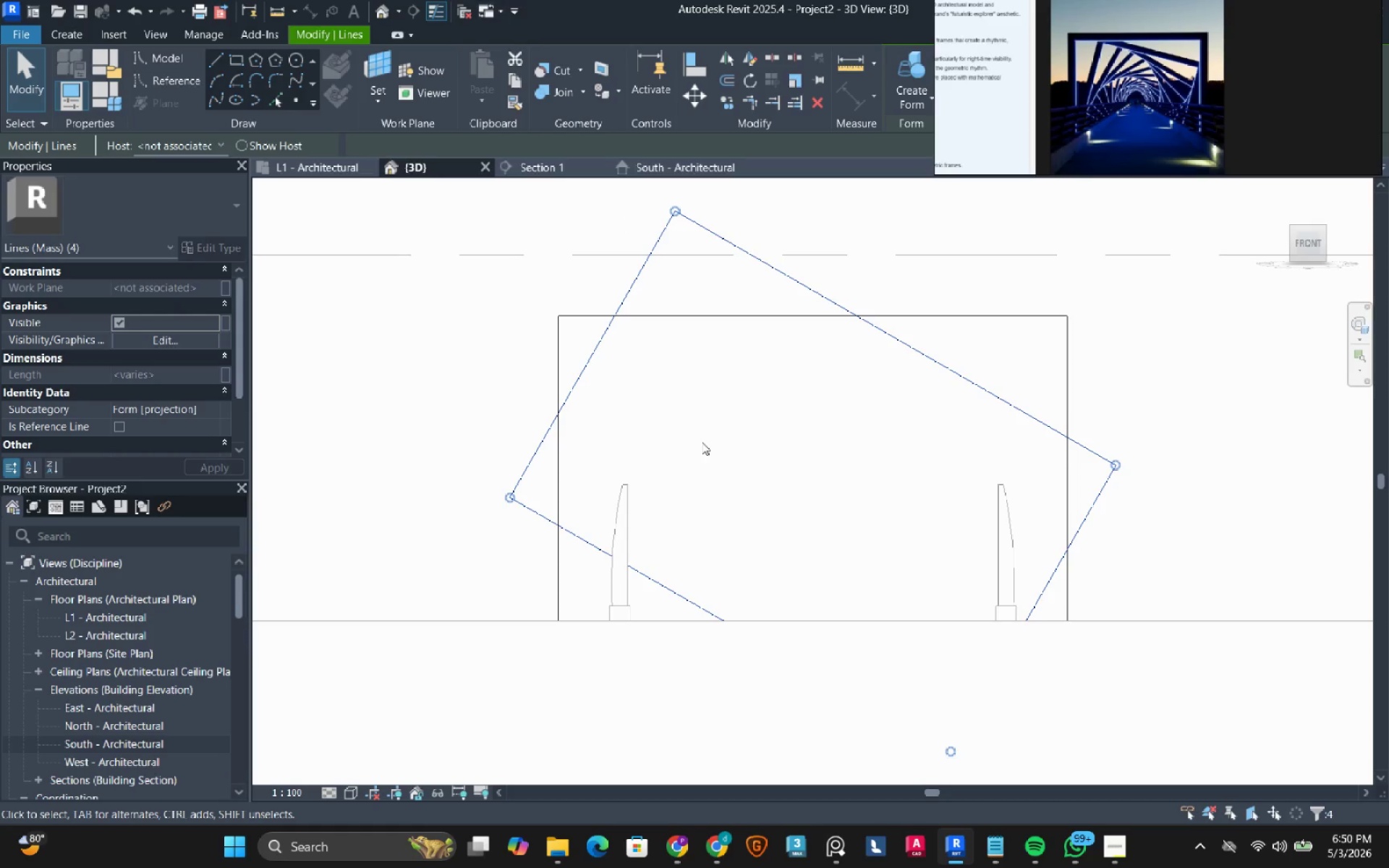 
left_click([138, 8])
 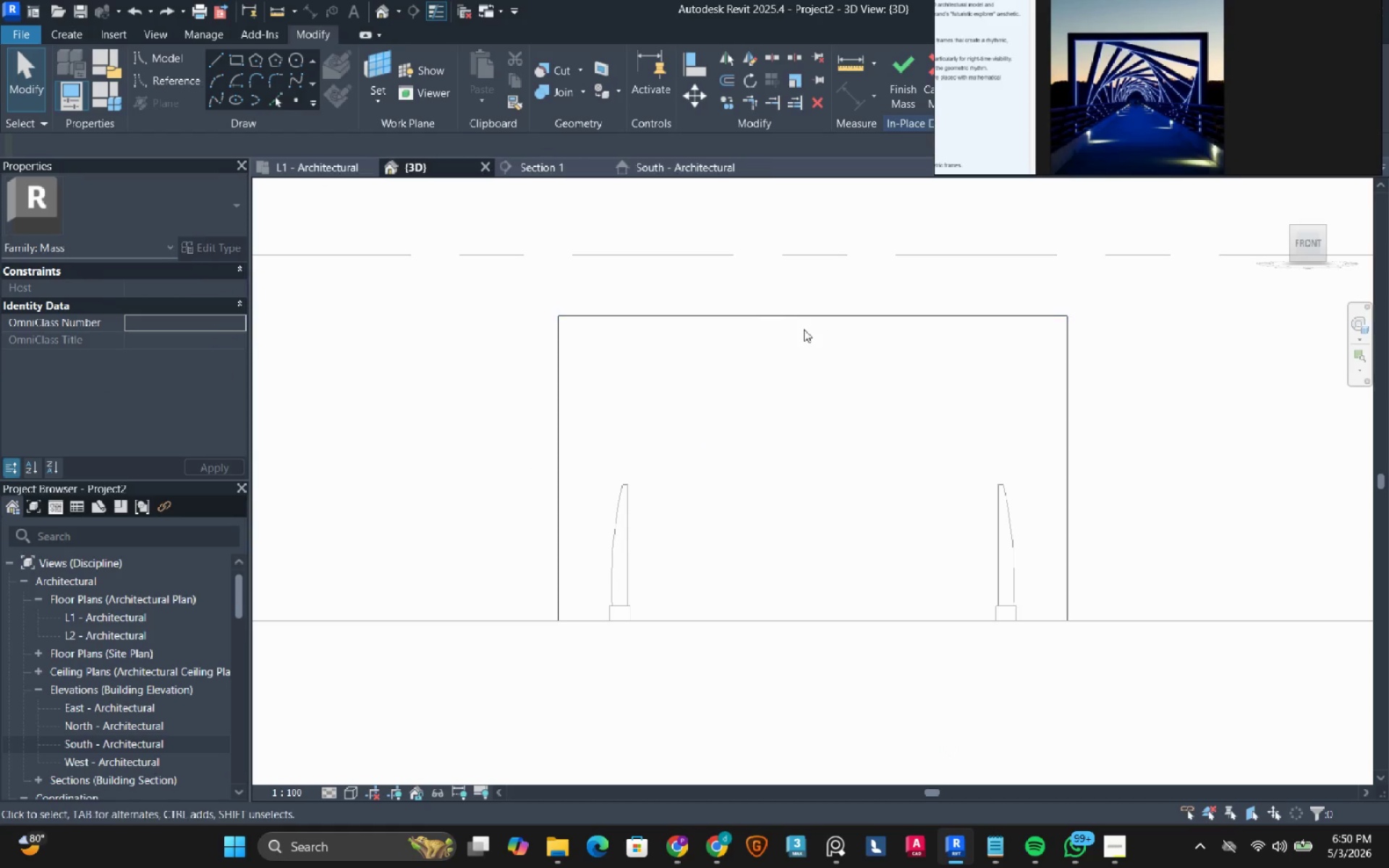 
hold_key(key=ShiftRight, duration=0.48)
 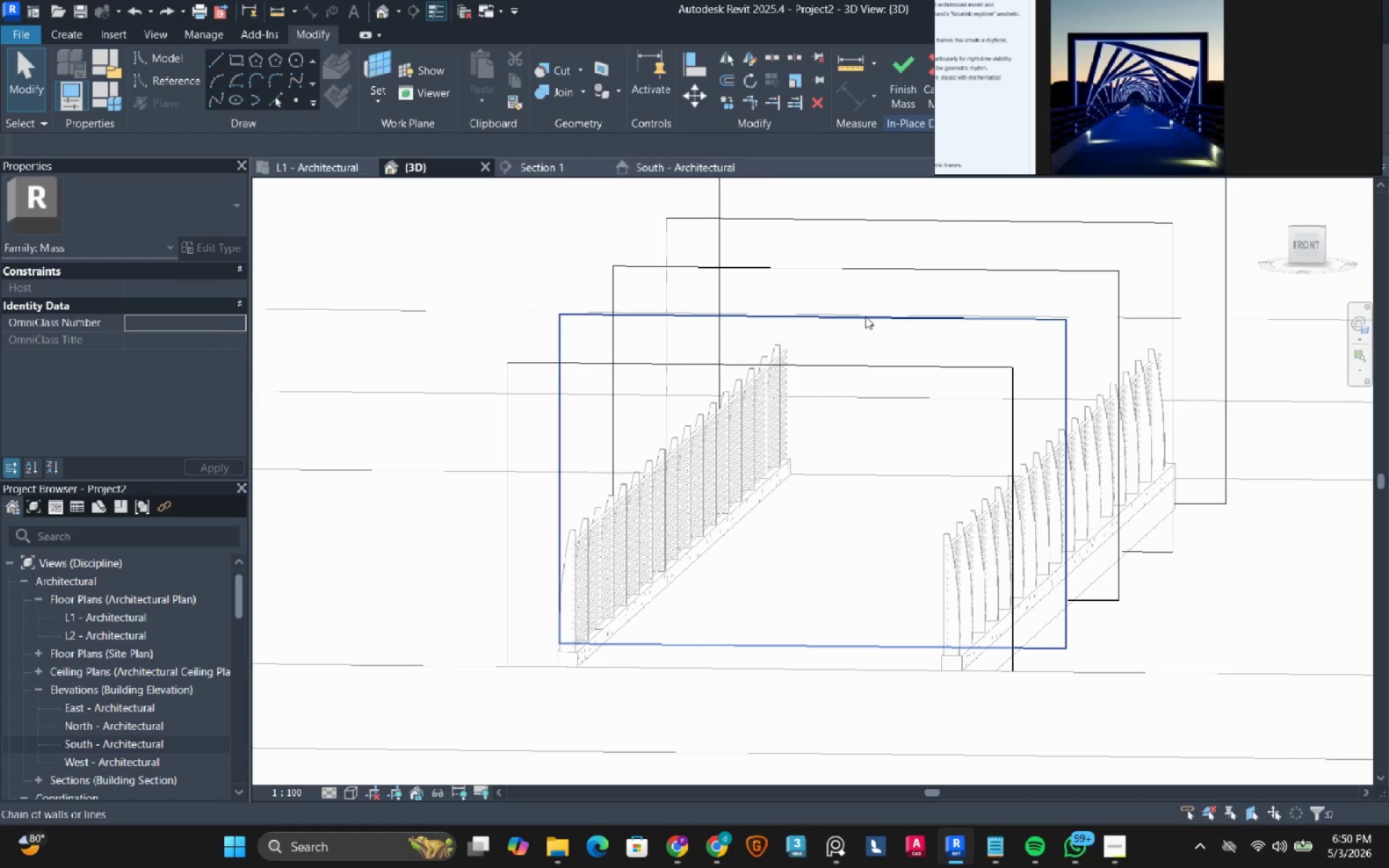 
left_click([865, 316])
 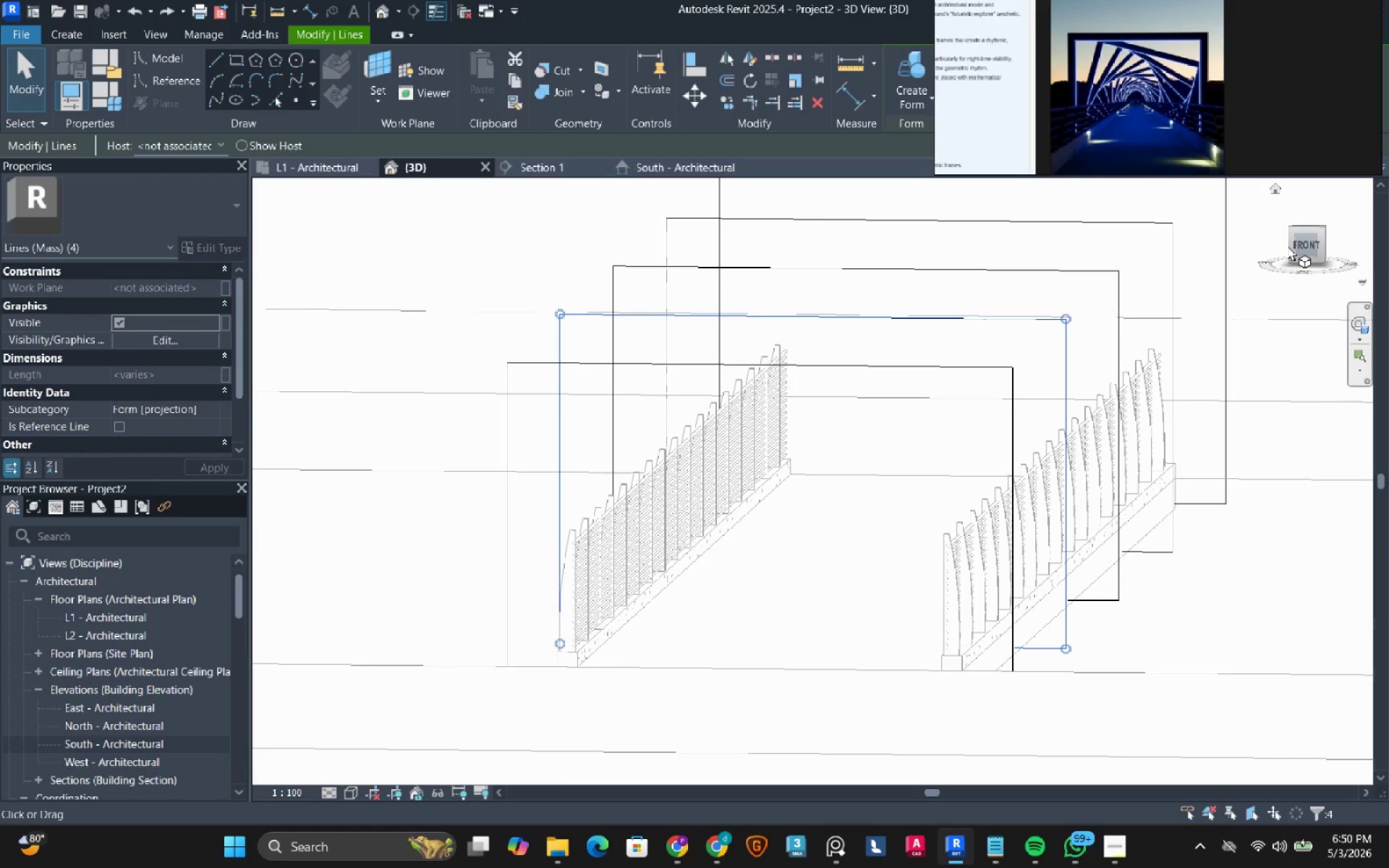 
left_click([1295, 247])
 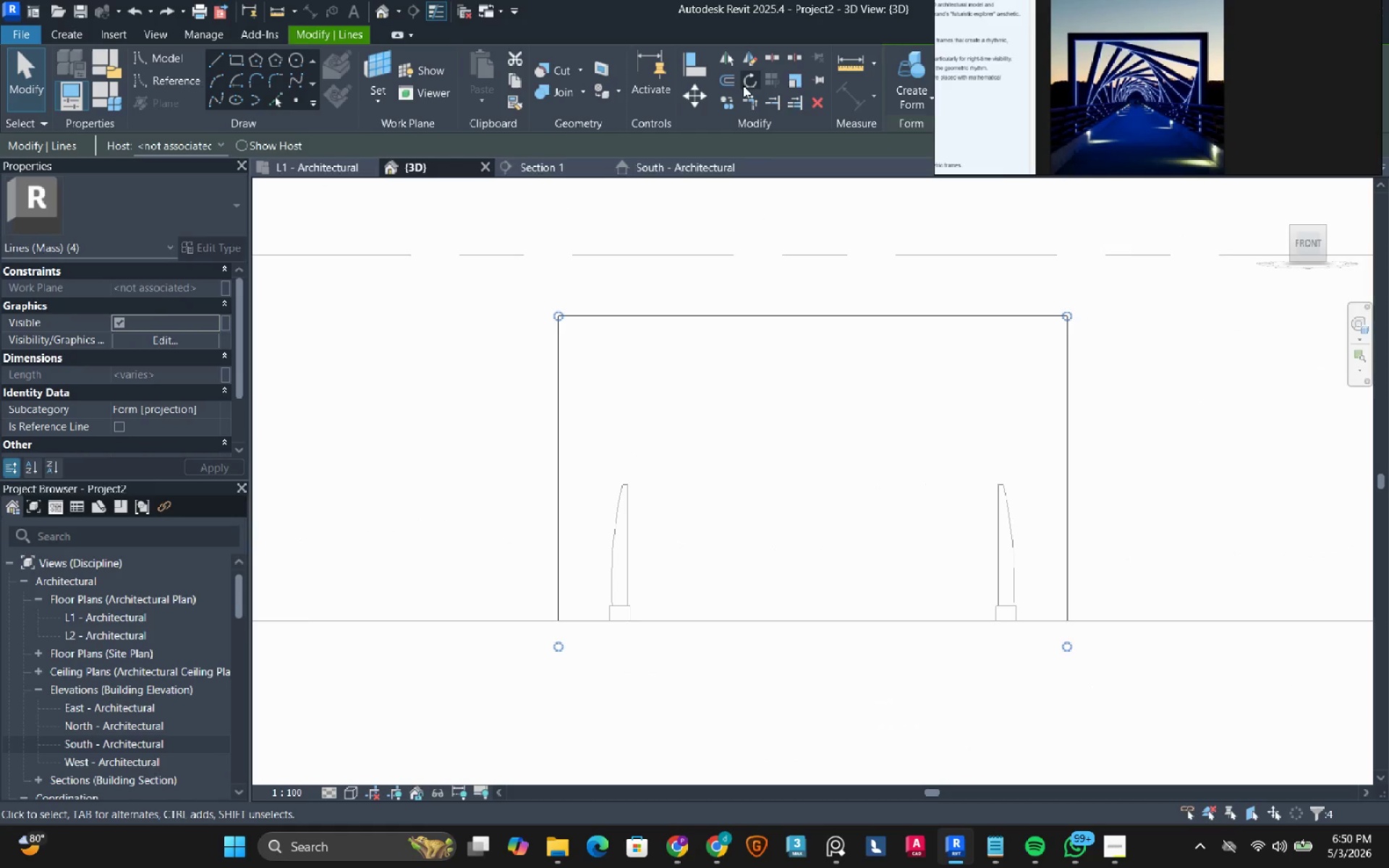 
left_click([751, 84])
 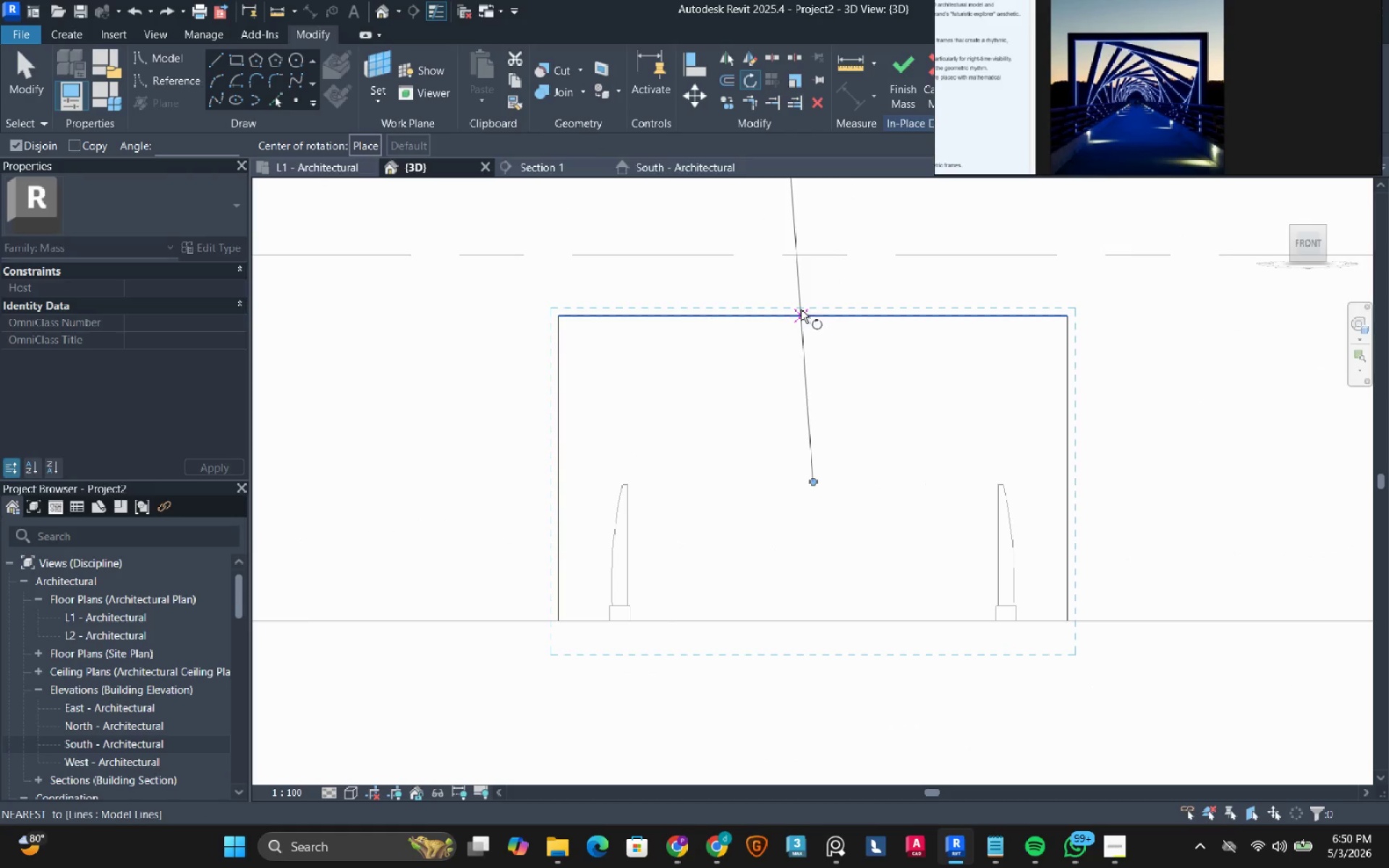 
left_click([808, 310])
 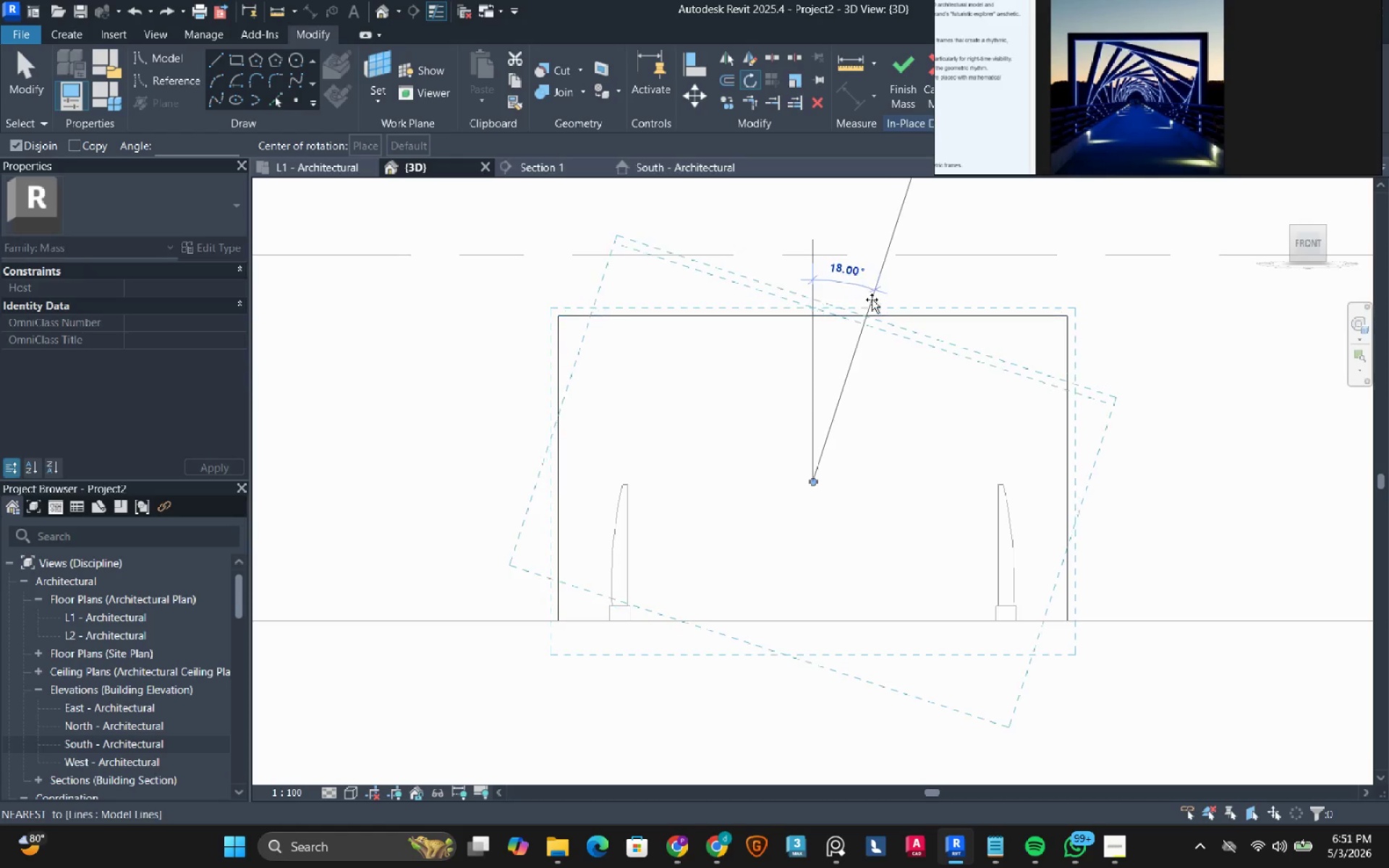 
left_click([868, 279])
 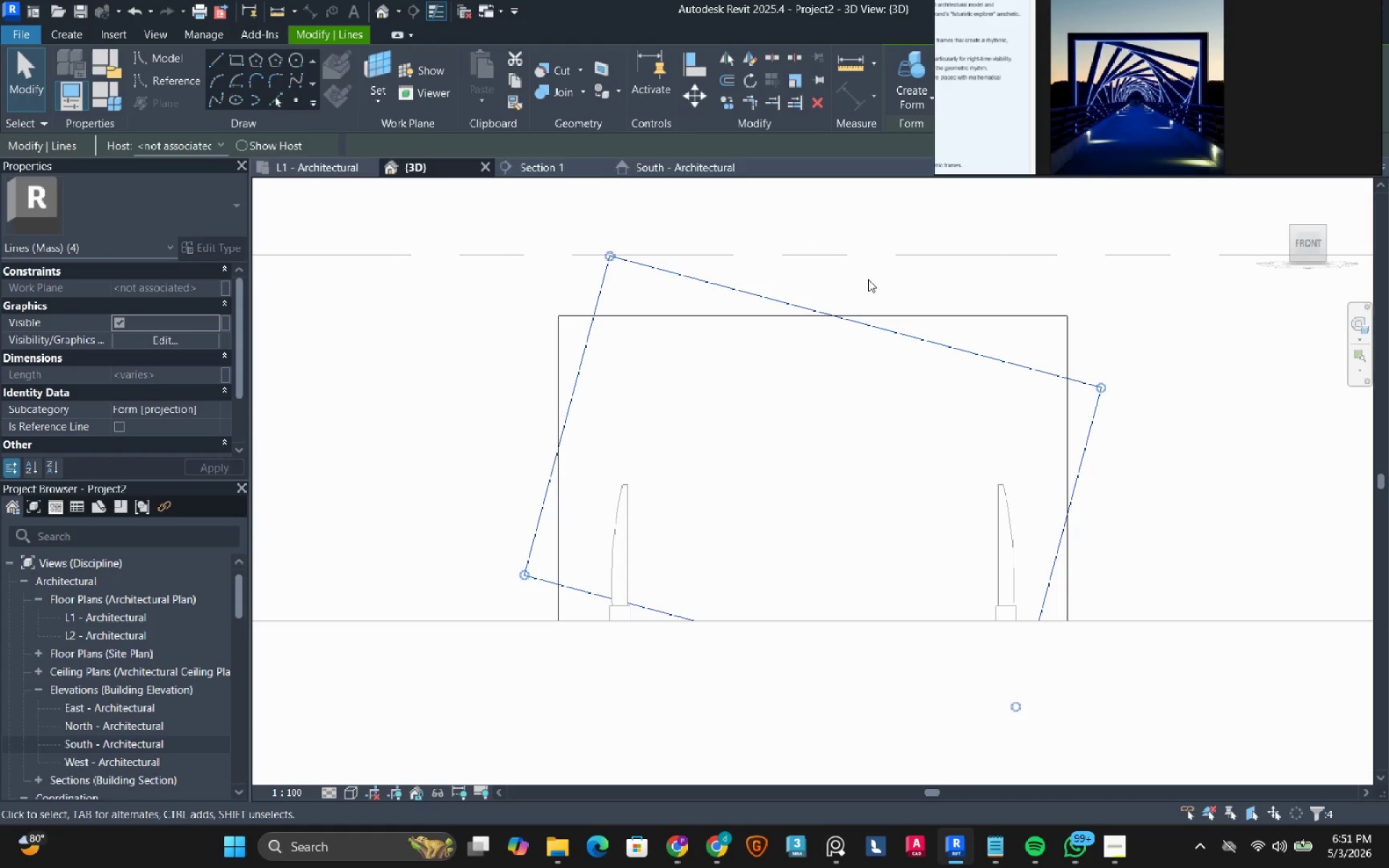 
hold_key(key=ShiftRight, duration=0.7)
 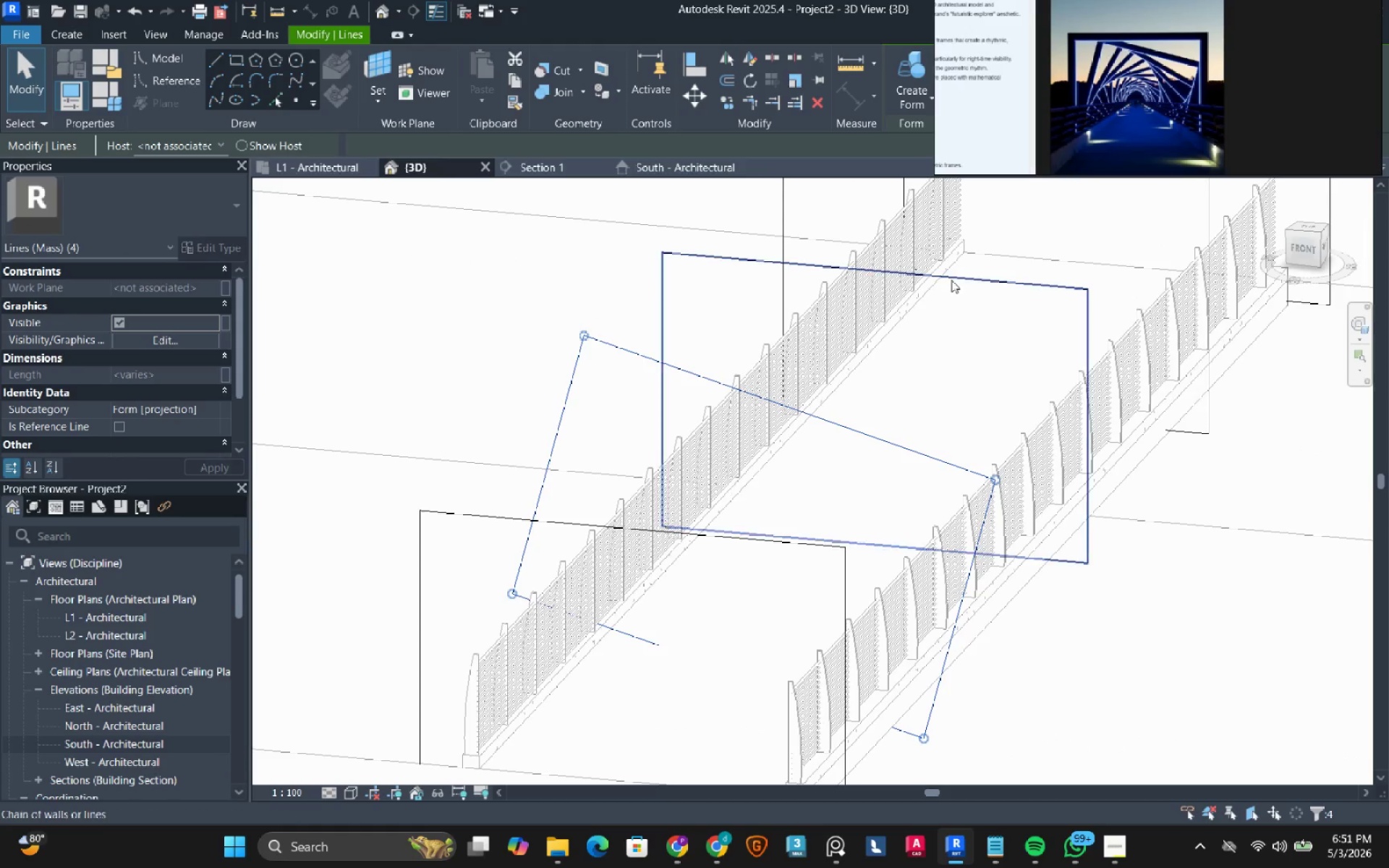 
scroll: coordinate [883, 297], scroll_direction: down, amount: 1.0
 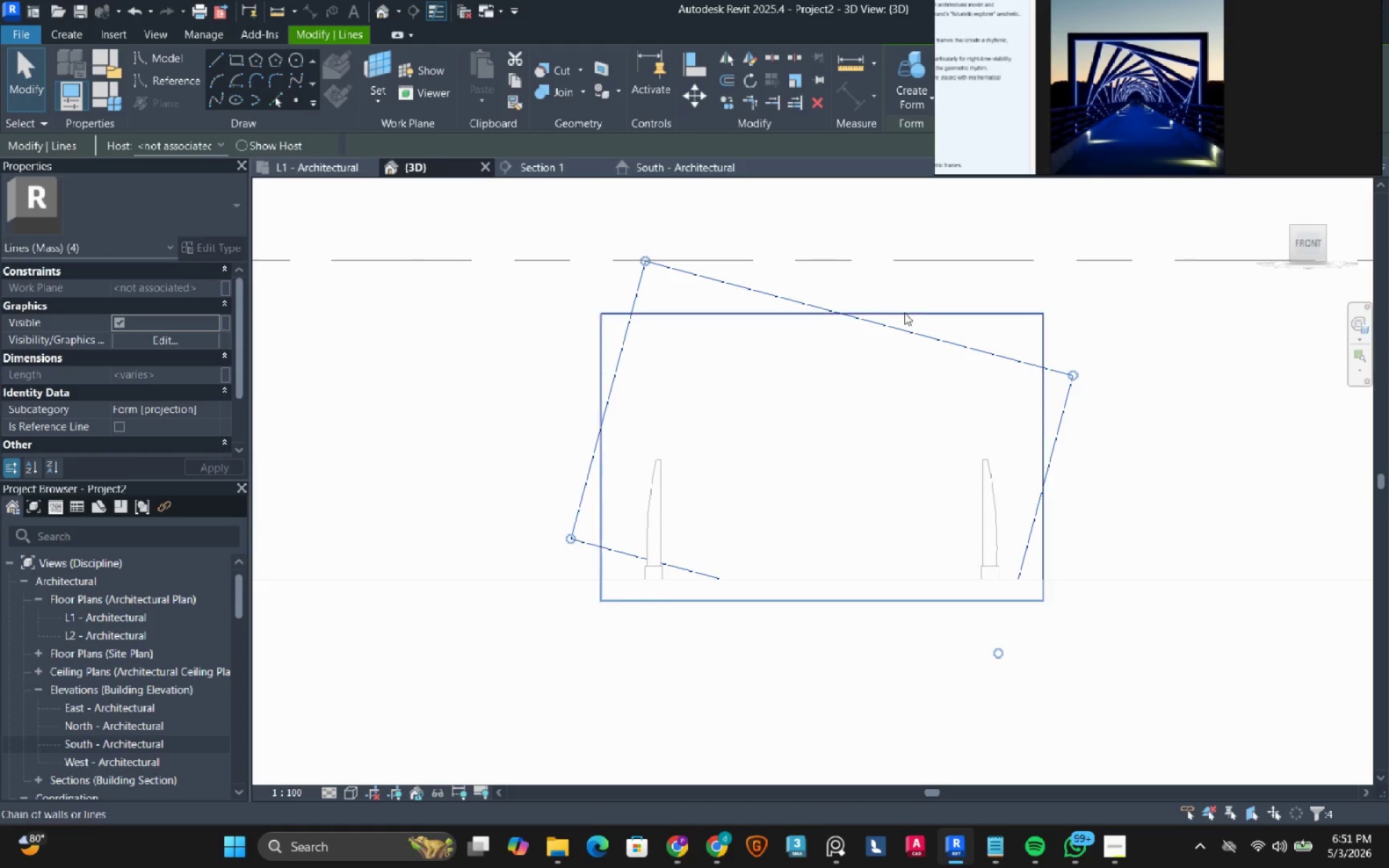 
left_click([951, 280])
 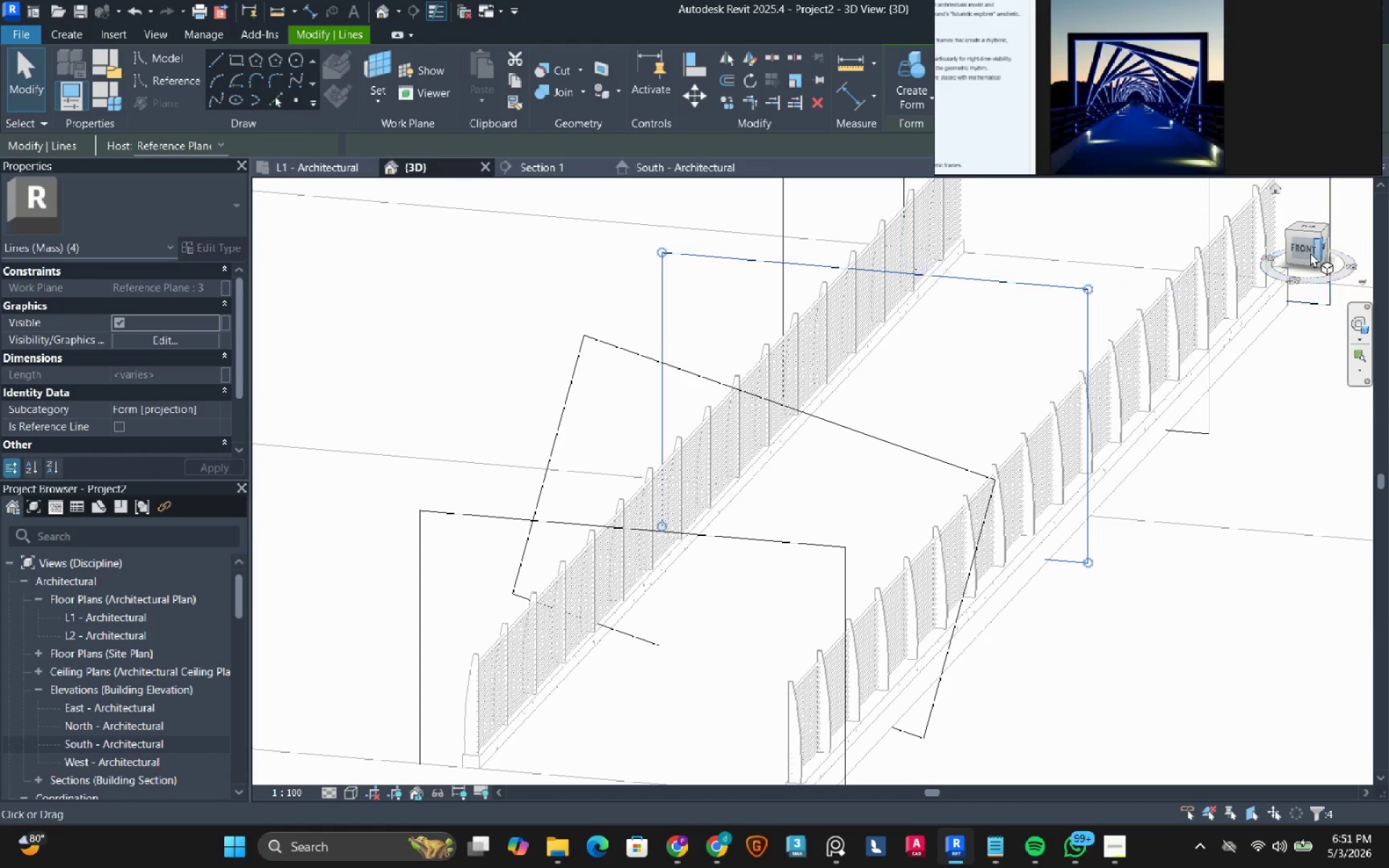 
left_click([1304, 248])
 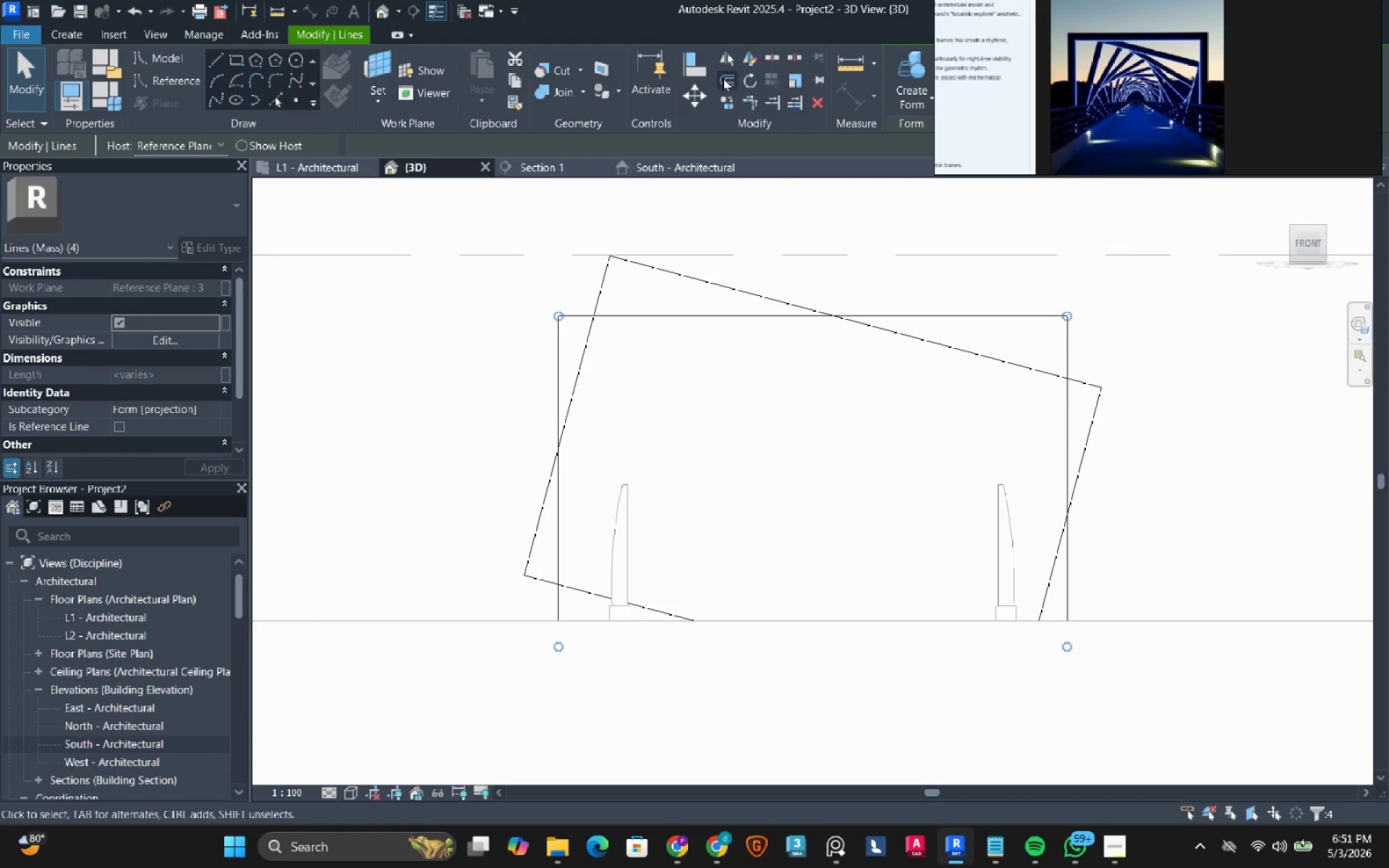 
left_click([746, 85])
 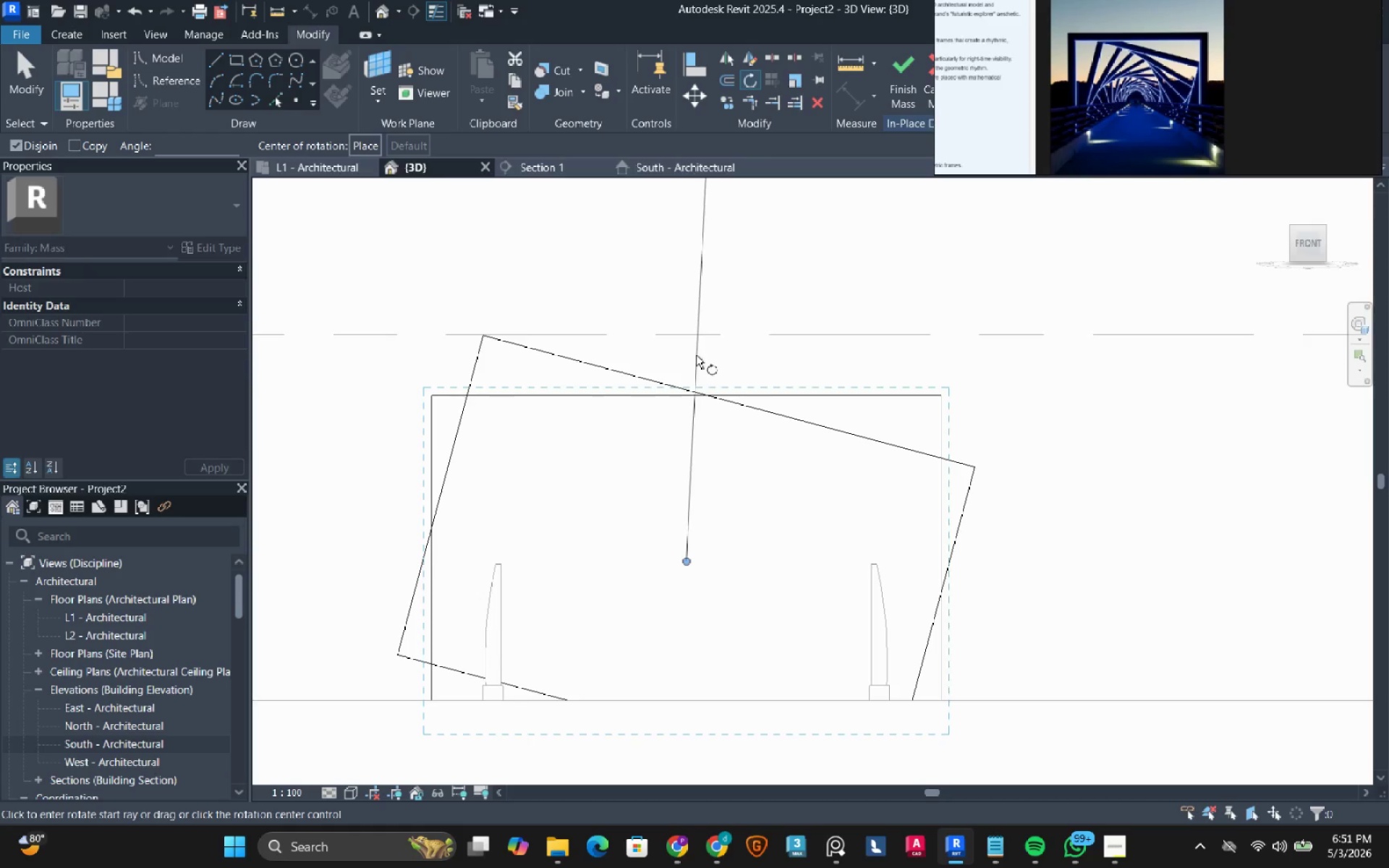 
left_click([682, 350])
 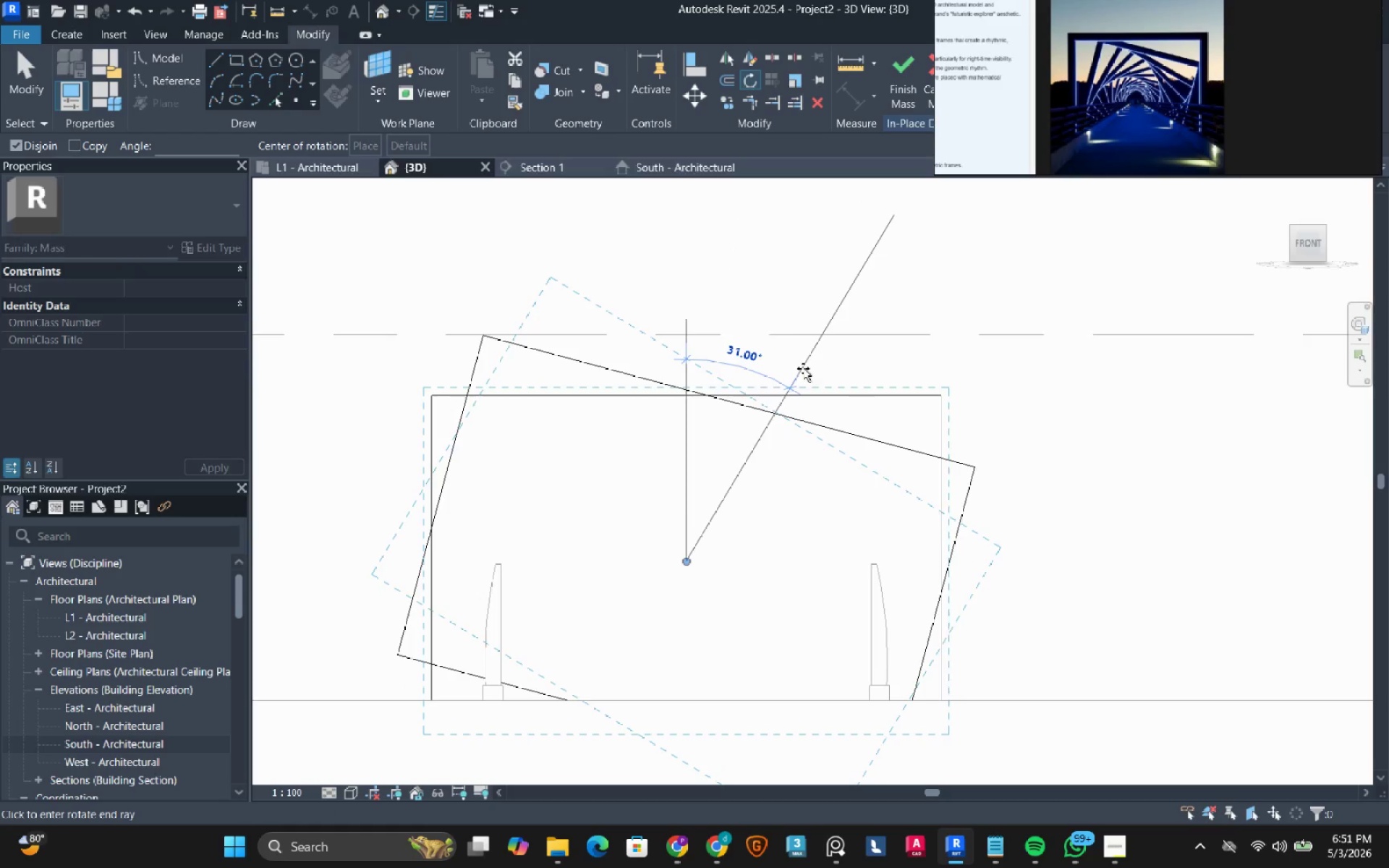 
left_click([801, 362])
 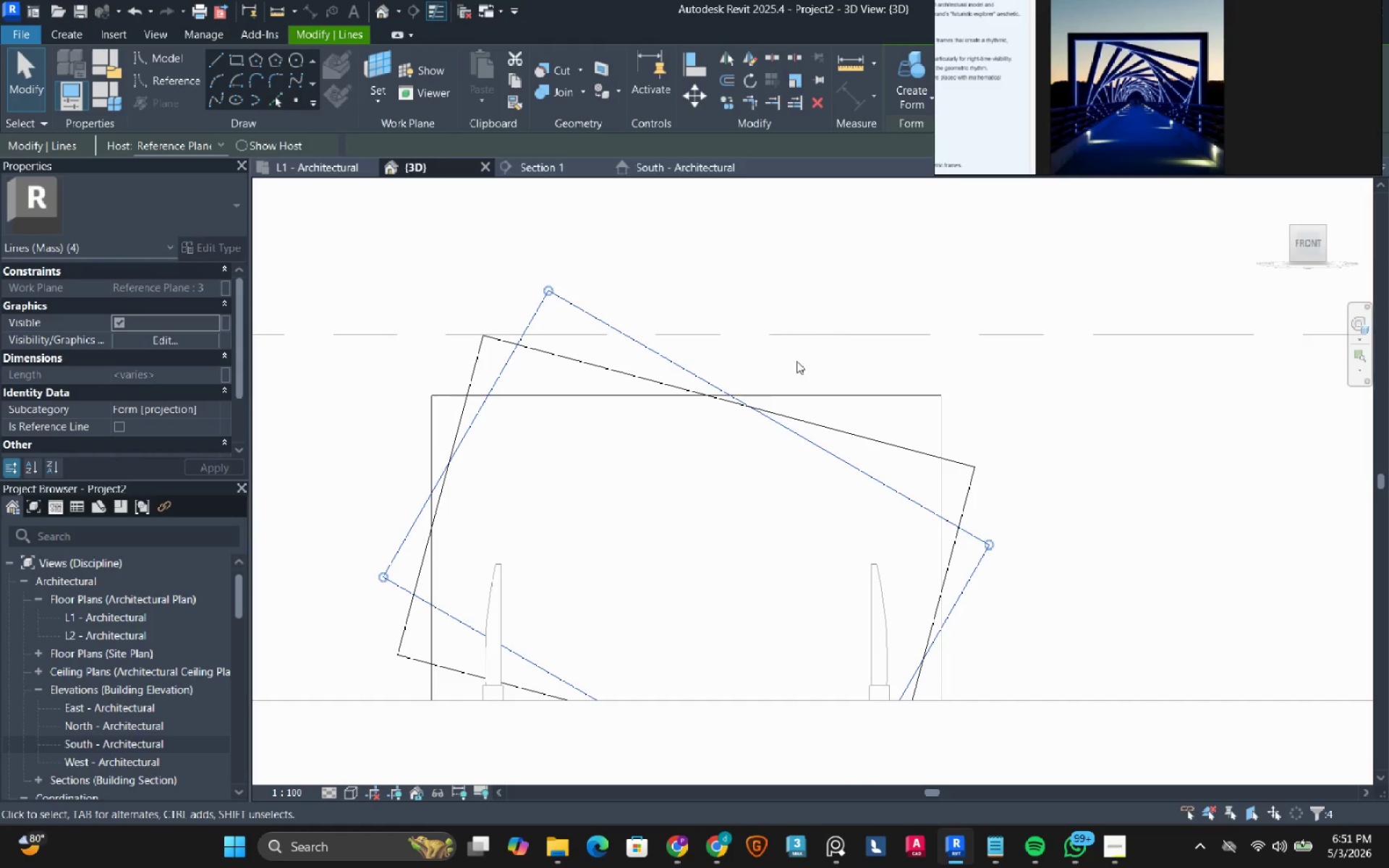 
hold_key(key=ShiftRight, duration=0.83)
 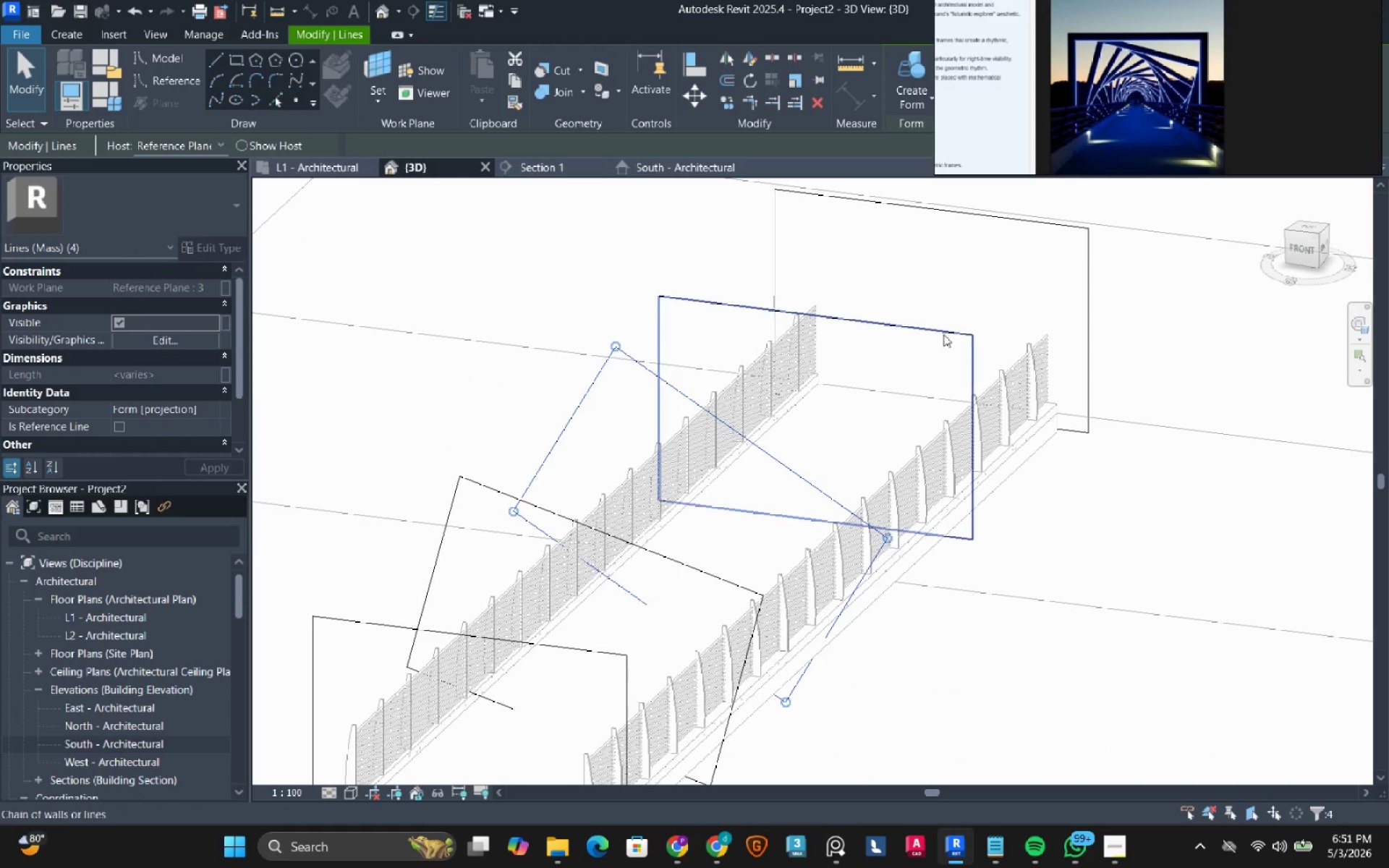 
scroll: coordinate [728, 455], scroll_direction: down, amount: 3.0
 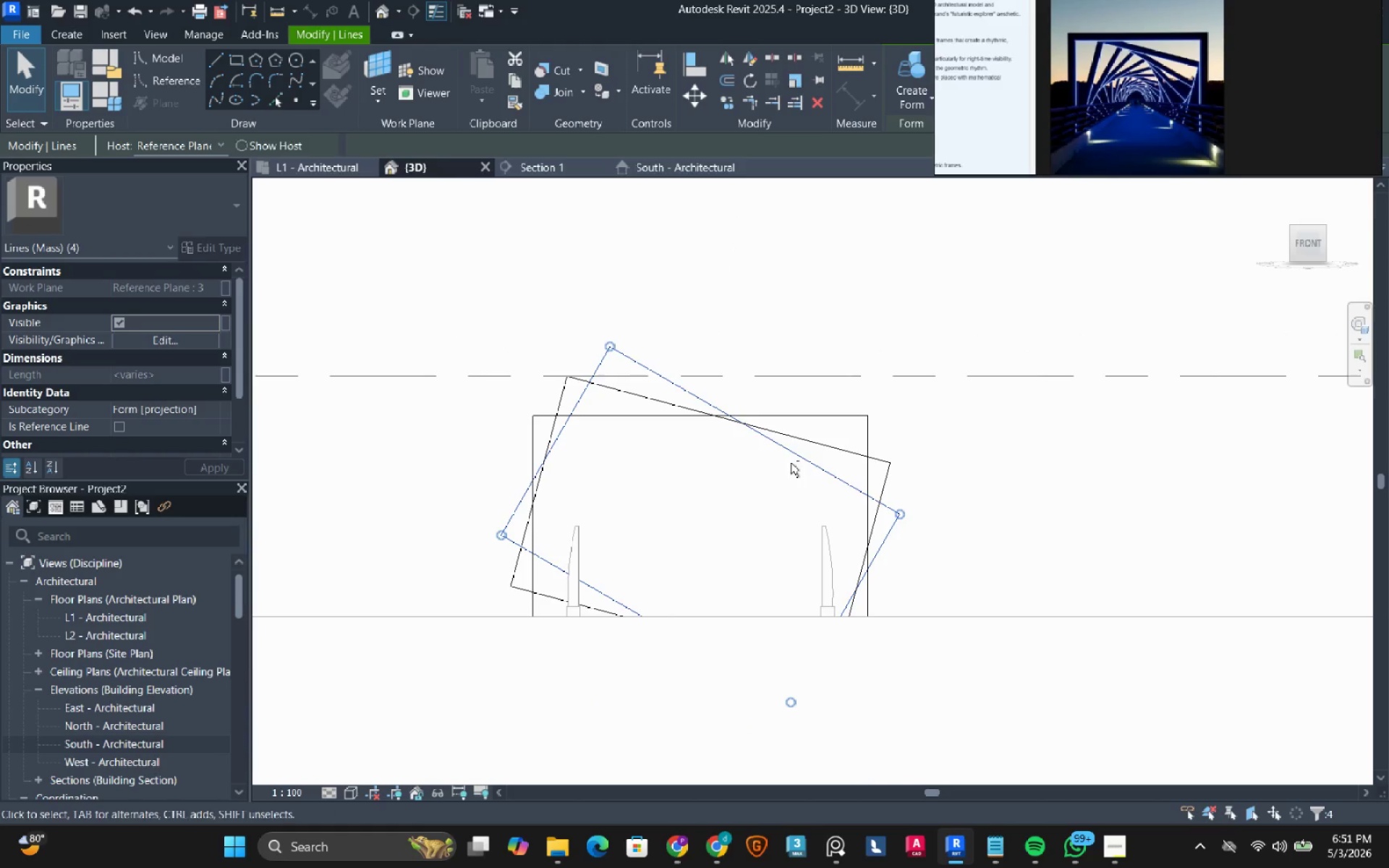 
left_click([943, 334])
 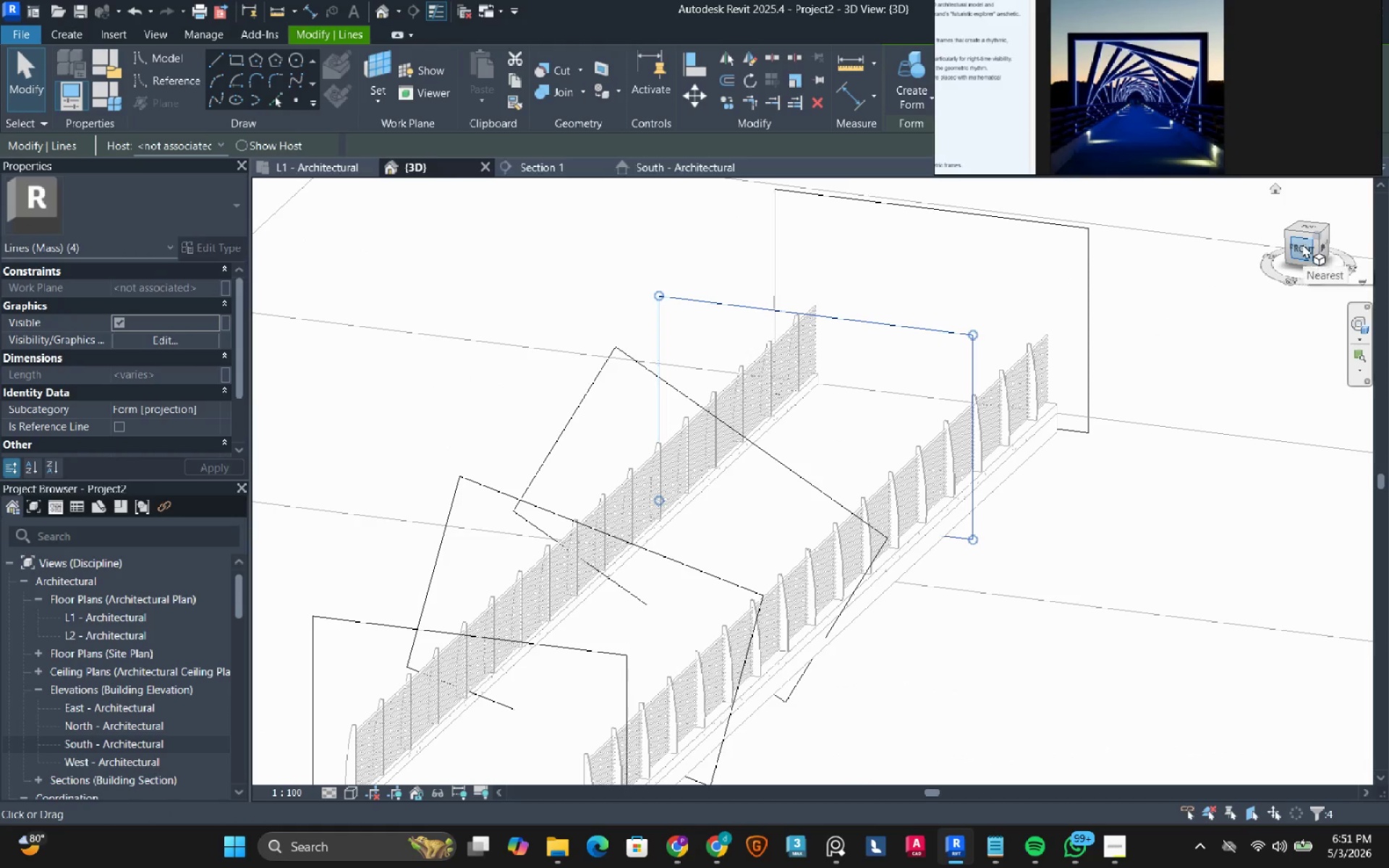 
left_click([1301, 245])
 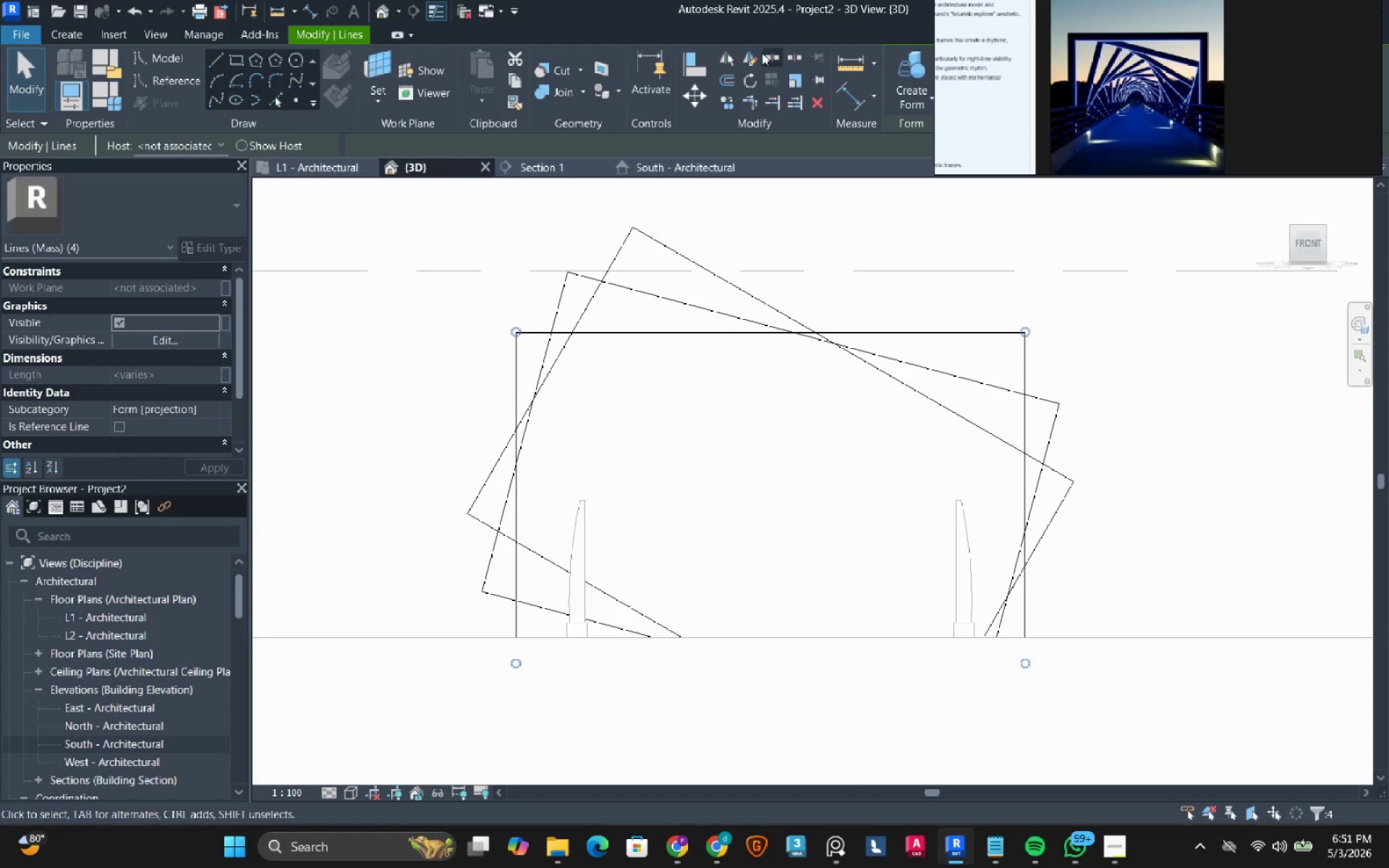 
left_click([752, 76])
 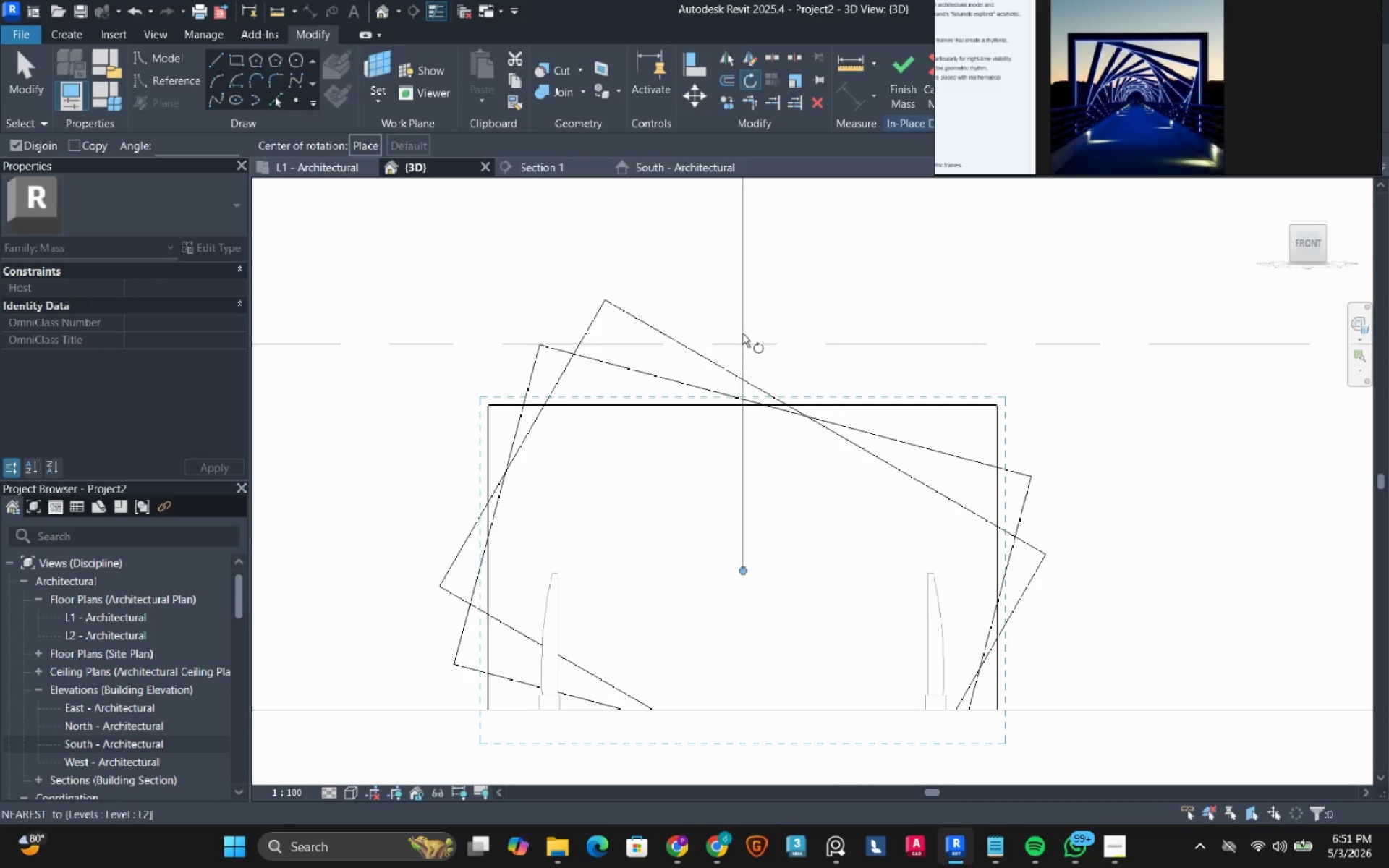 
left_click([741, 316])
 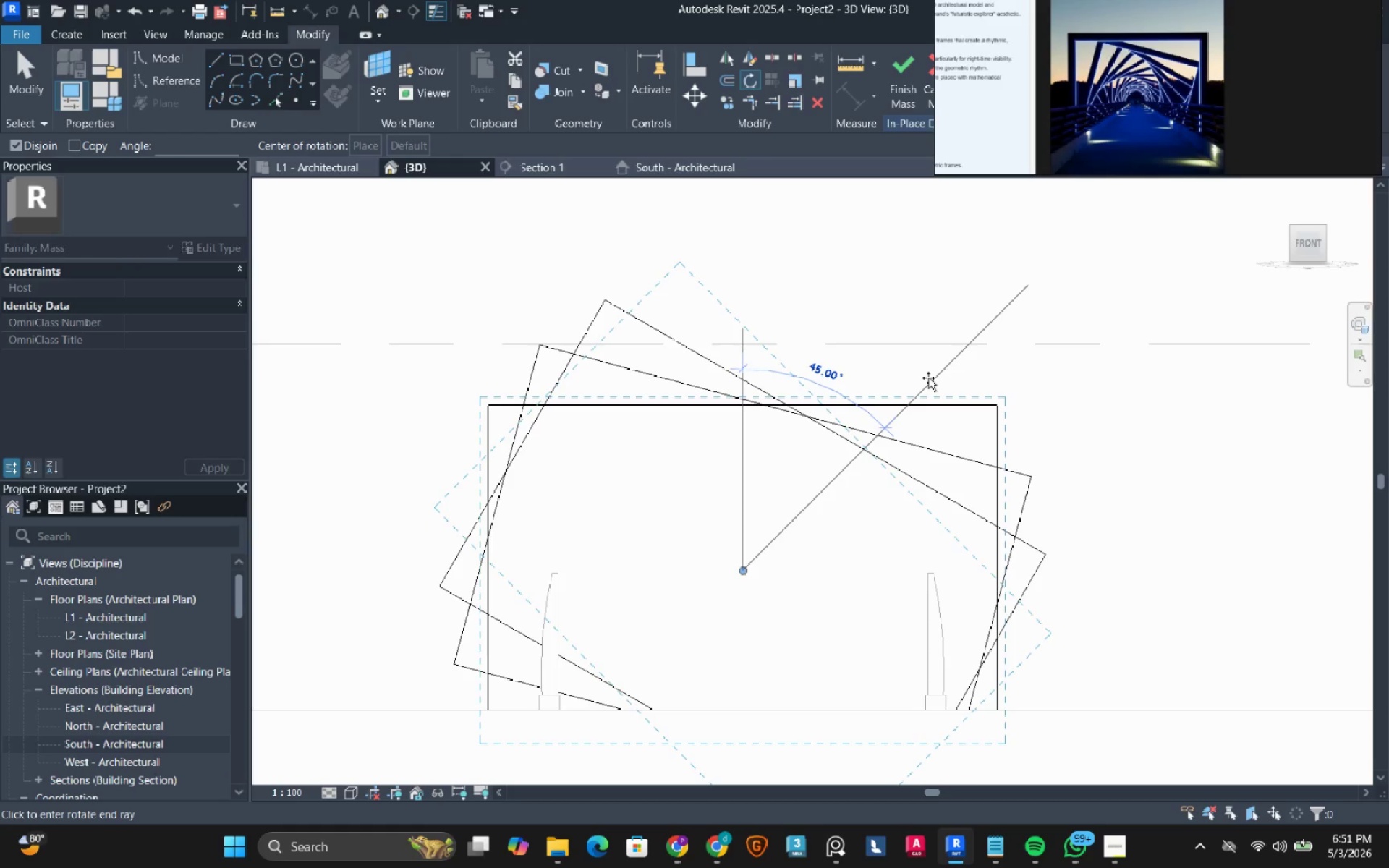 
left_click([928, 378])
 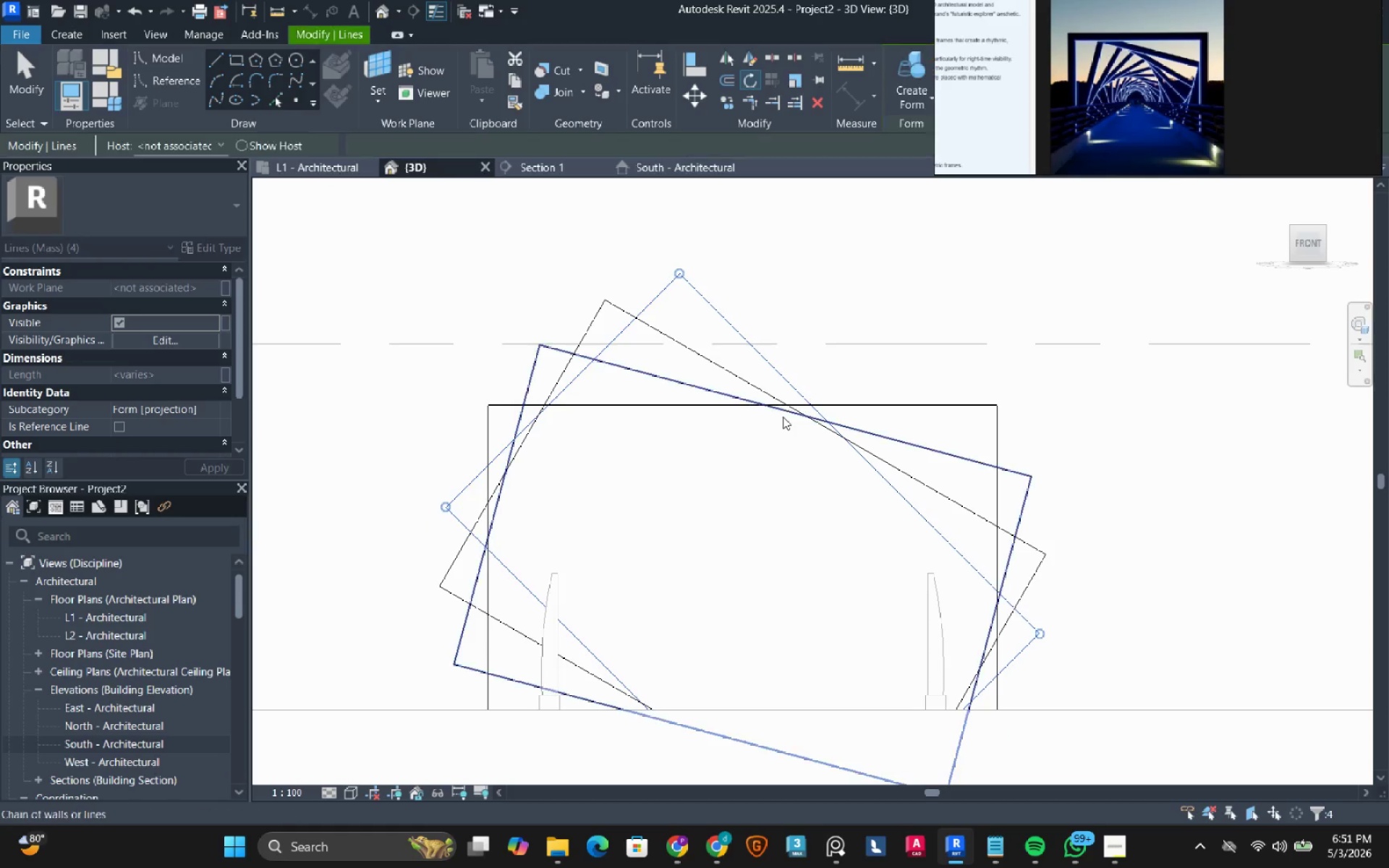 
hold_key(key=ShiftRight, duration=0.77)
 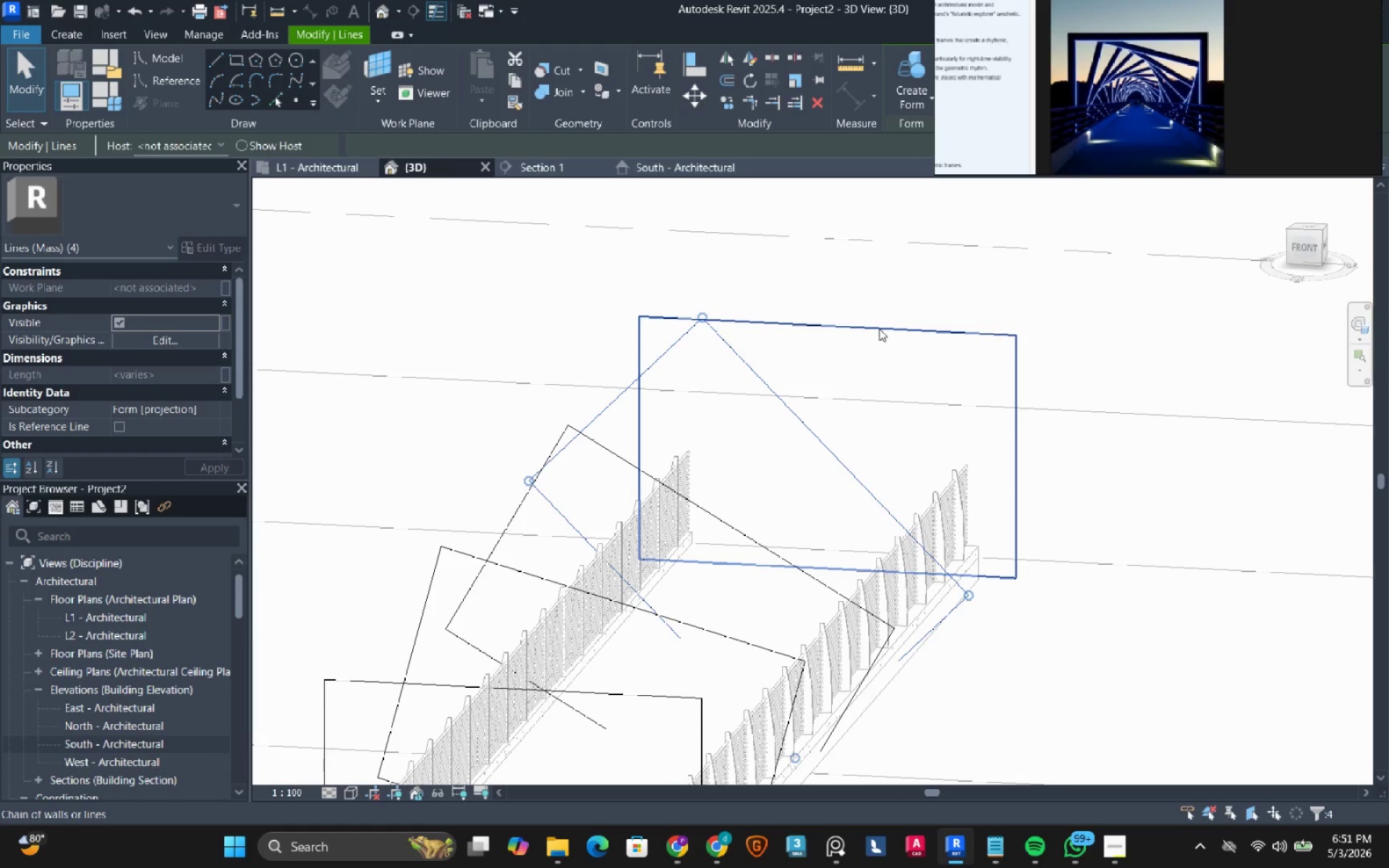 
scroll: coordinate [783, 417], scroll_direction: down, amount: 2.0
 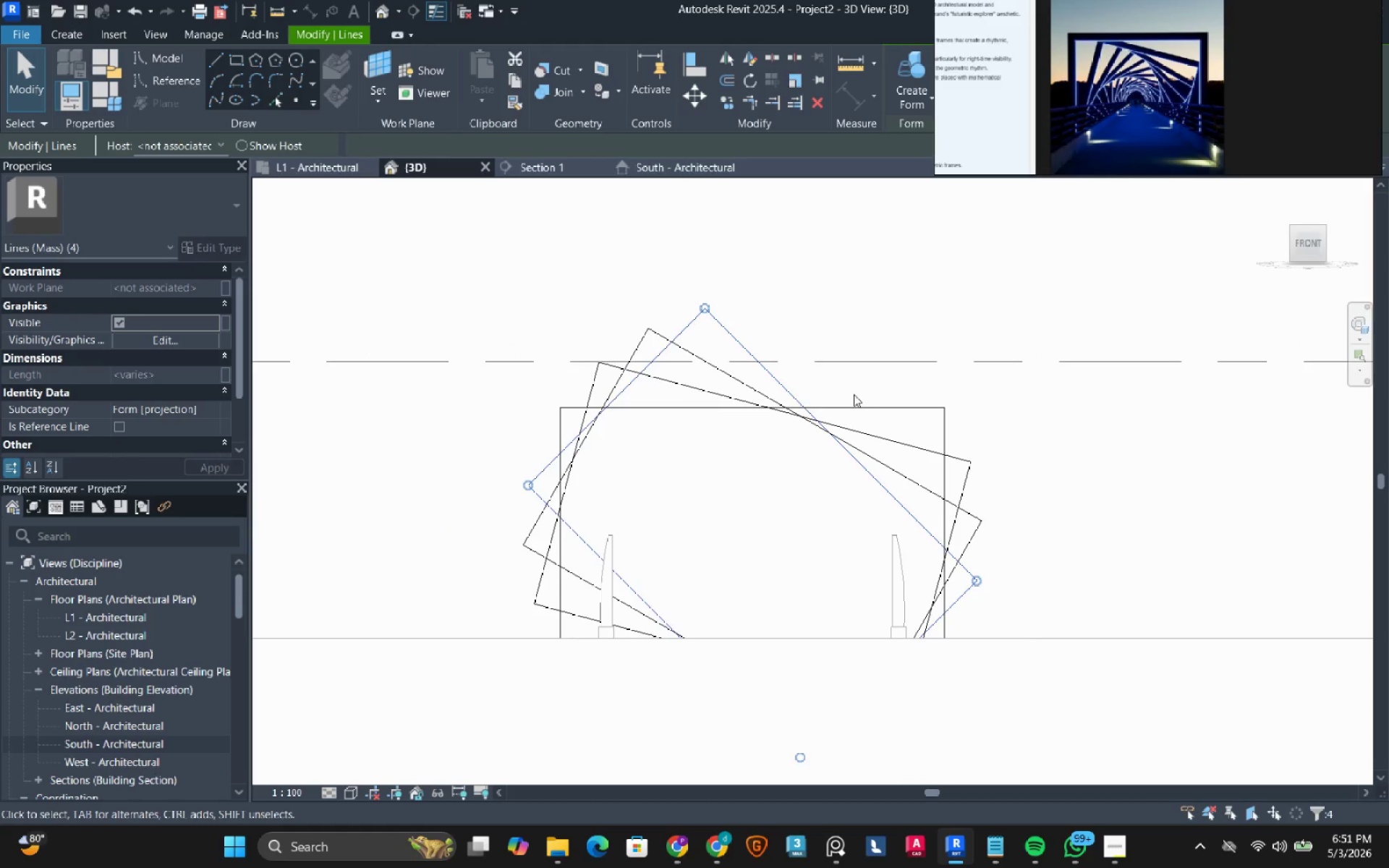 
left_click([879, 328])
 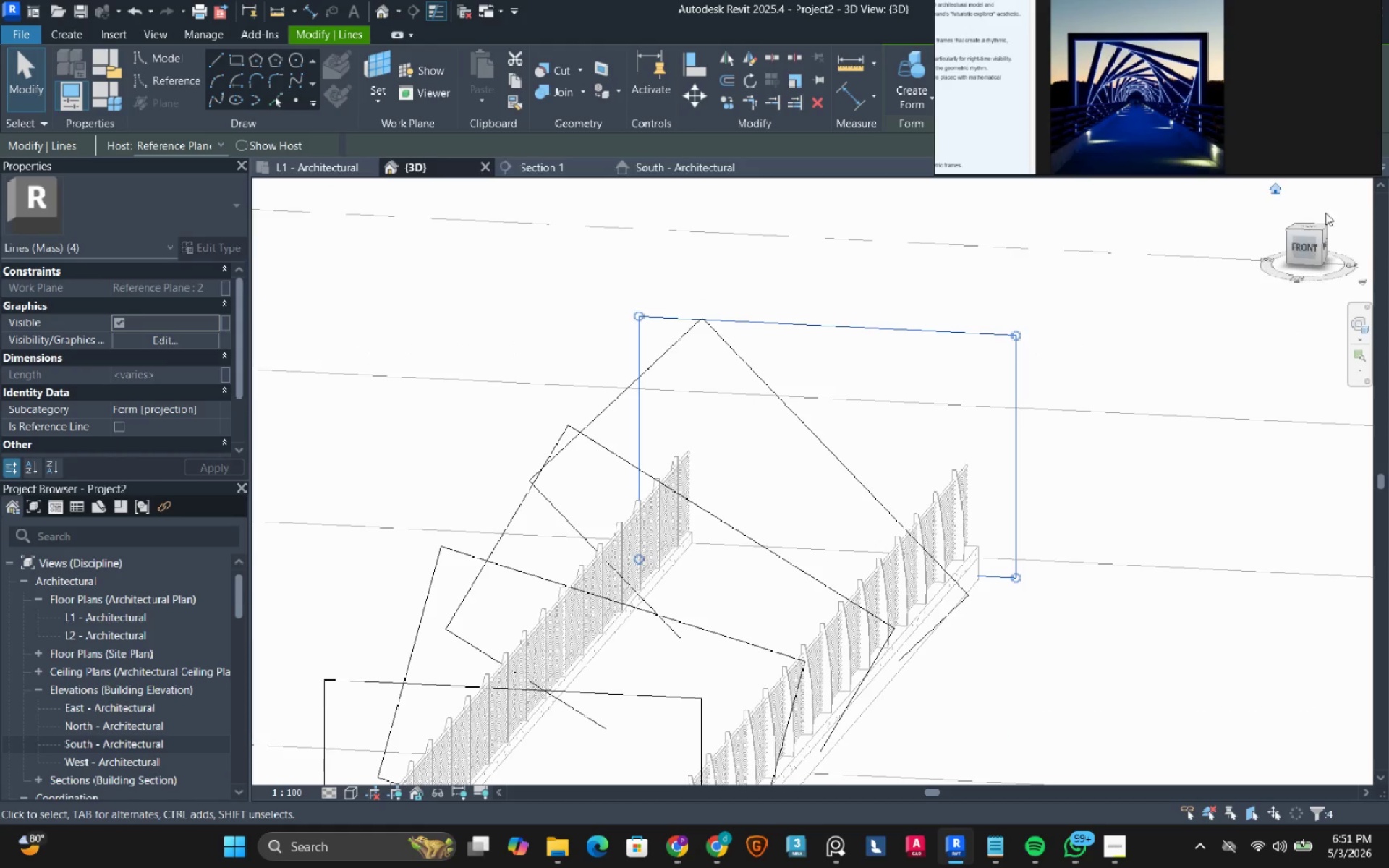 
left_click([1302, 250])
 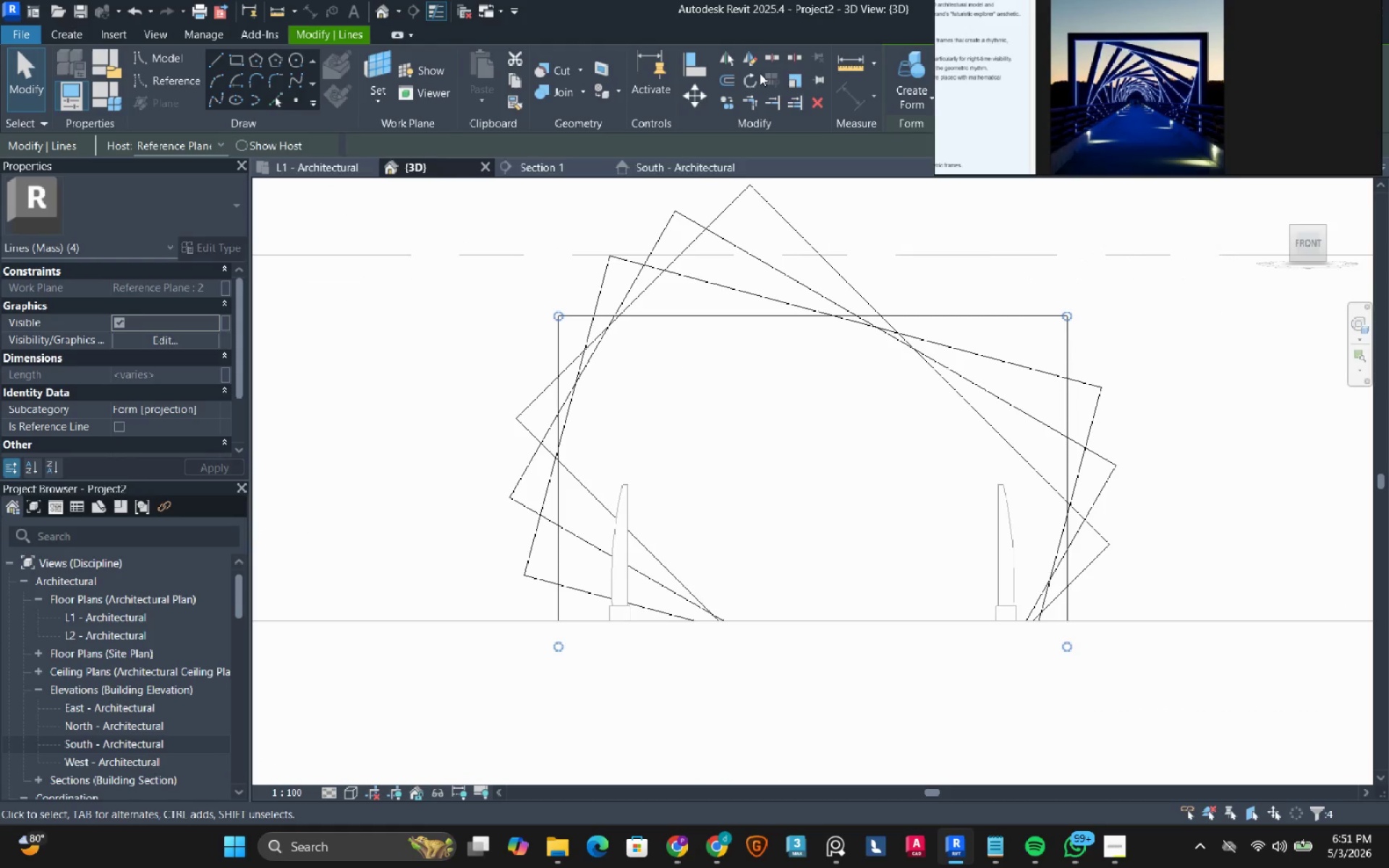 
left_click([757, 76])
 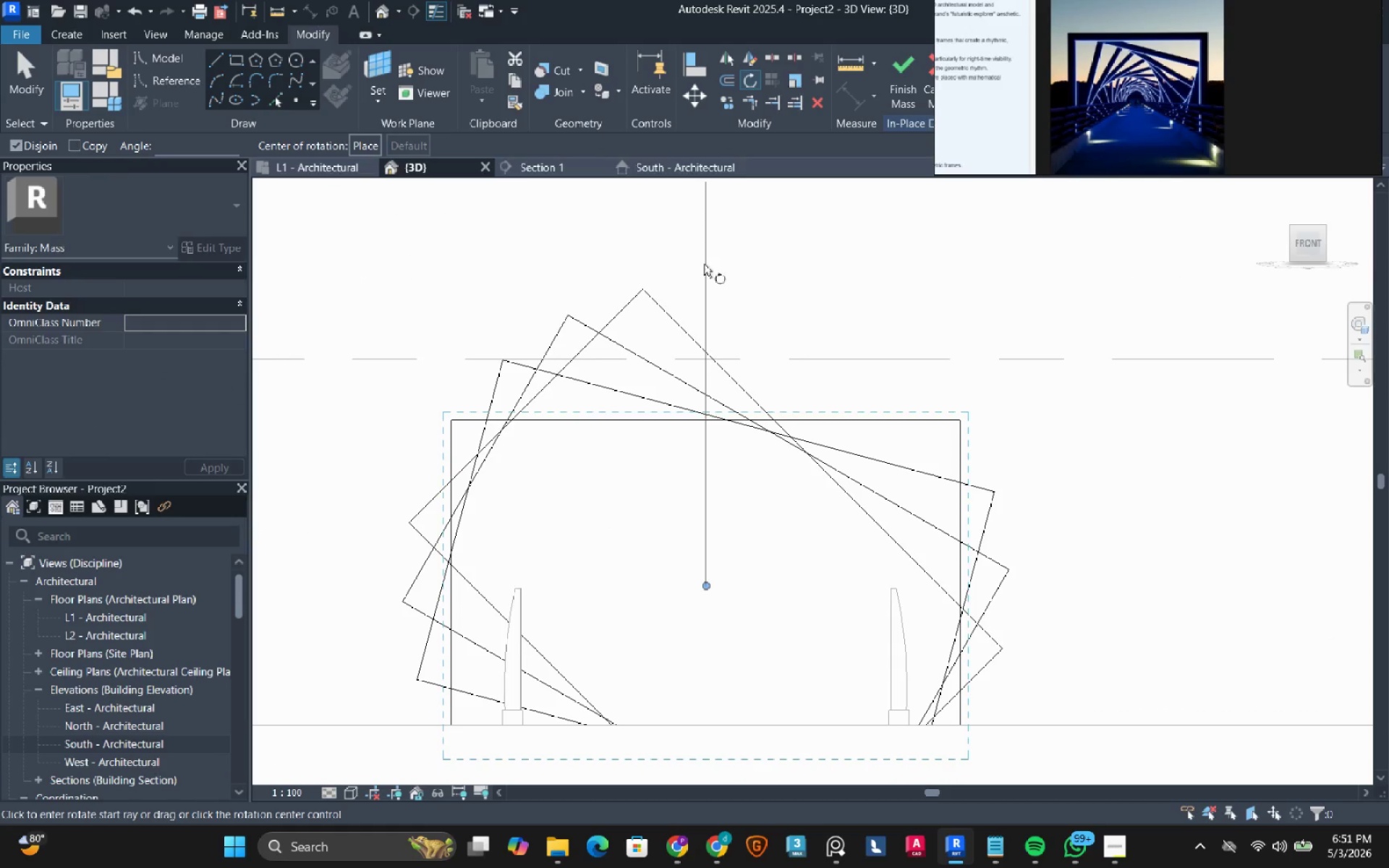 
left_click([703, 256])
 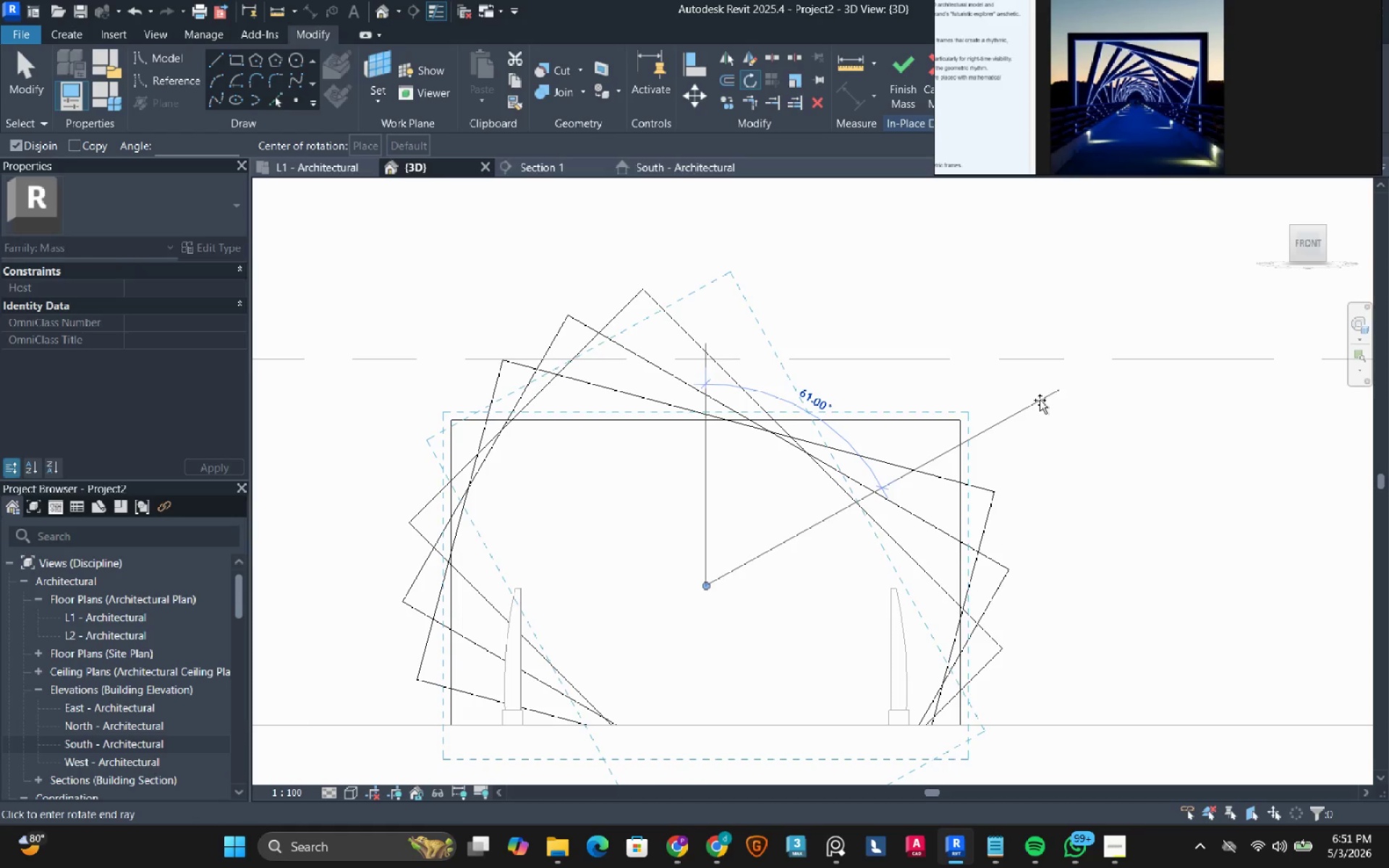 
left_click([1042, 392])
 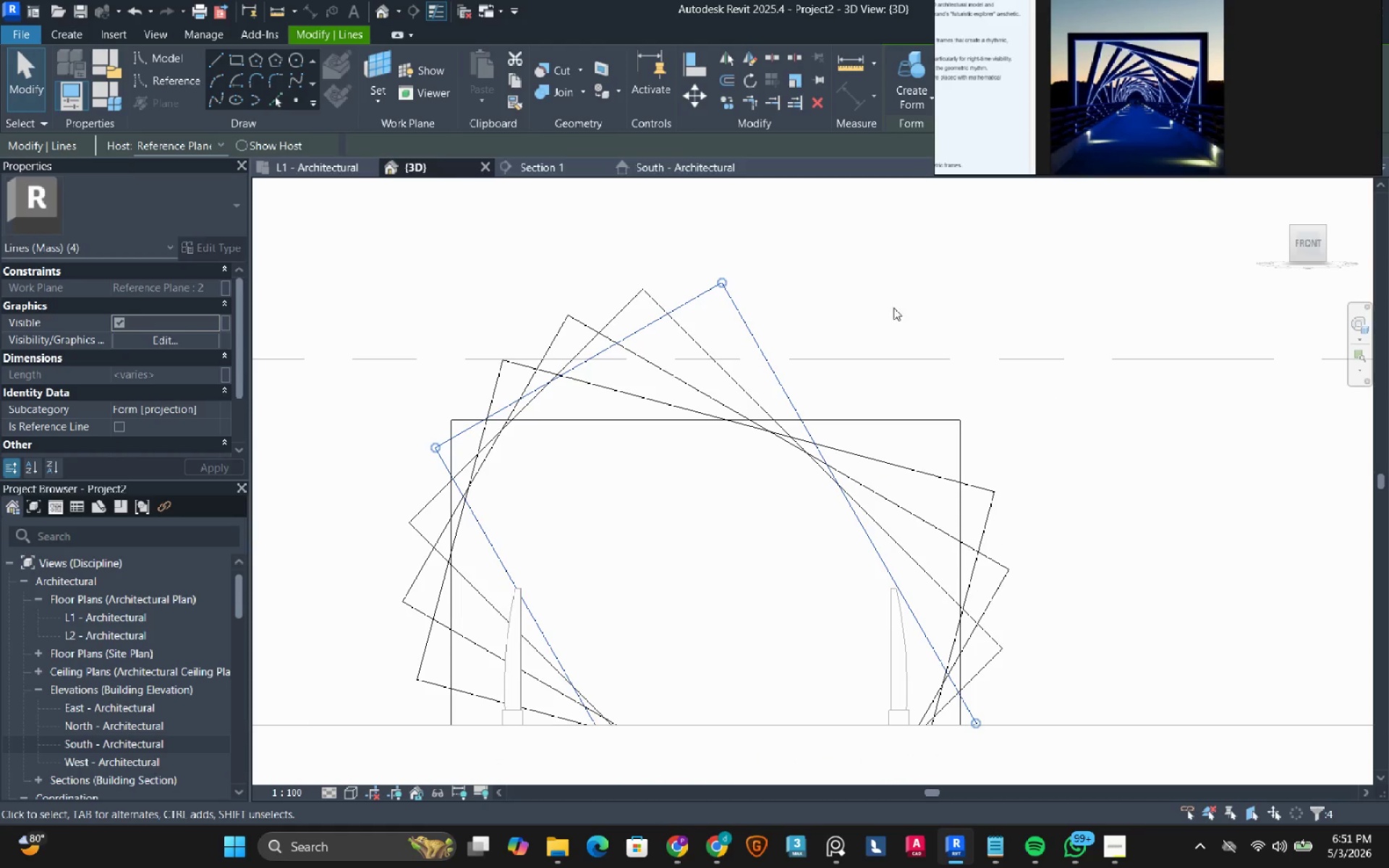 
left_click([812, 255])
 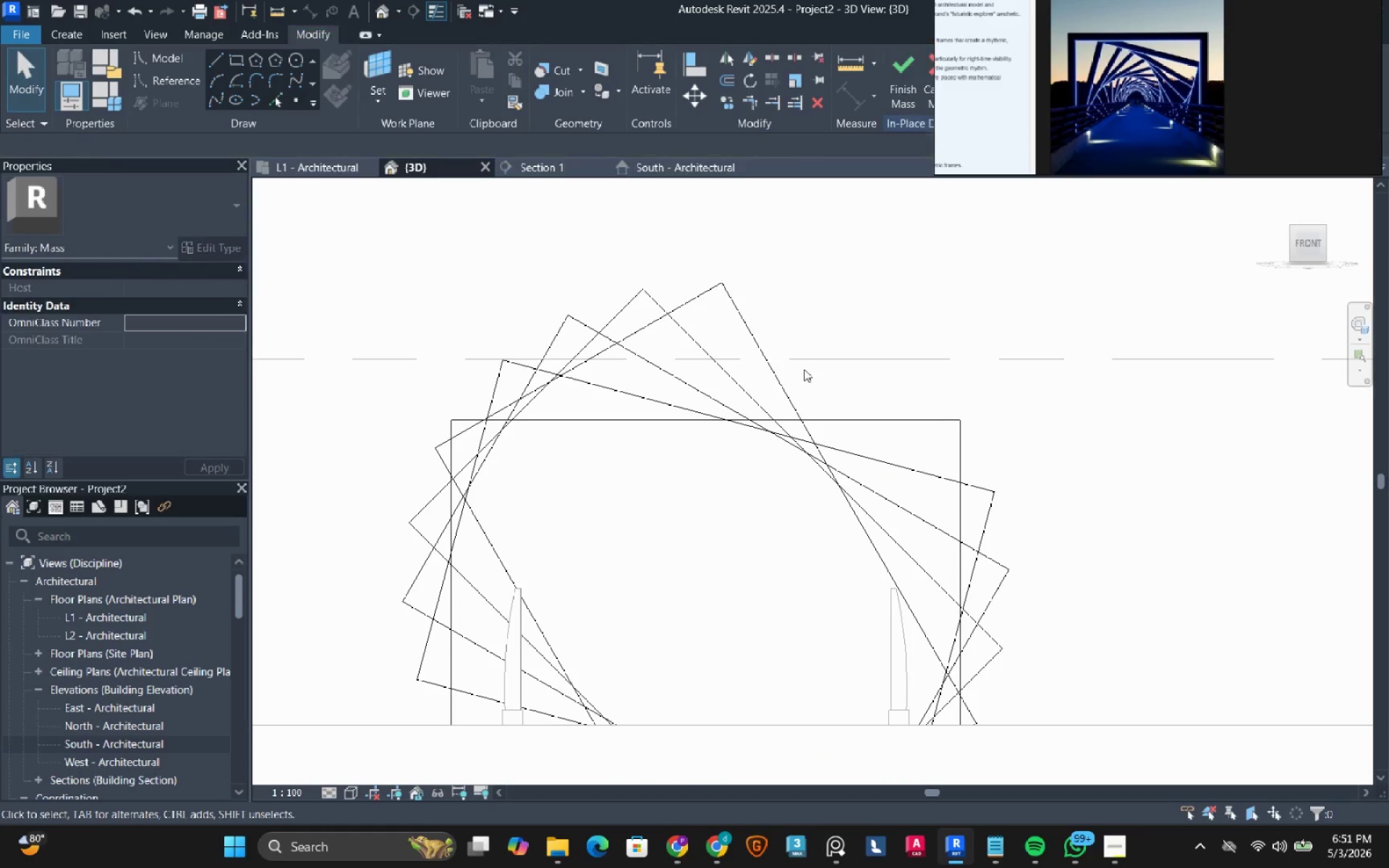 
hold_key(key=ShiftRight, duration=0.58)
 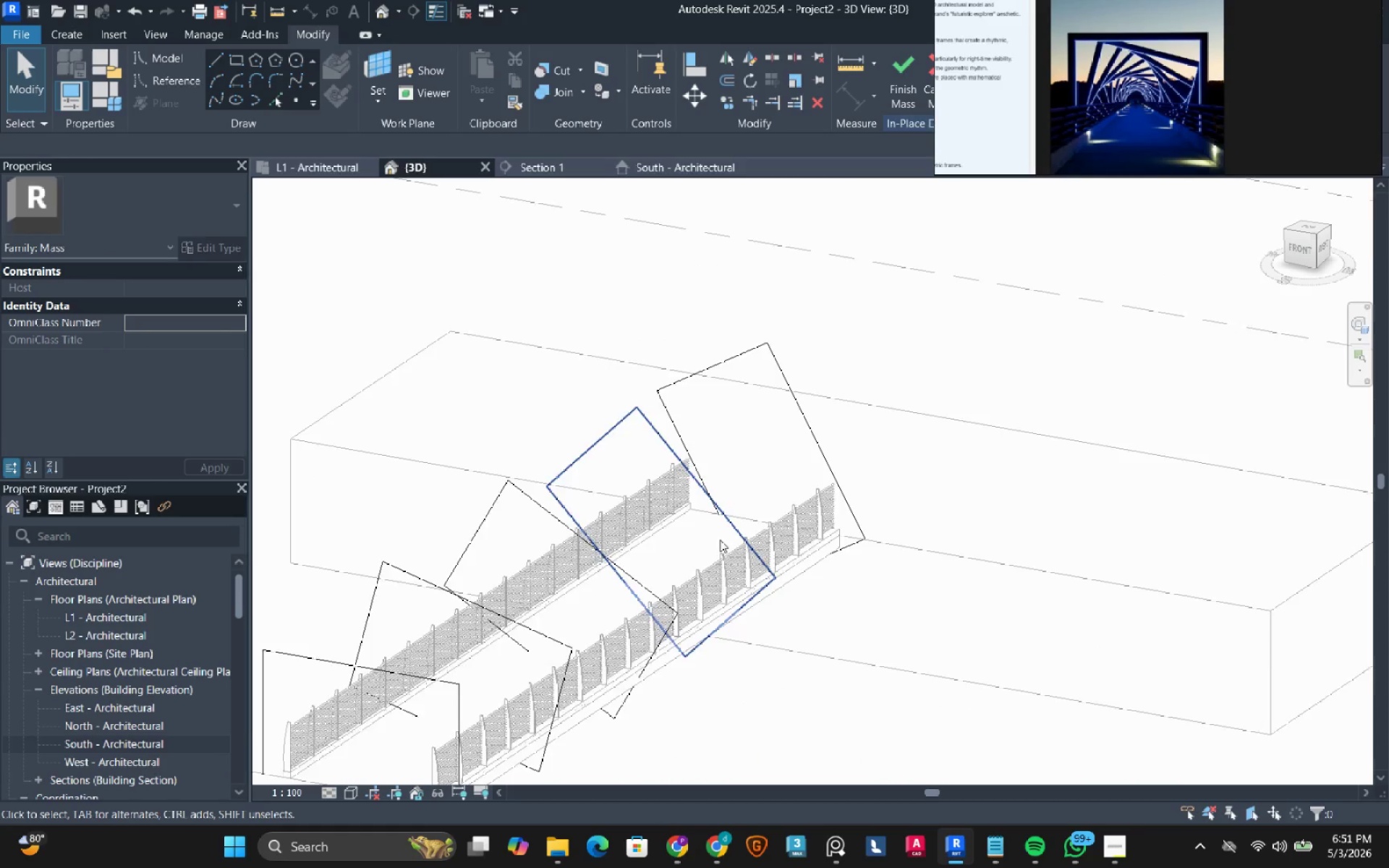 
scroll: coordinate [708, 546], scroll_direction: down, amount: 8.0
 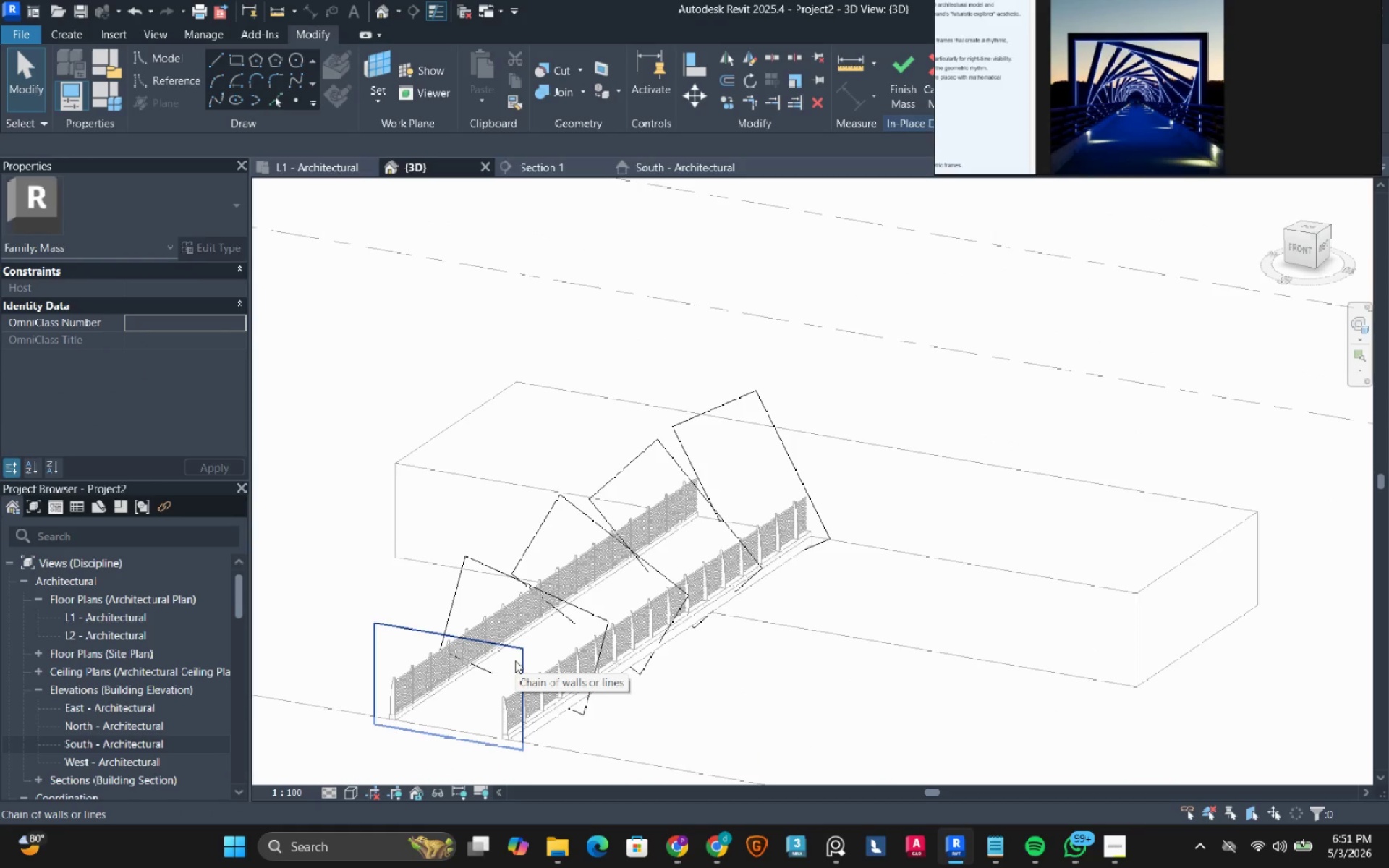 
left_click([515, 660])
 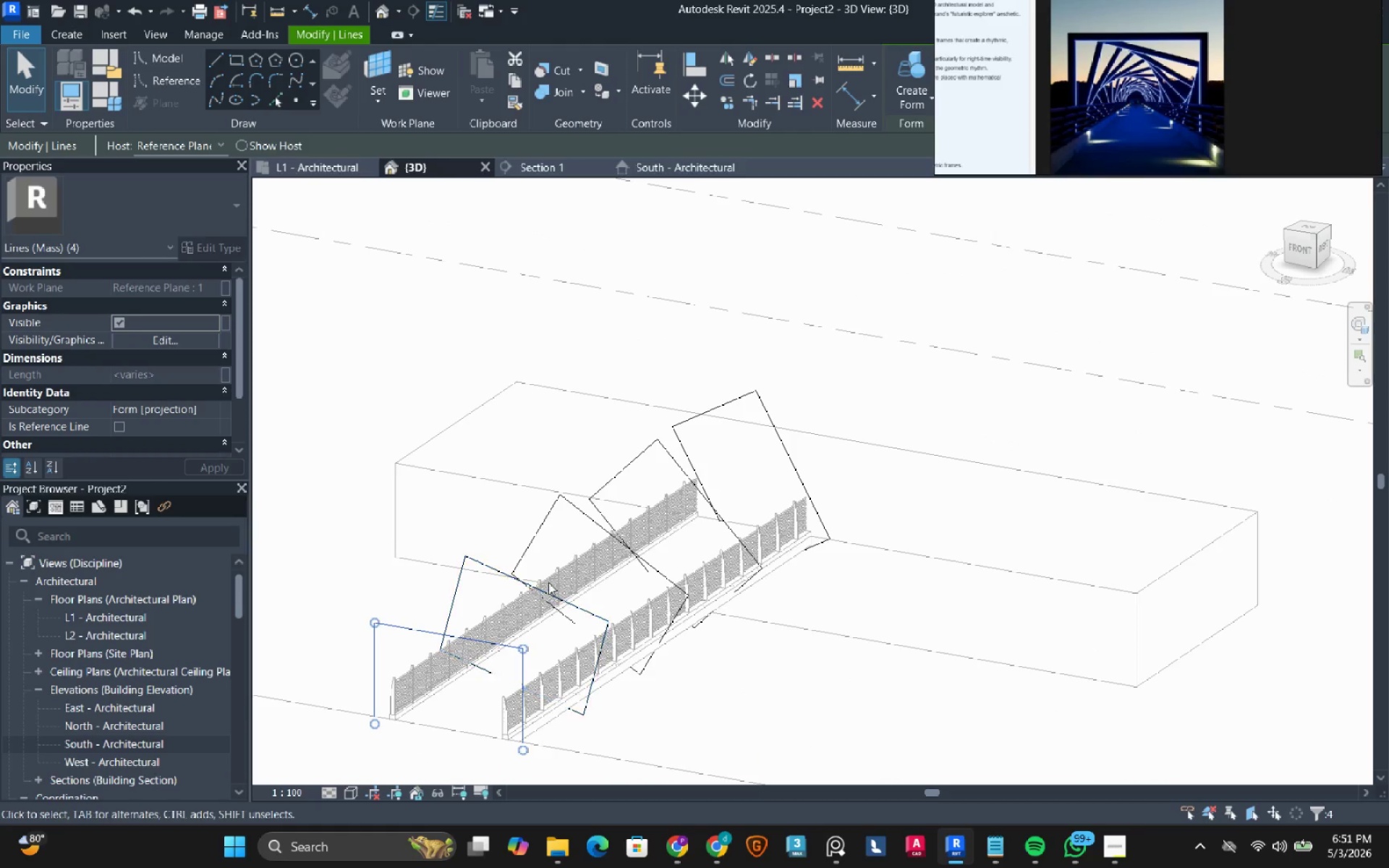 
hold_key(key=ControlRight, duration=2.88)
left_click([587, 604])
 